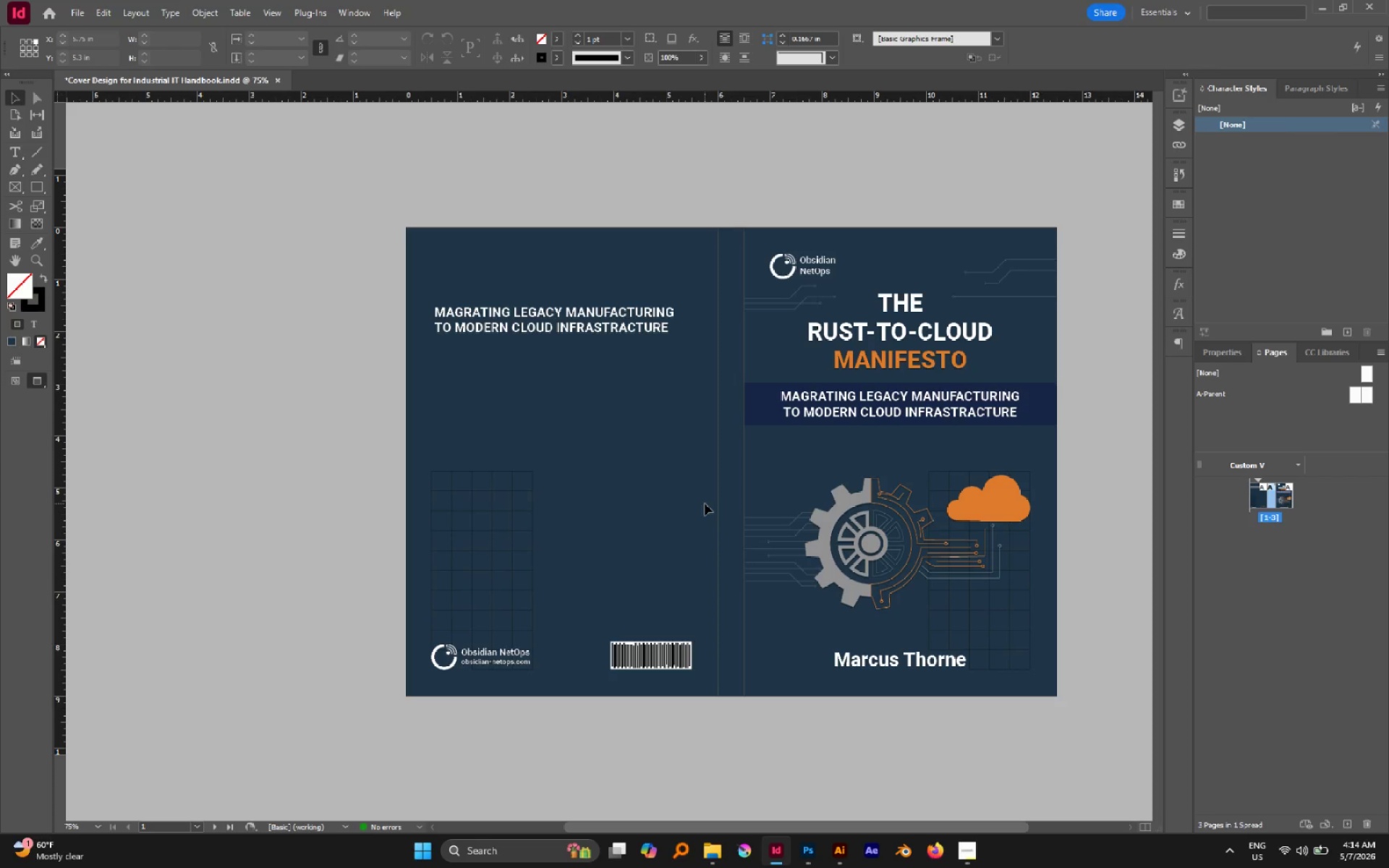 
wait(20.05)
 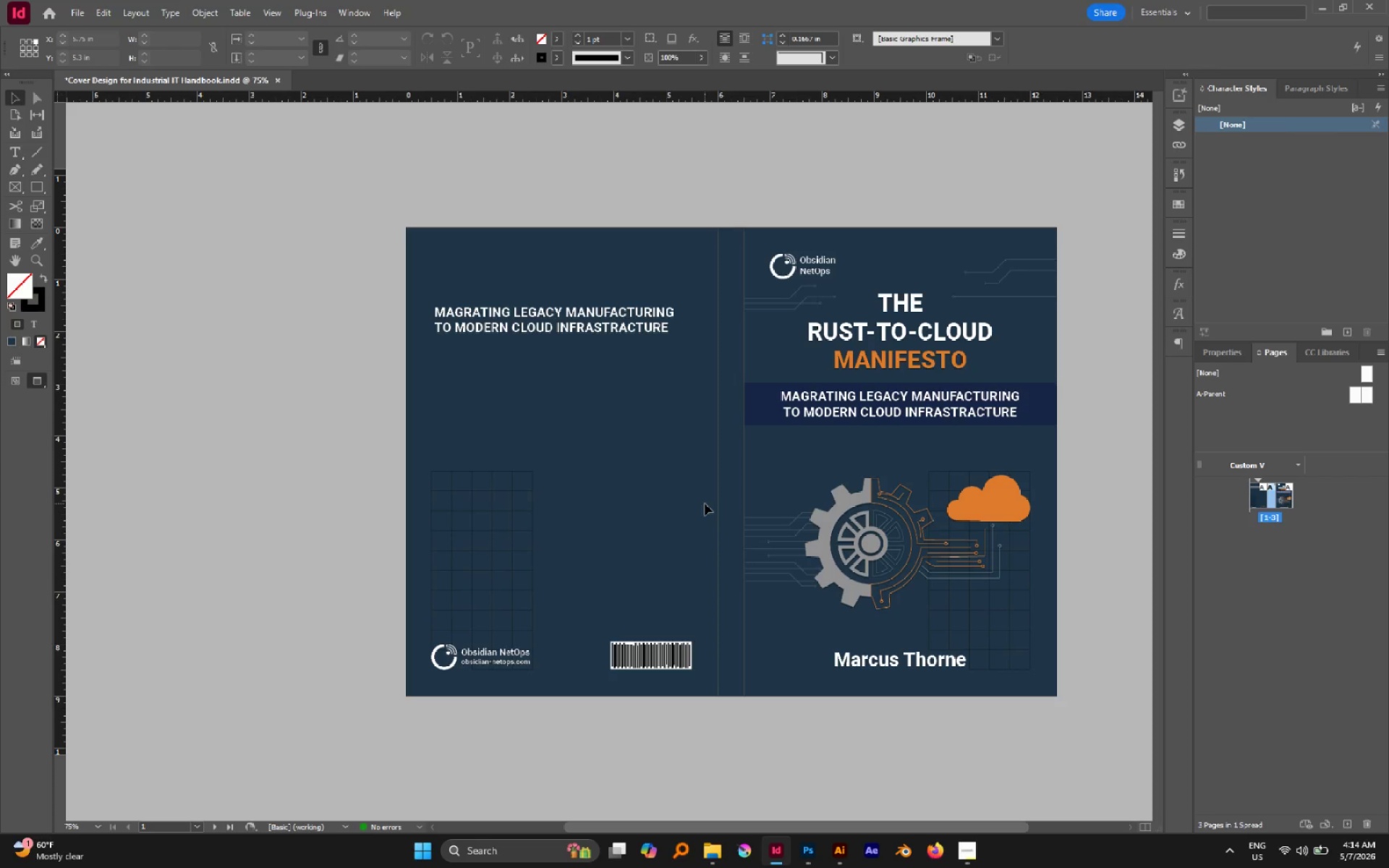 
left_click([491, 652])
 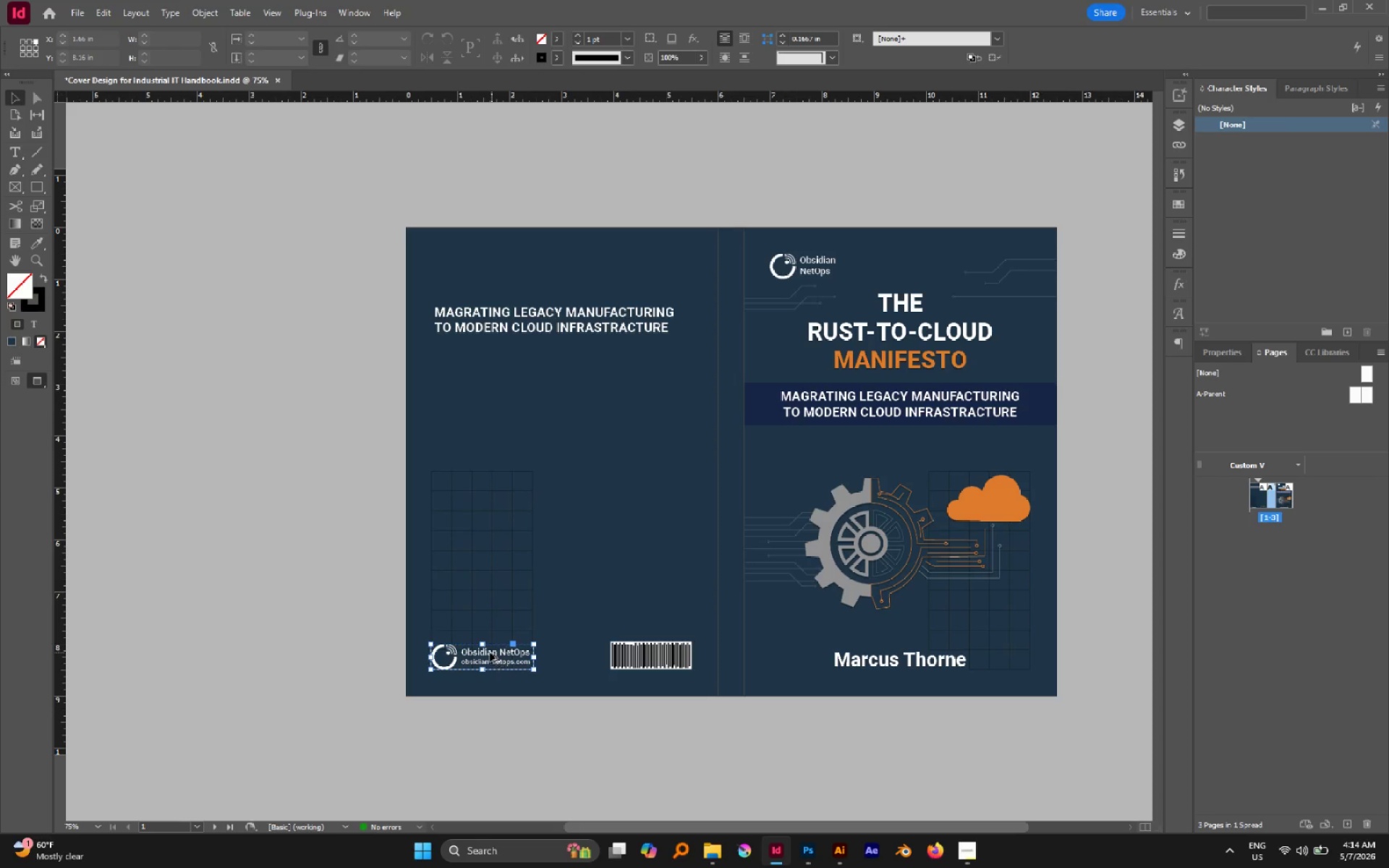 
hold_key(key=AltLeft, duration=0.95)
left_click_drag(start_coordinate=[490, 652], to_coordinate=[629, 475])
 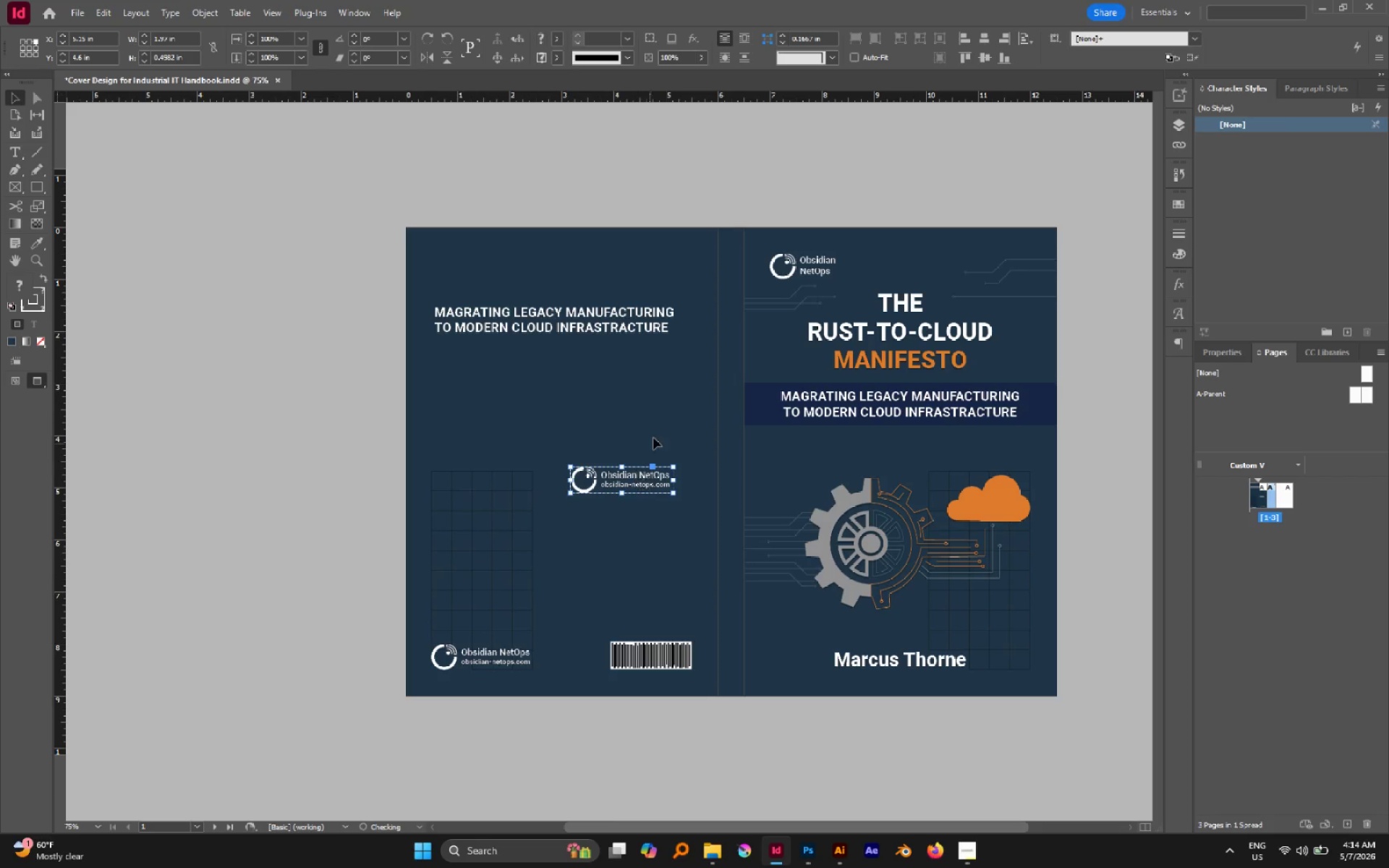 
hold_key(key=ShiftLeft, duration=1.7)
left_click_drag(start_coordinate=[675, 460], to_coordinate=[647, 519])
 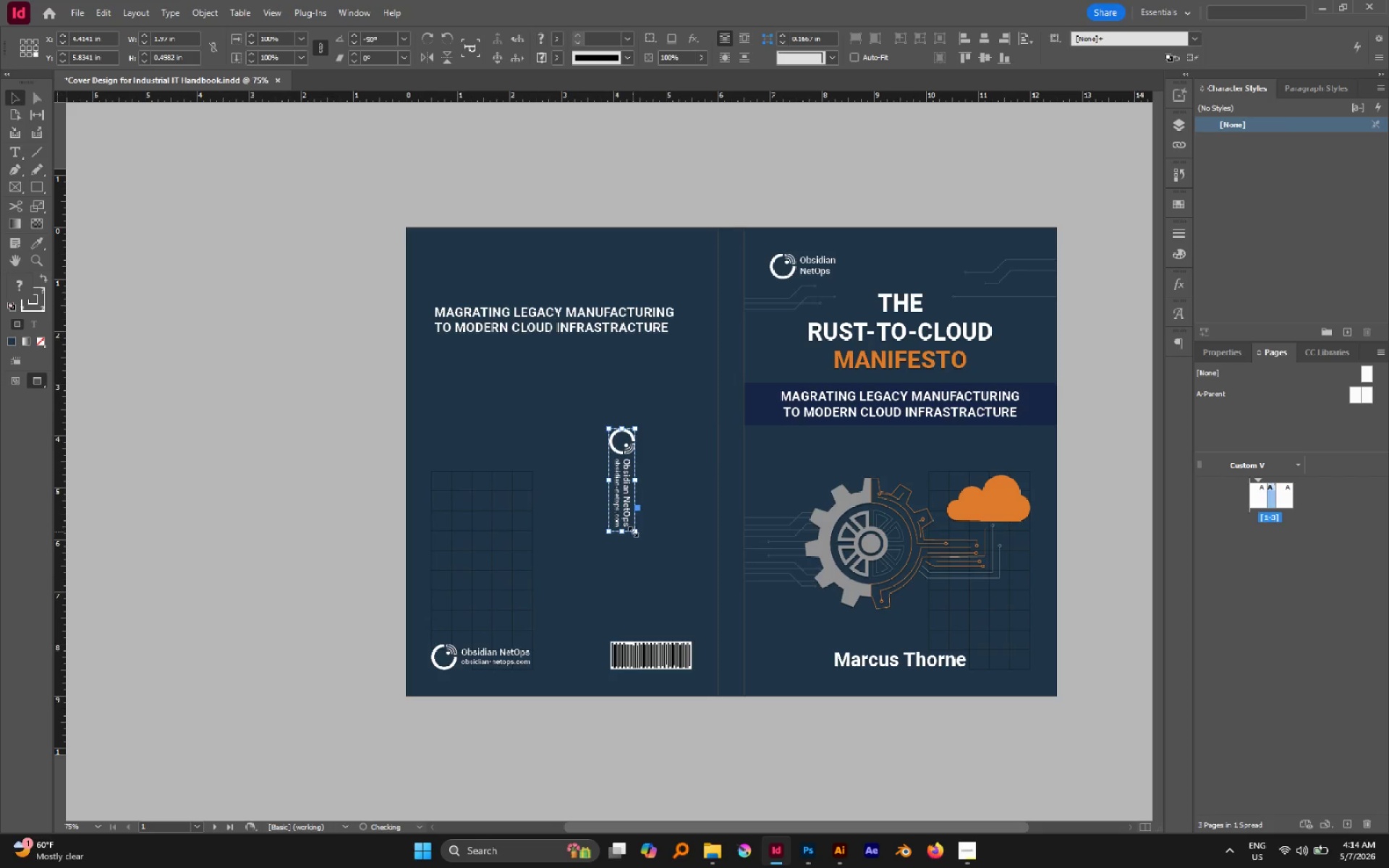 
hold_key(key=ShiftLeft, duration=1.62)
left_click_drag(start_coordinate=[621, 529], to_coordinate=[631, 481])
 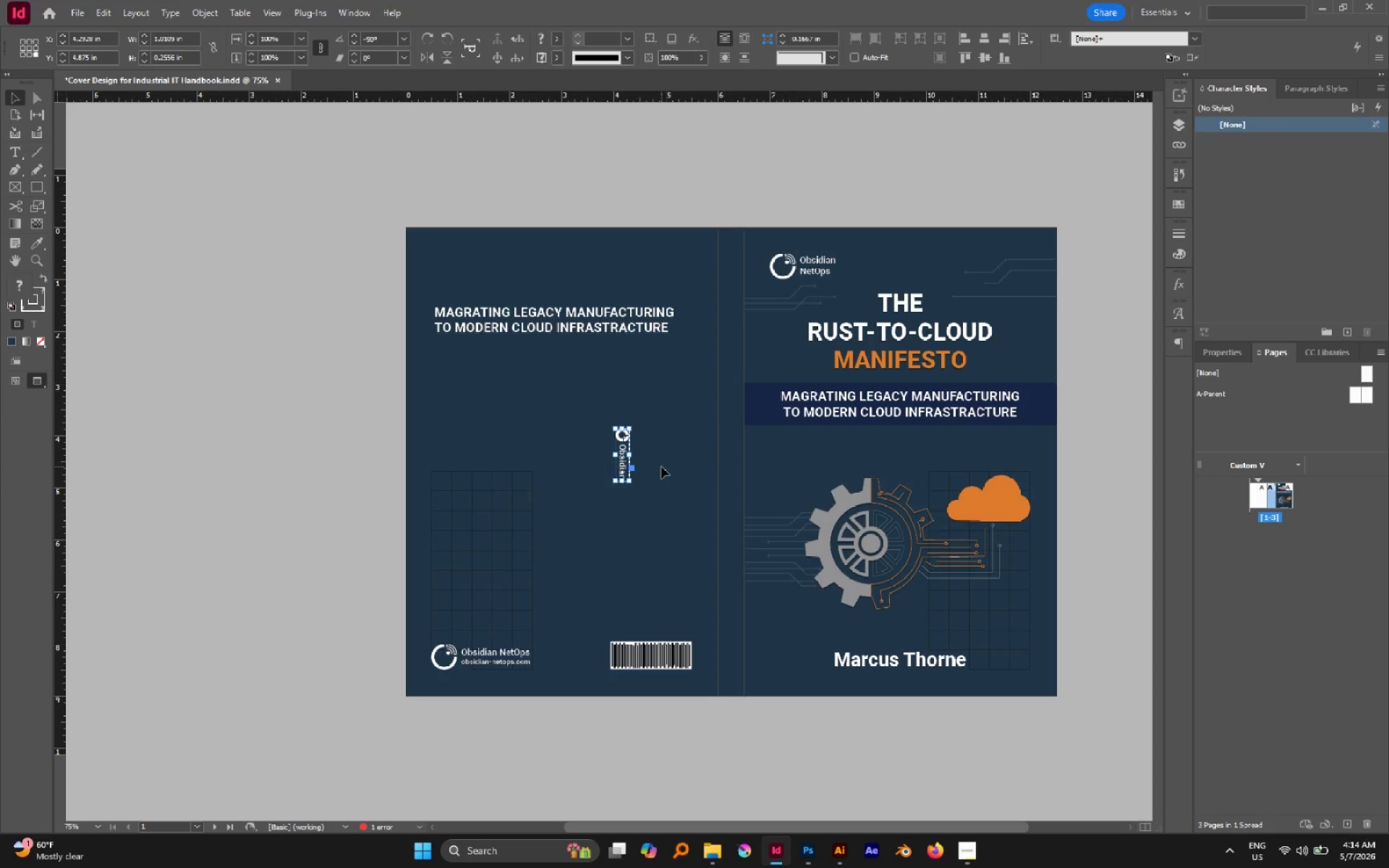 
key(Control+Z)
 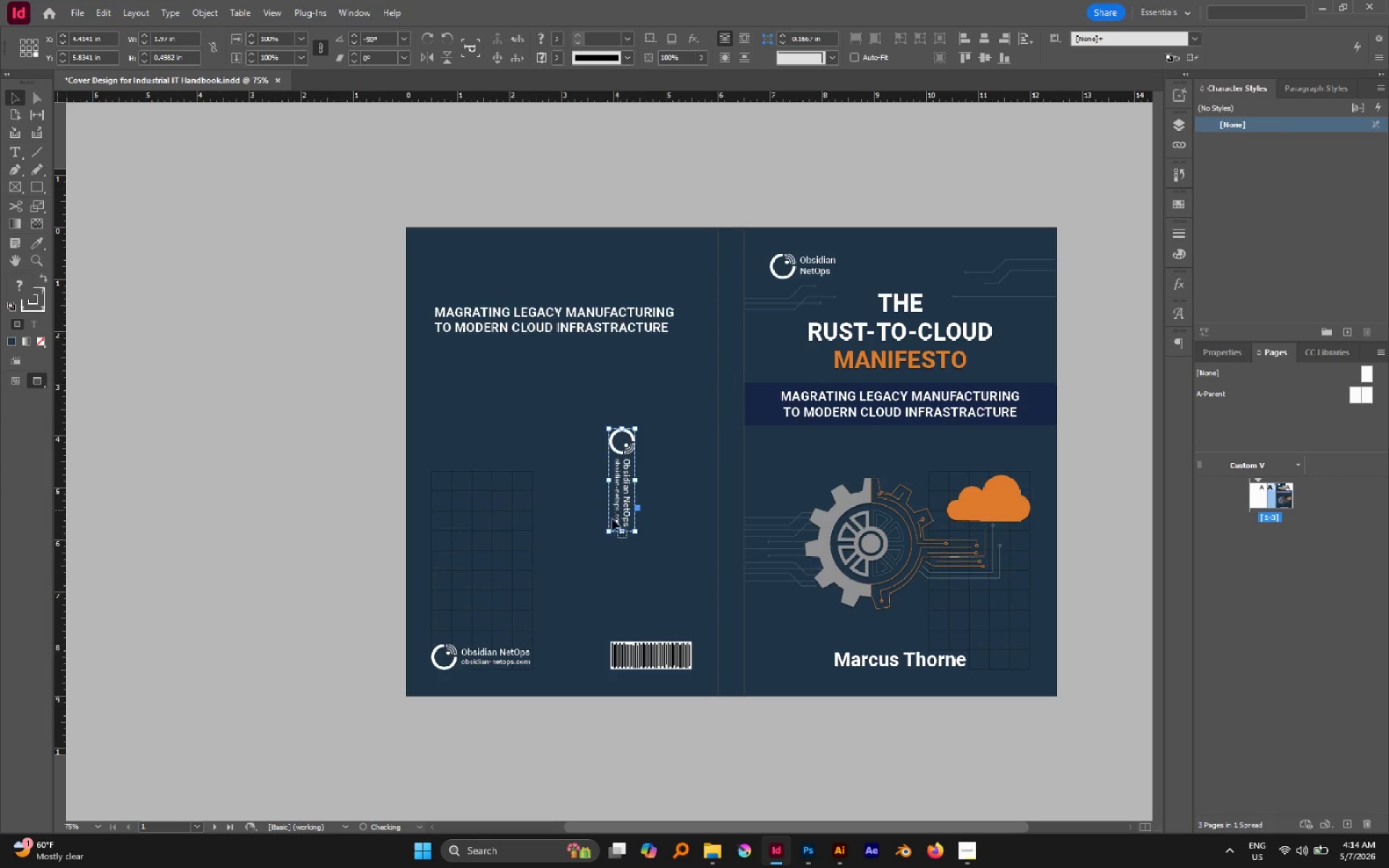 
hold_key(key=ControlLeft, duration=2.75)
hold_key(key=ShiftLeft, duration=2.53)
left_click_drag(start_coordinate=[621, 531], to_coordinate=[629, 499])
 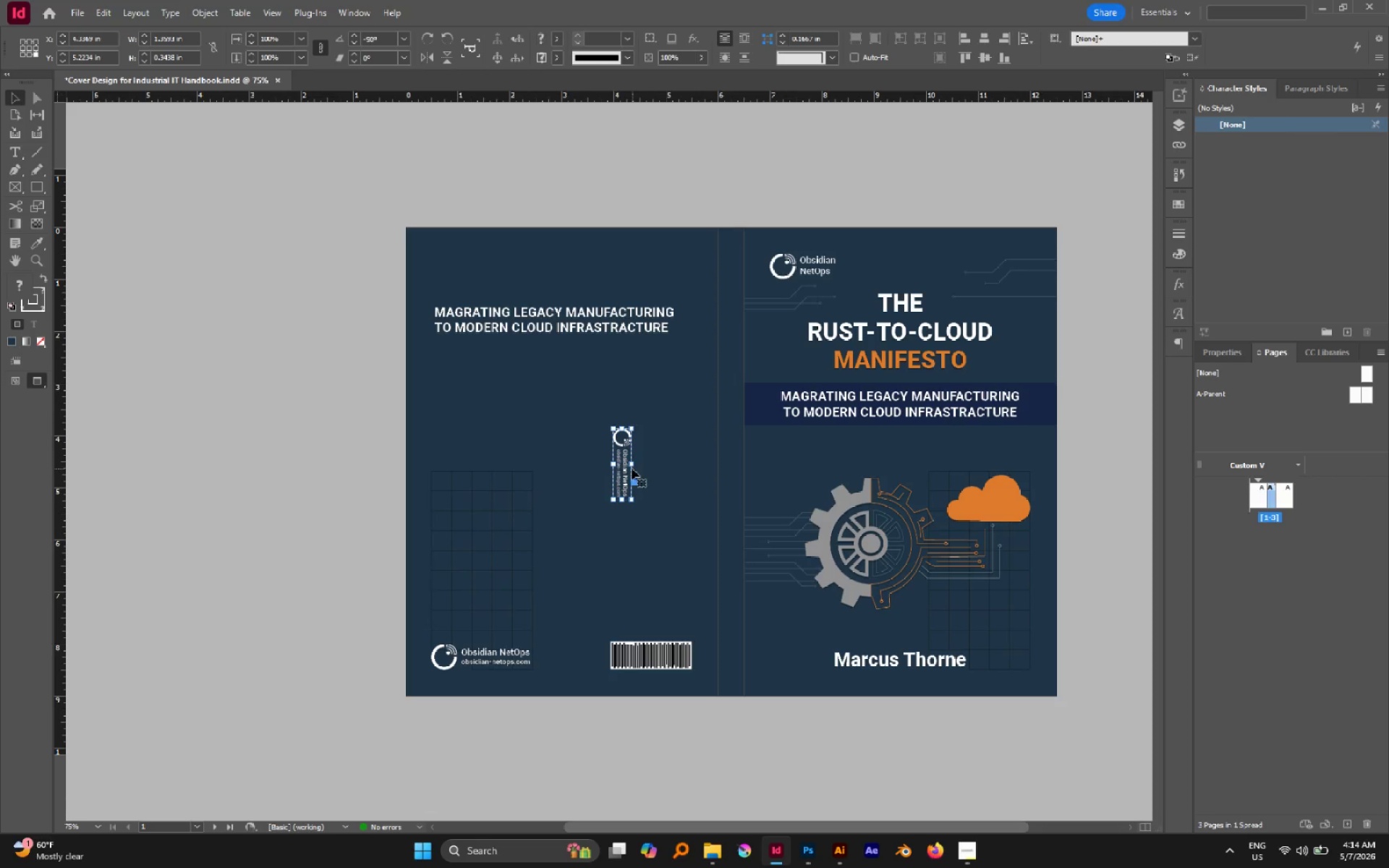 
left_click_drag(start_coordinate=[630, 464], to_coordinate=[740, 297])
 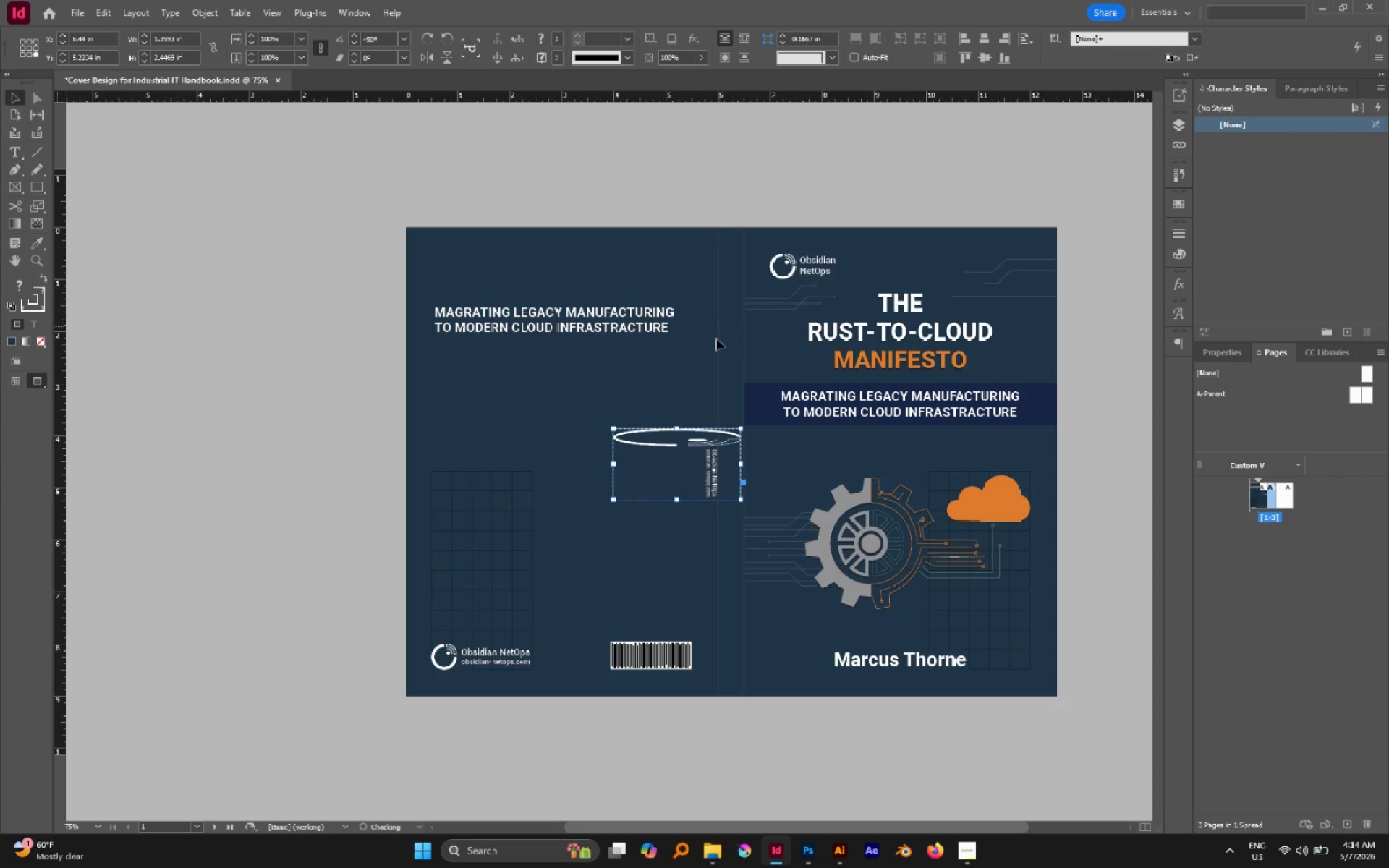 
key(Control+Z)
 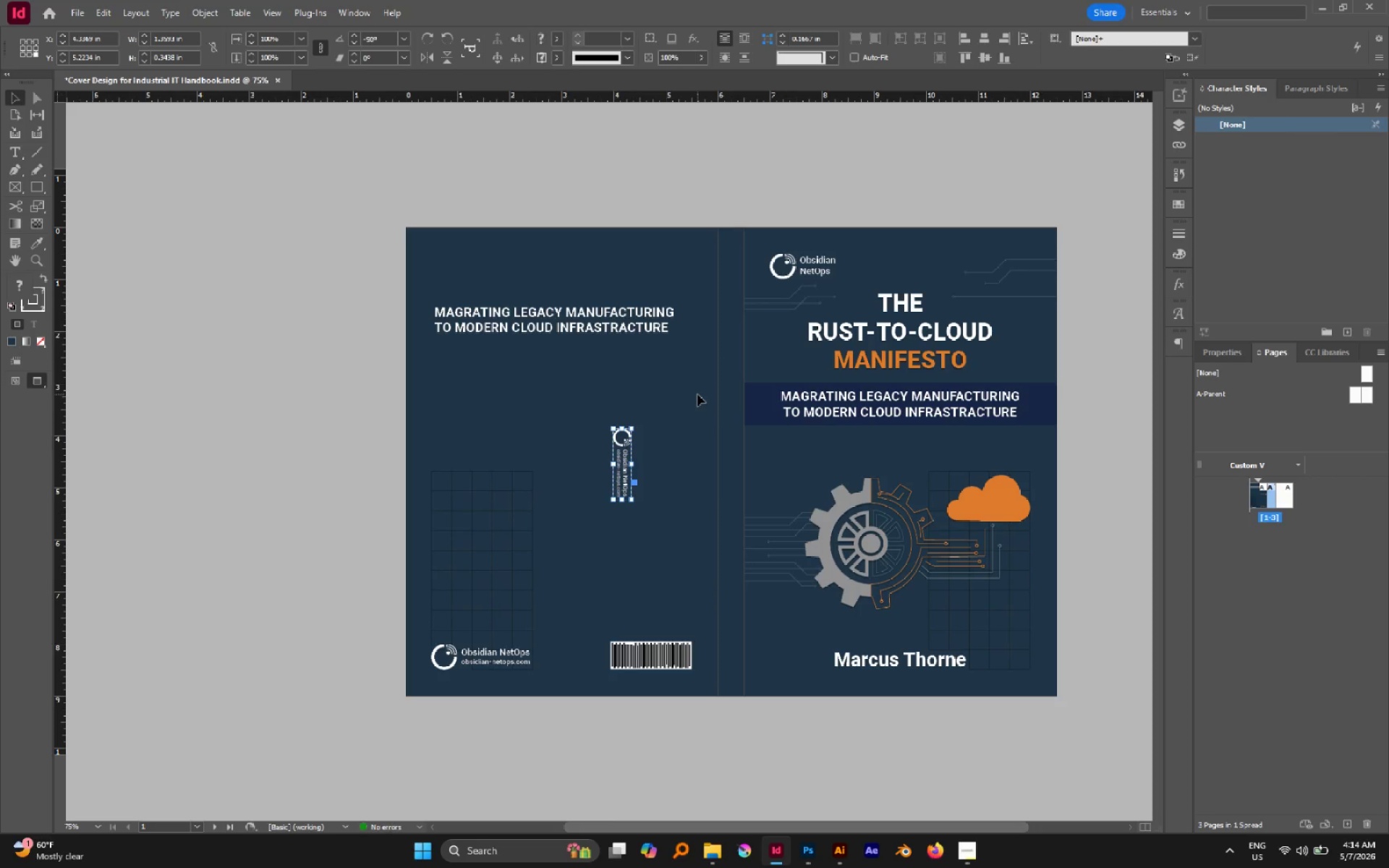 
left_click([697, 394])
 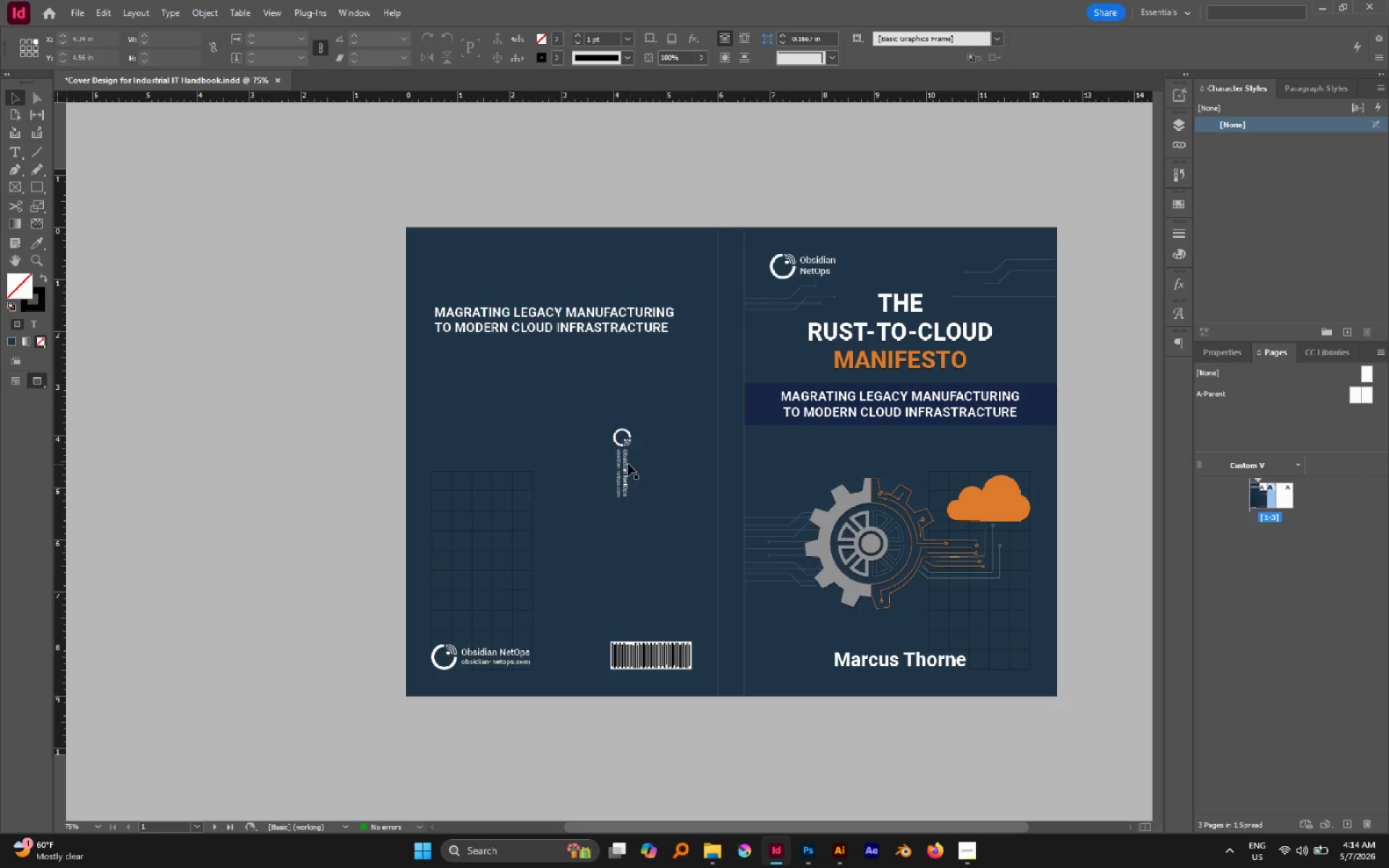 
left_click_drag(start_coordinate=[626, 462], to_coordinate=[734, 290])
 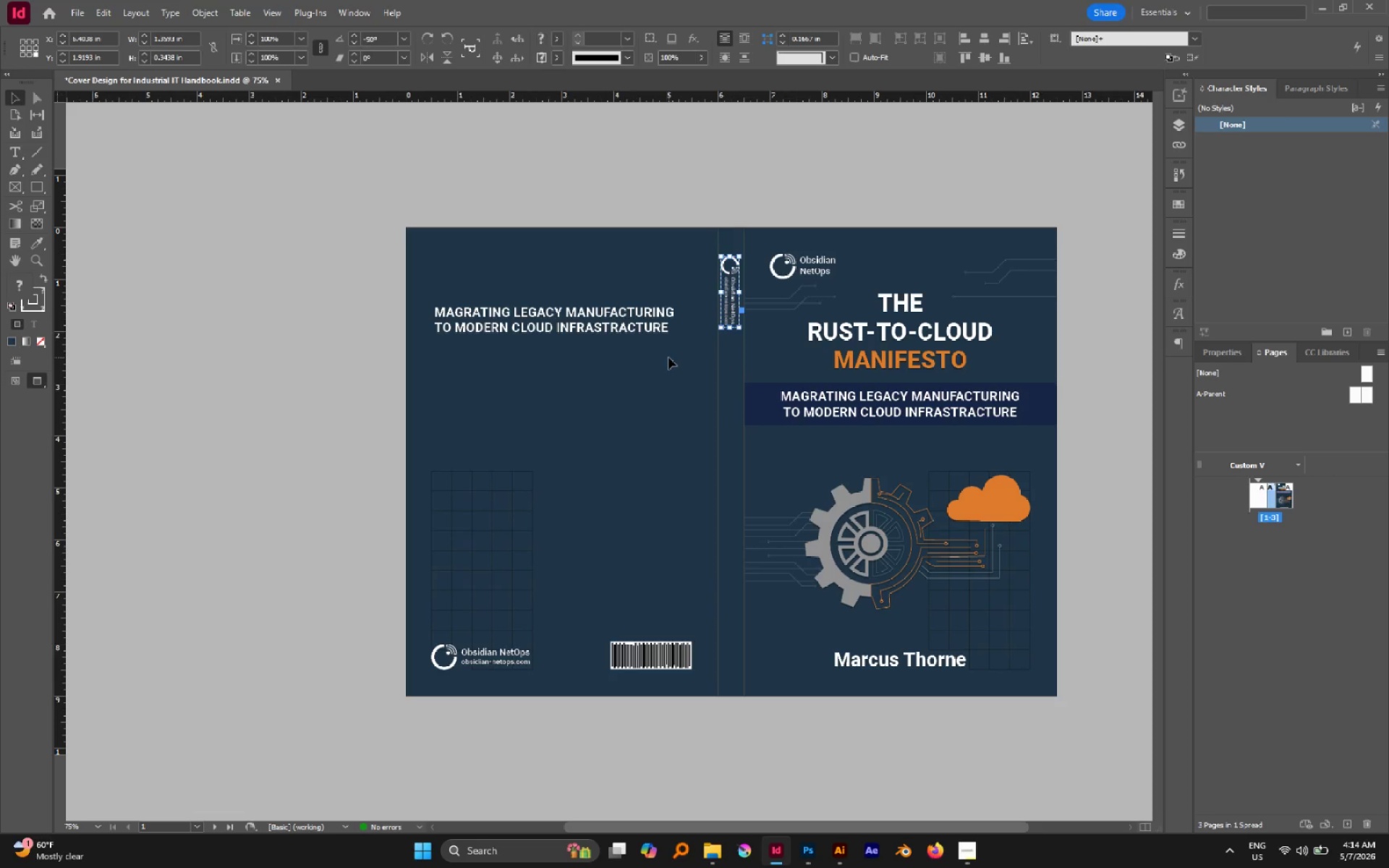 
left_click([668, 357])
 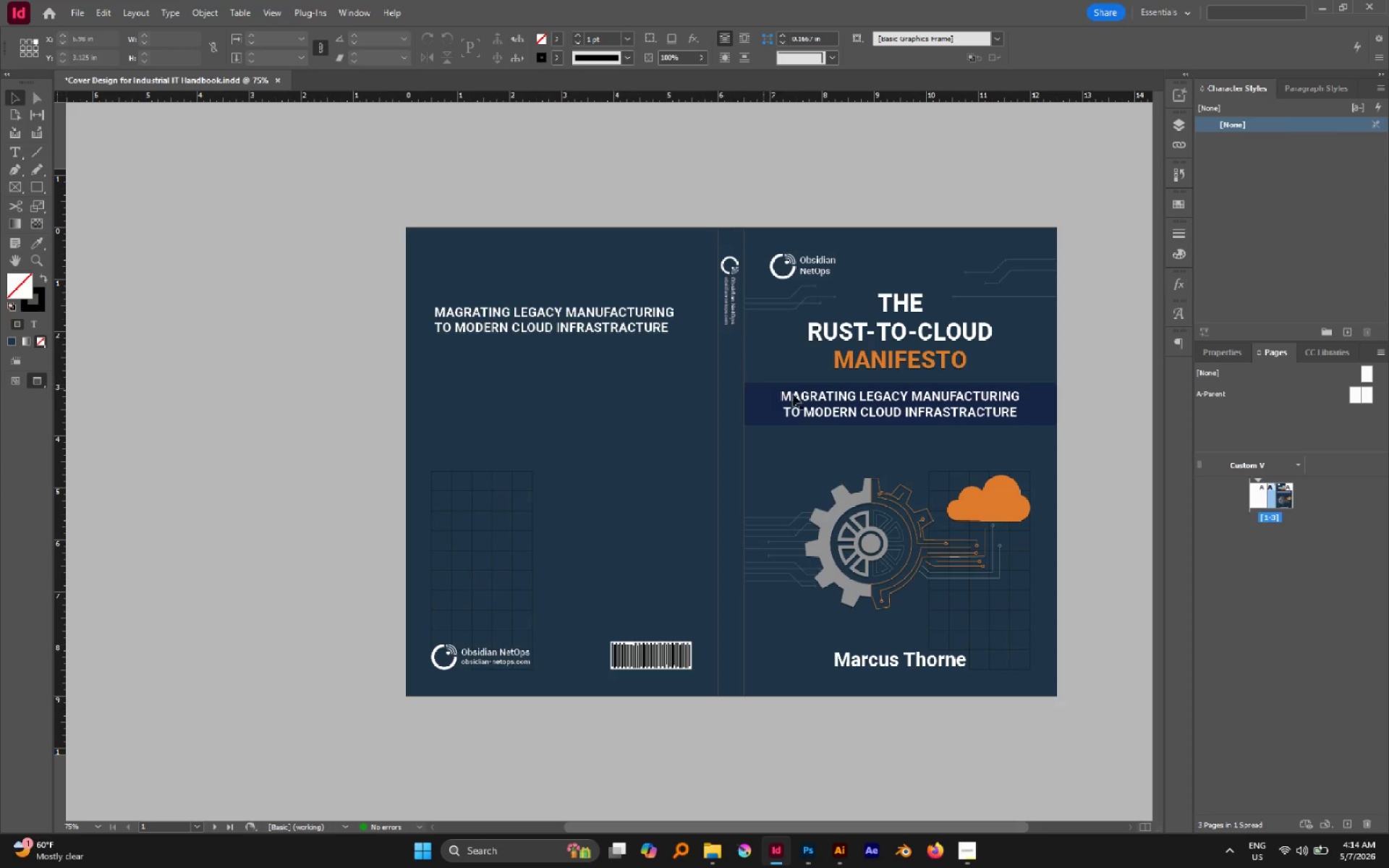 
left_click([816, 394])
 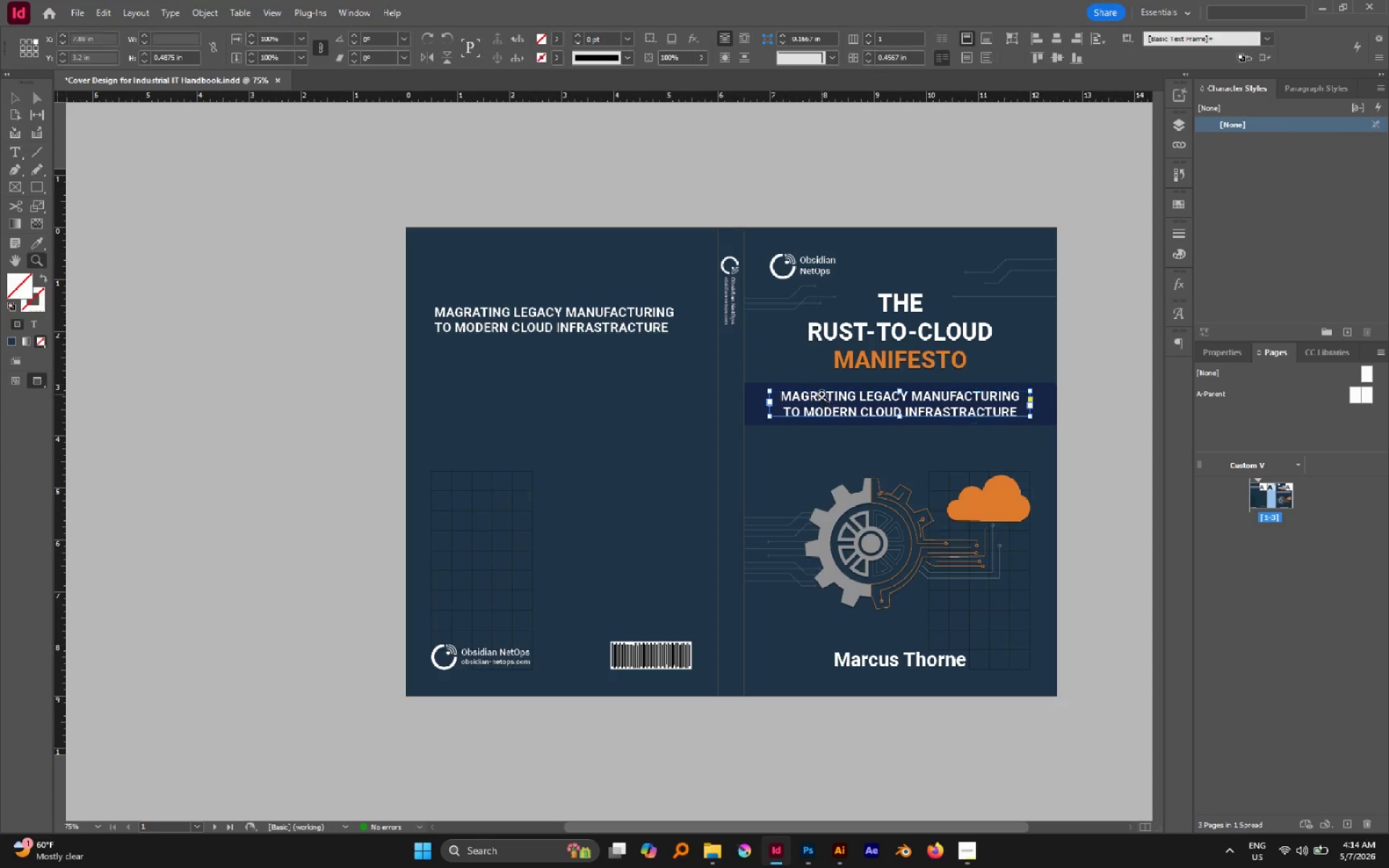 
hold_key(key=Z, duration=0.34)
 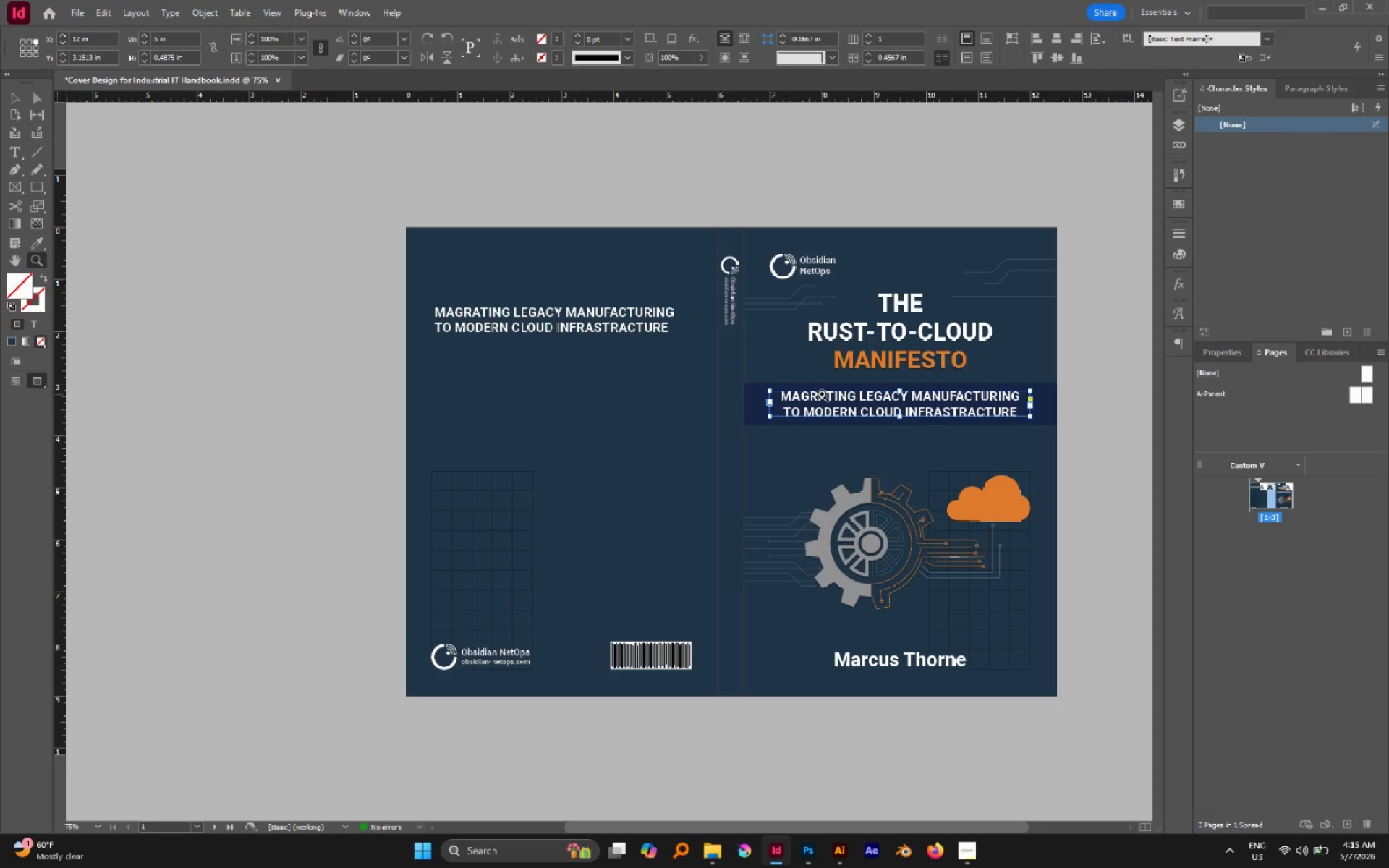 
hold_key(key=AltLeft, duration=1.5)
left_click_drag(start_coordinate=[822, 394], to_coordinate=[667, 422])
 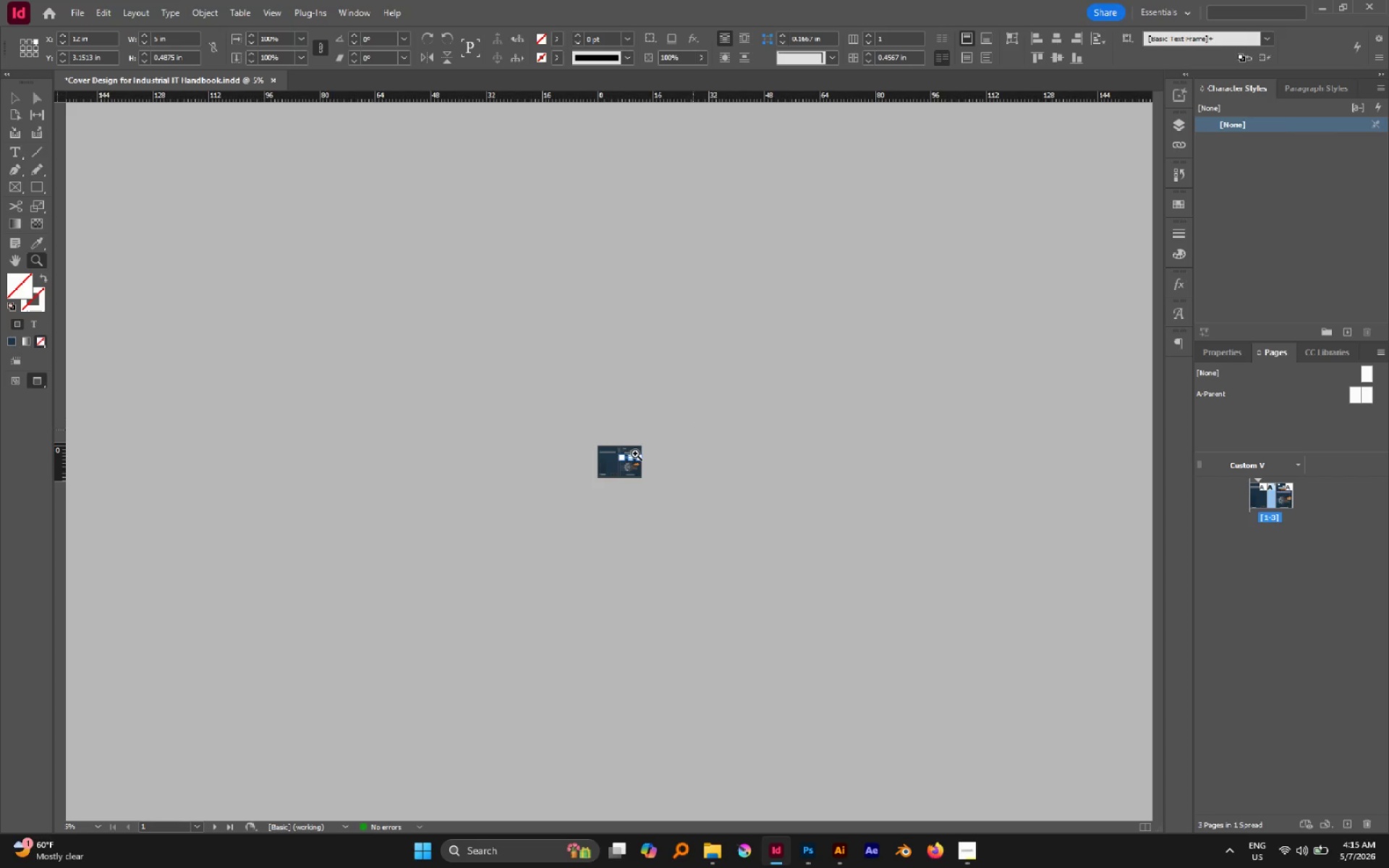 
hold_key(key=AltLeft, duration=1.03)
scroll: coordinate [724, 485], scroll_direction: up, amount: 4.0
 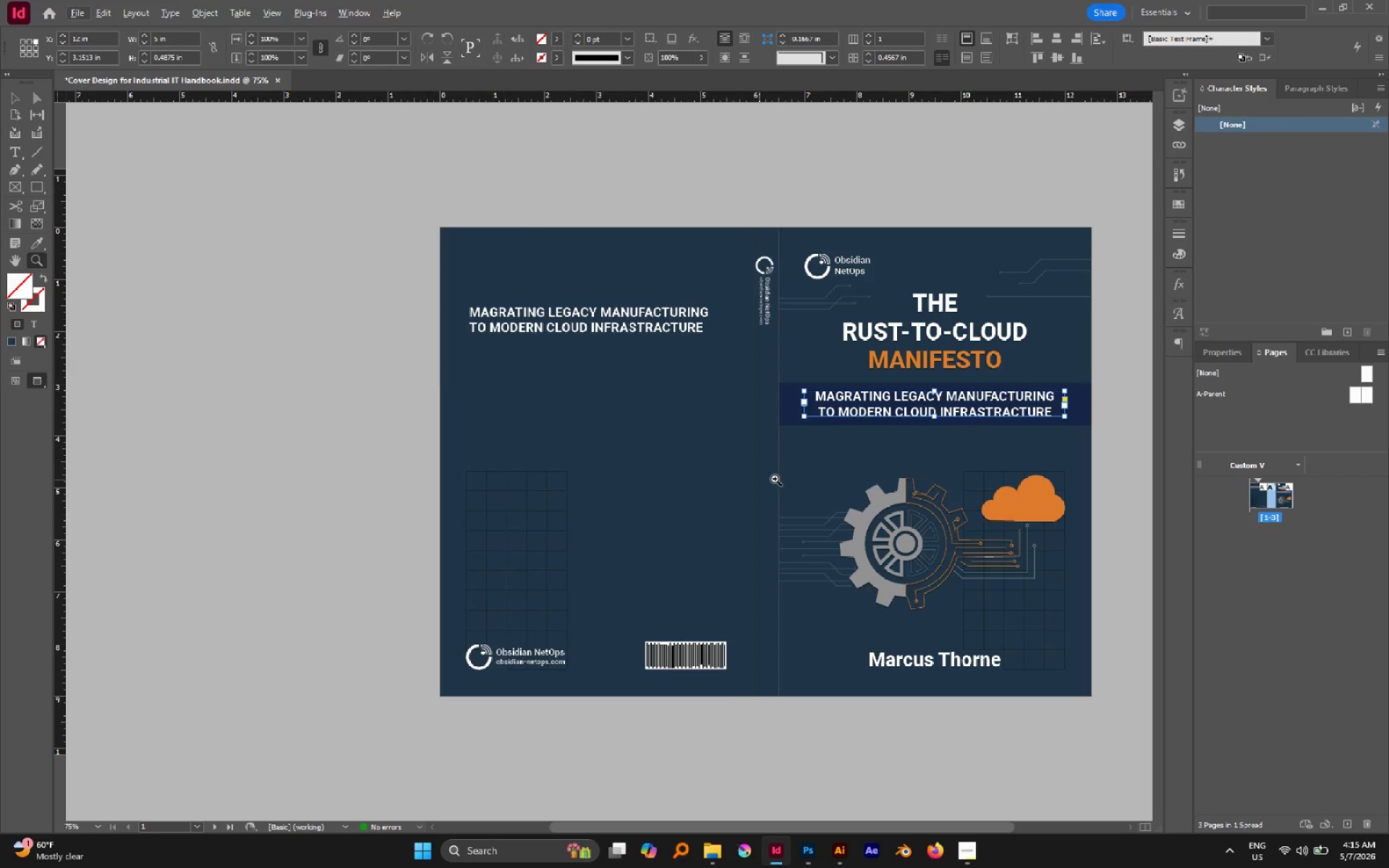 
key(V)
 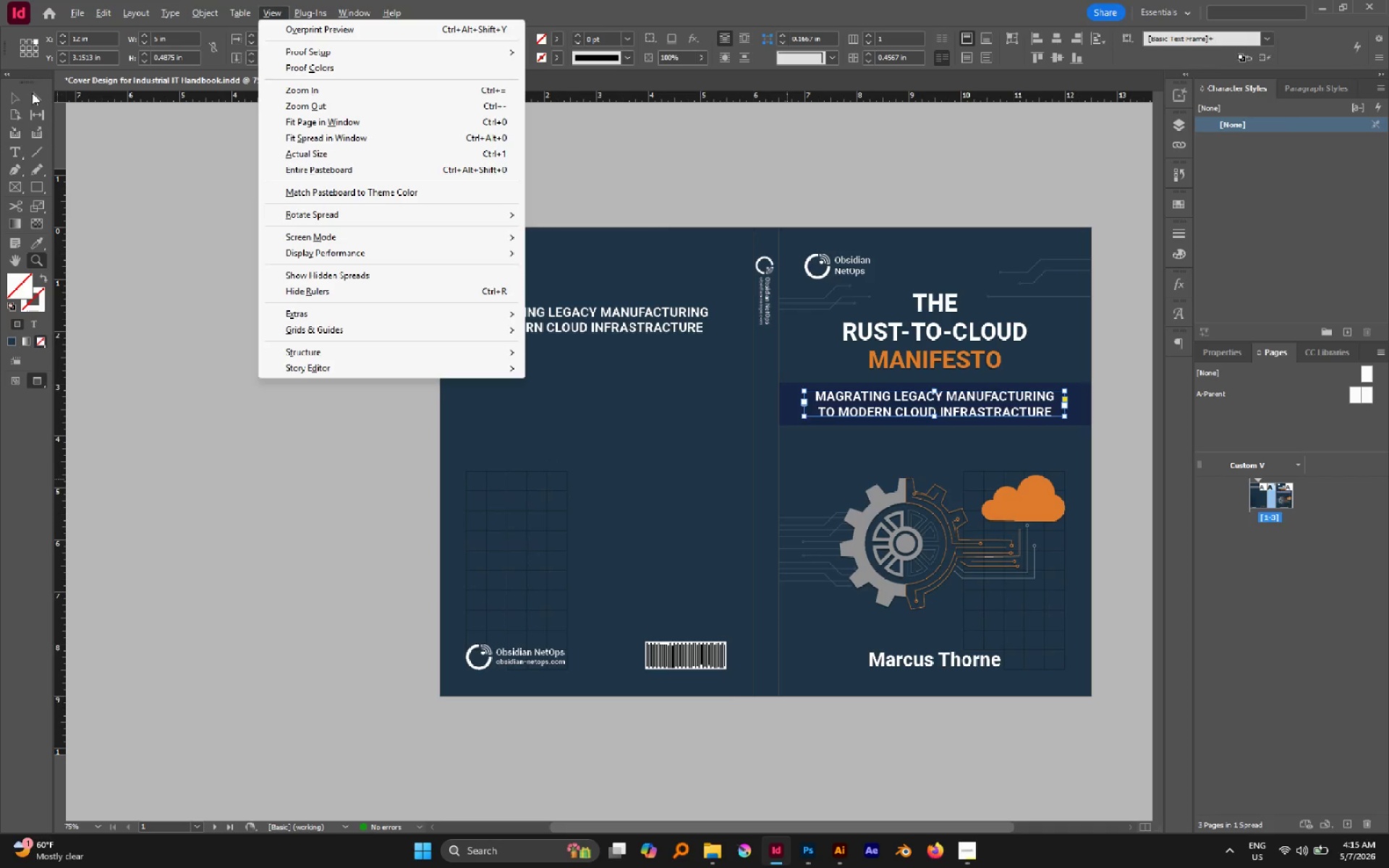 
left_click([12, 98])
 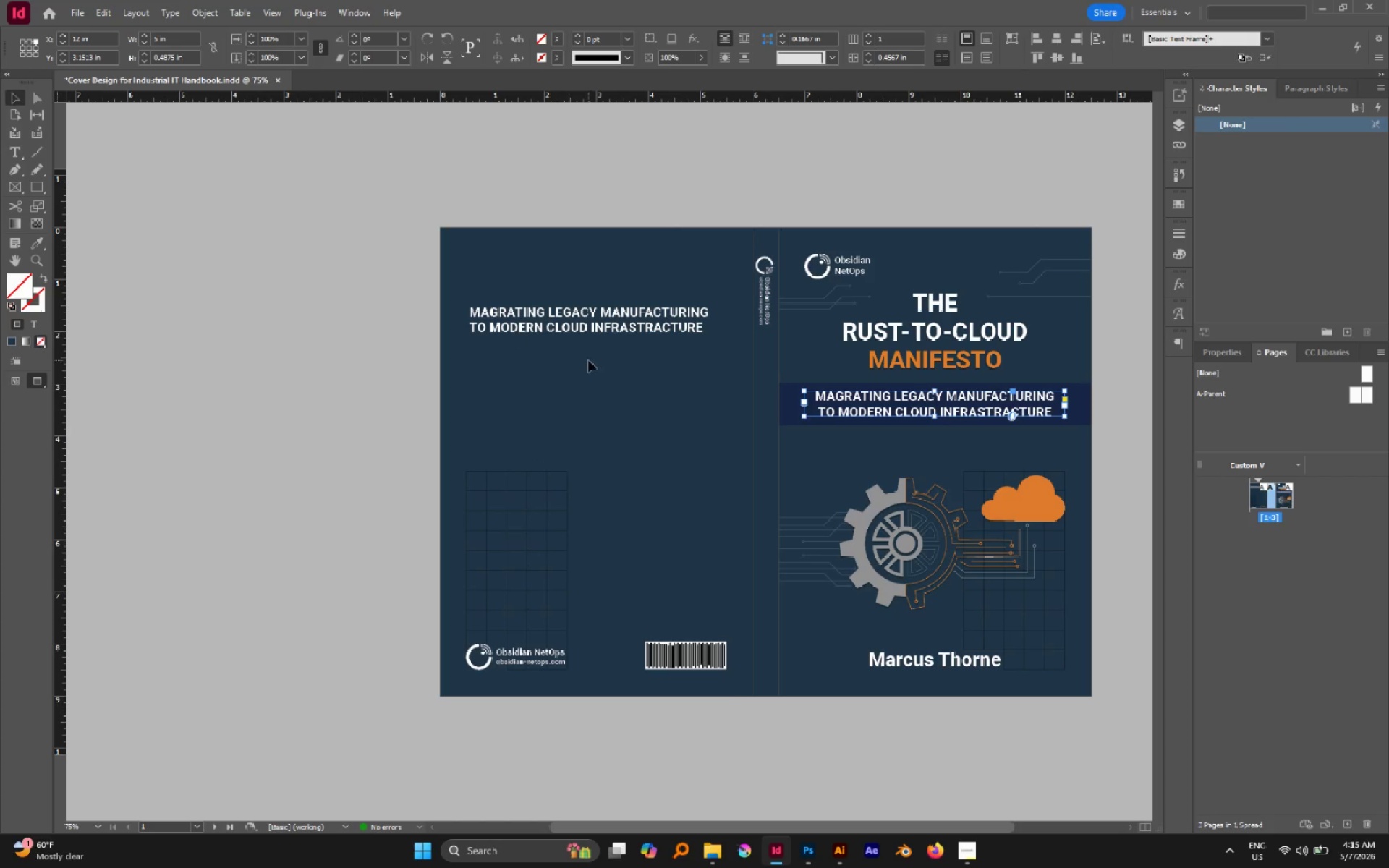 
key(V)
 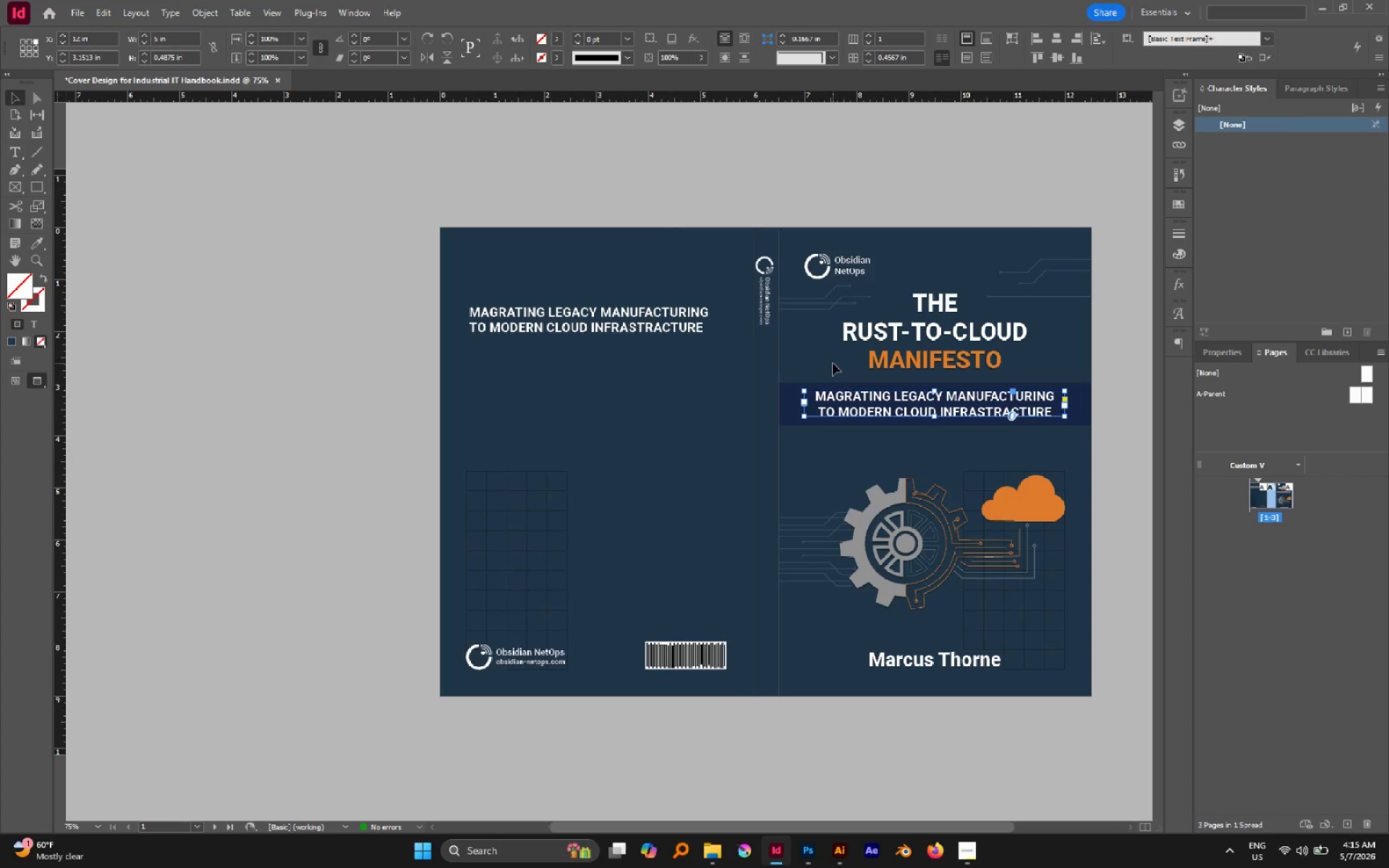 
hold_key(key=AltLeft, duration=1.42)
left_click_drag(start_coordinate=[853, 412], to_coordinate=[742, 462])
 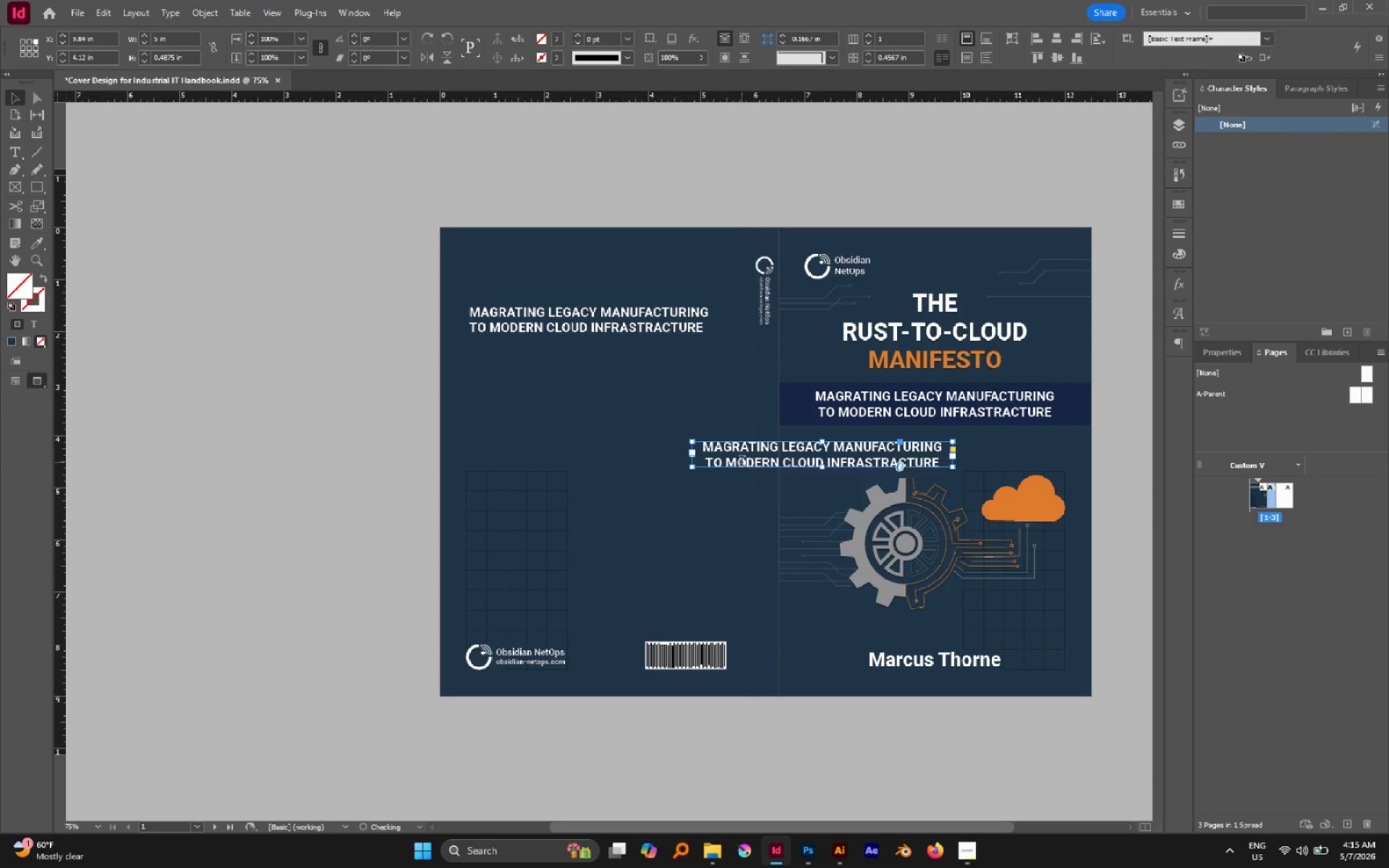 
double_click([742, 462])
 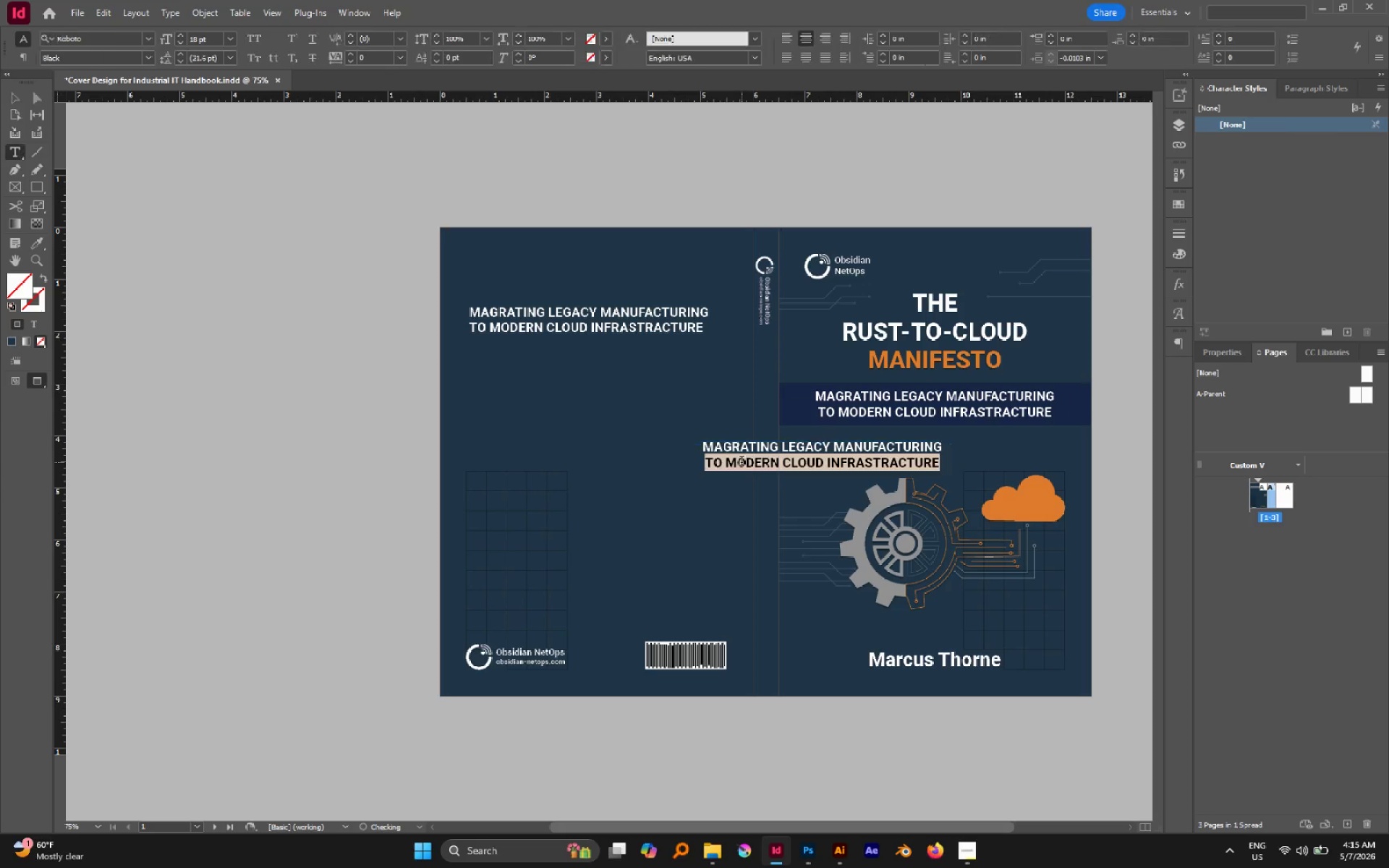 
triple_click([742, 462])
 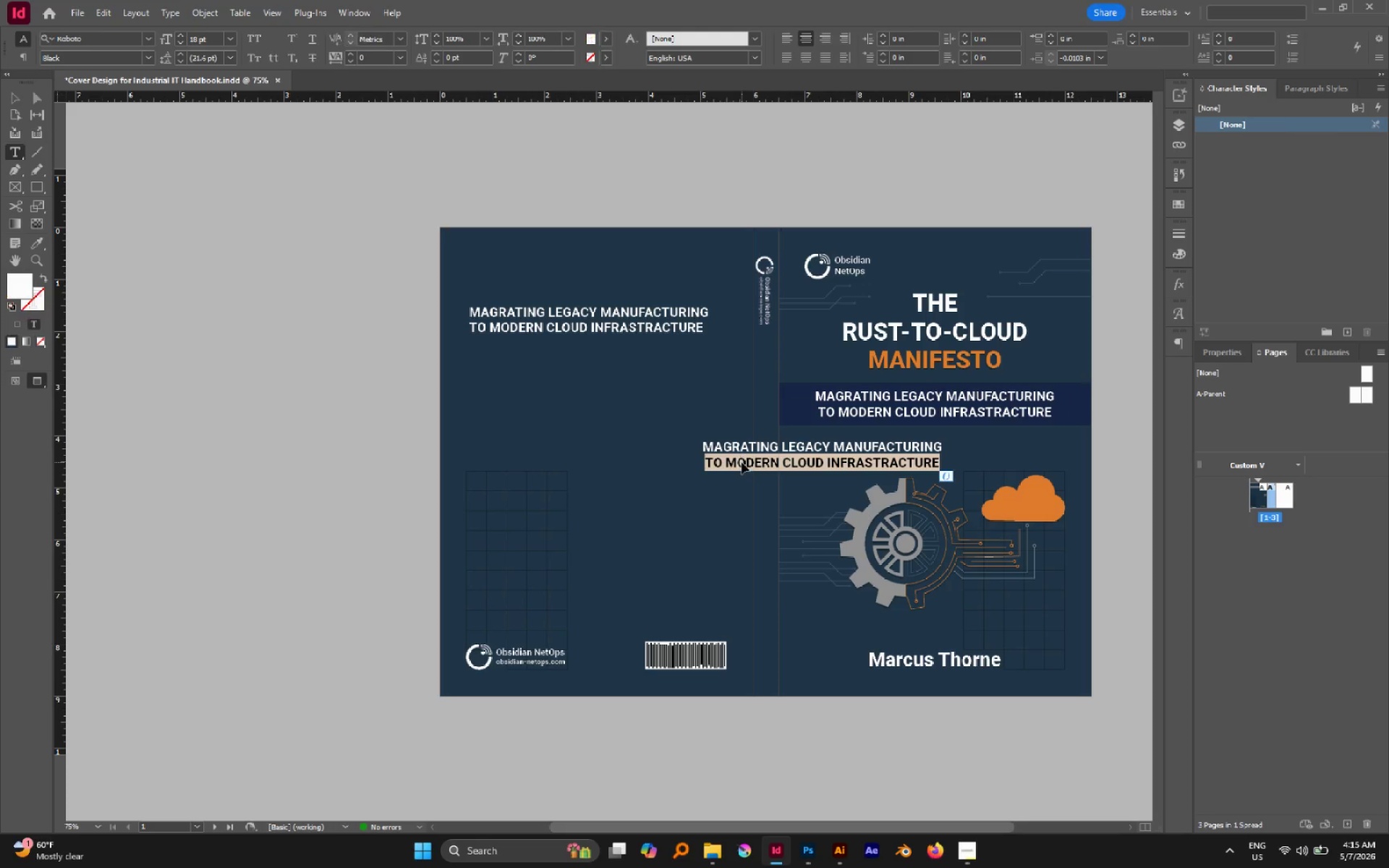 
key(Control+A)
 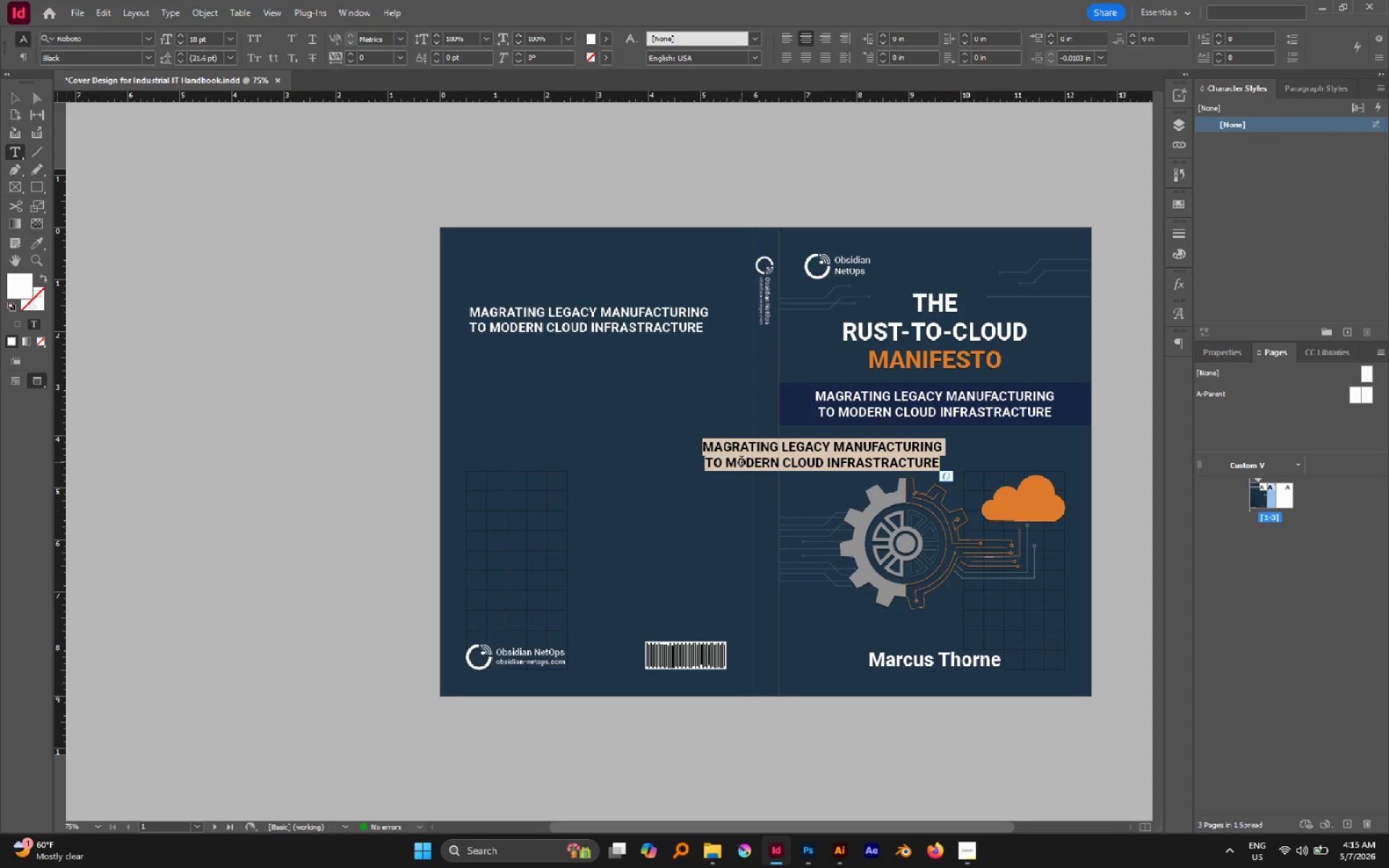 
type(The )
key(Backspace)
type(ru)
key(Backspace)
key(Backspace)
type( rust-to-cloud manifesto)
 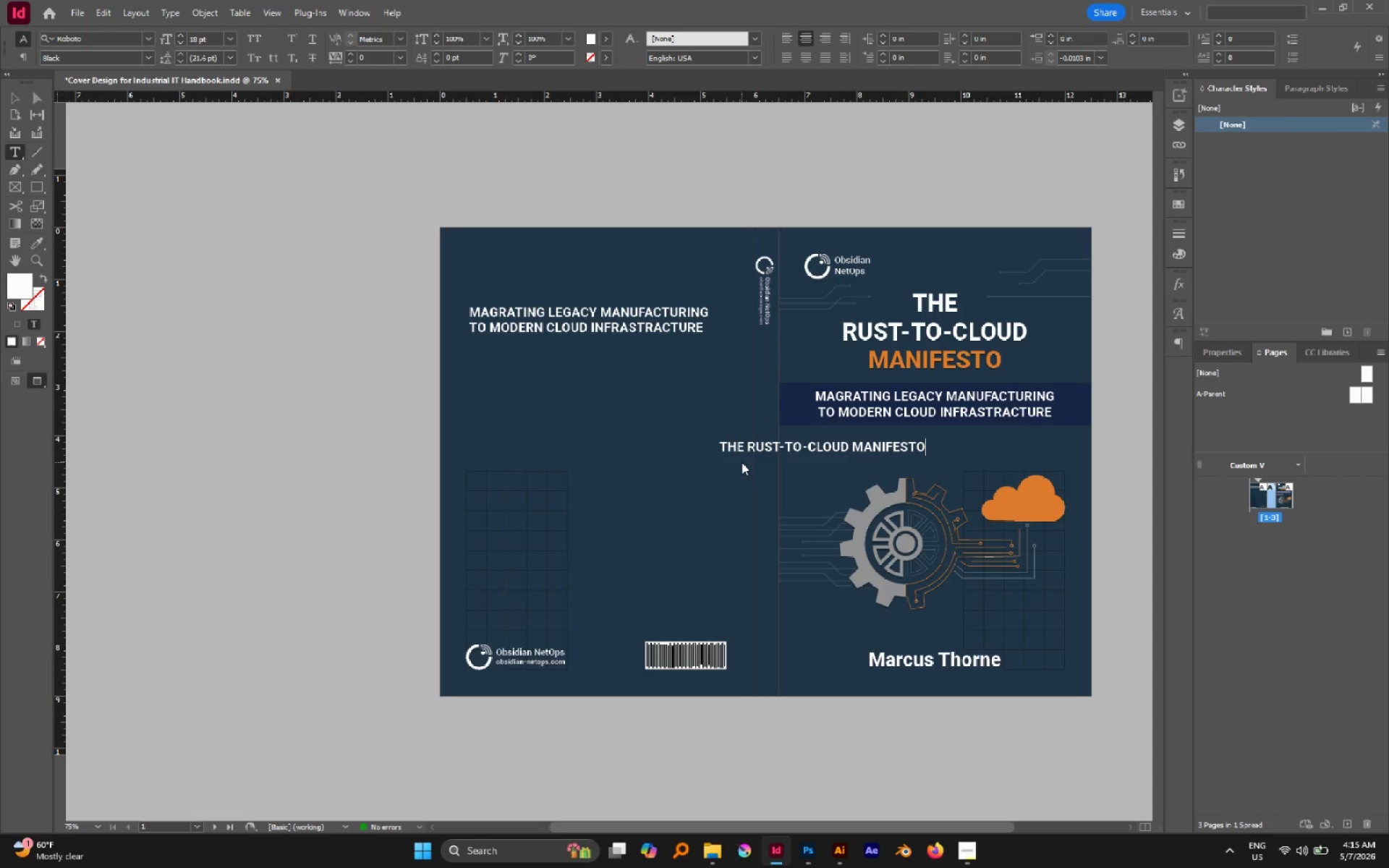 
wait(10.88)
 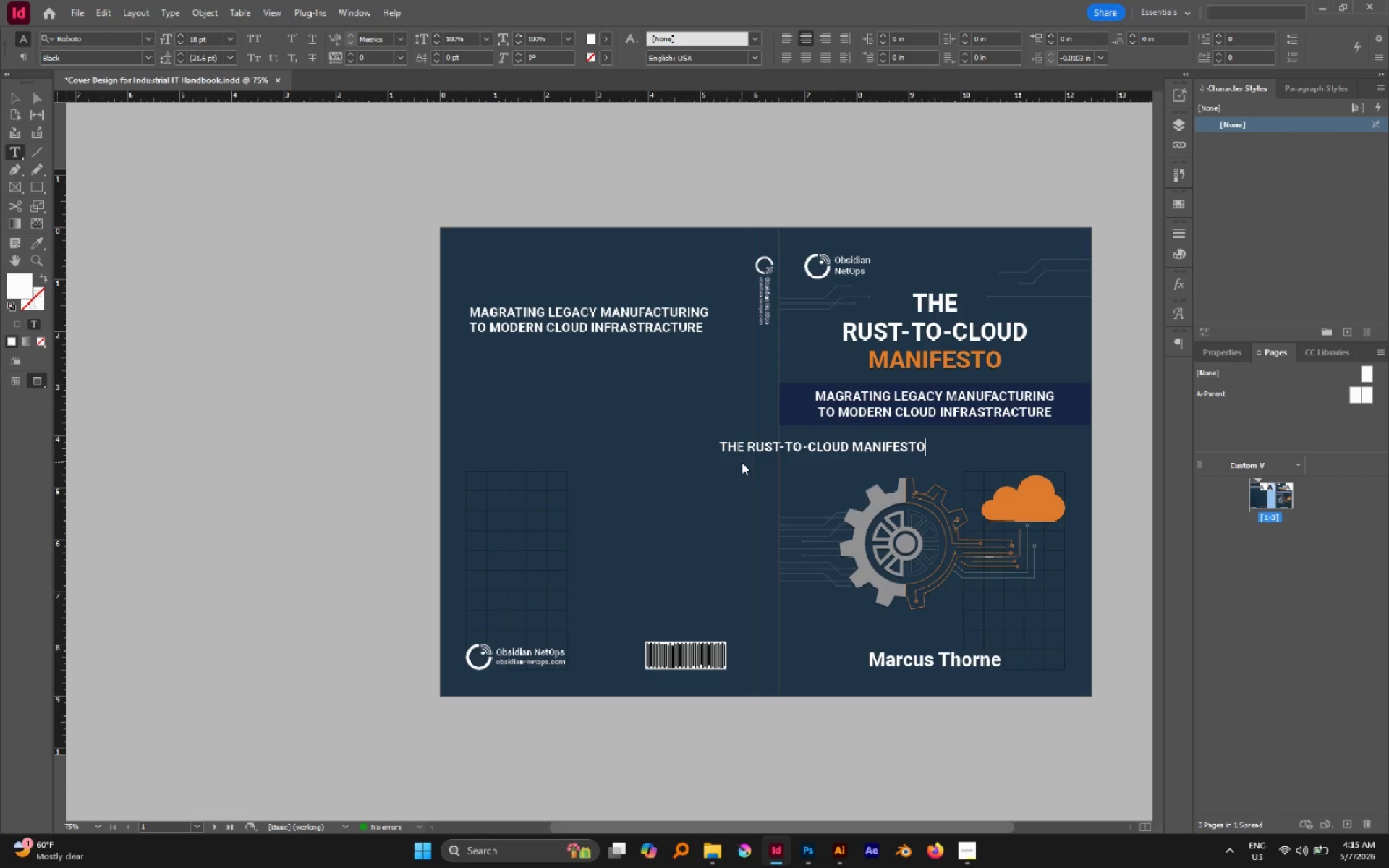 
hold_key(key=Space, duration=0.48)
 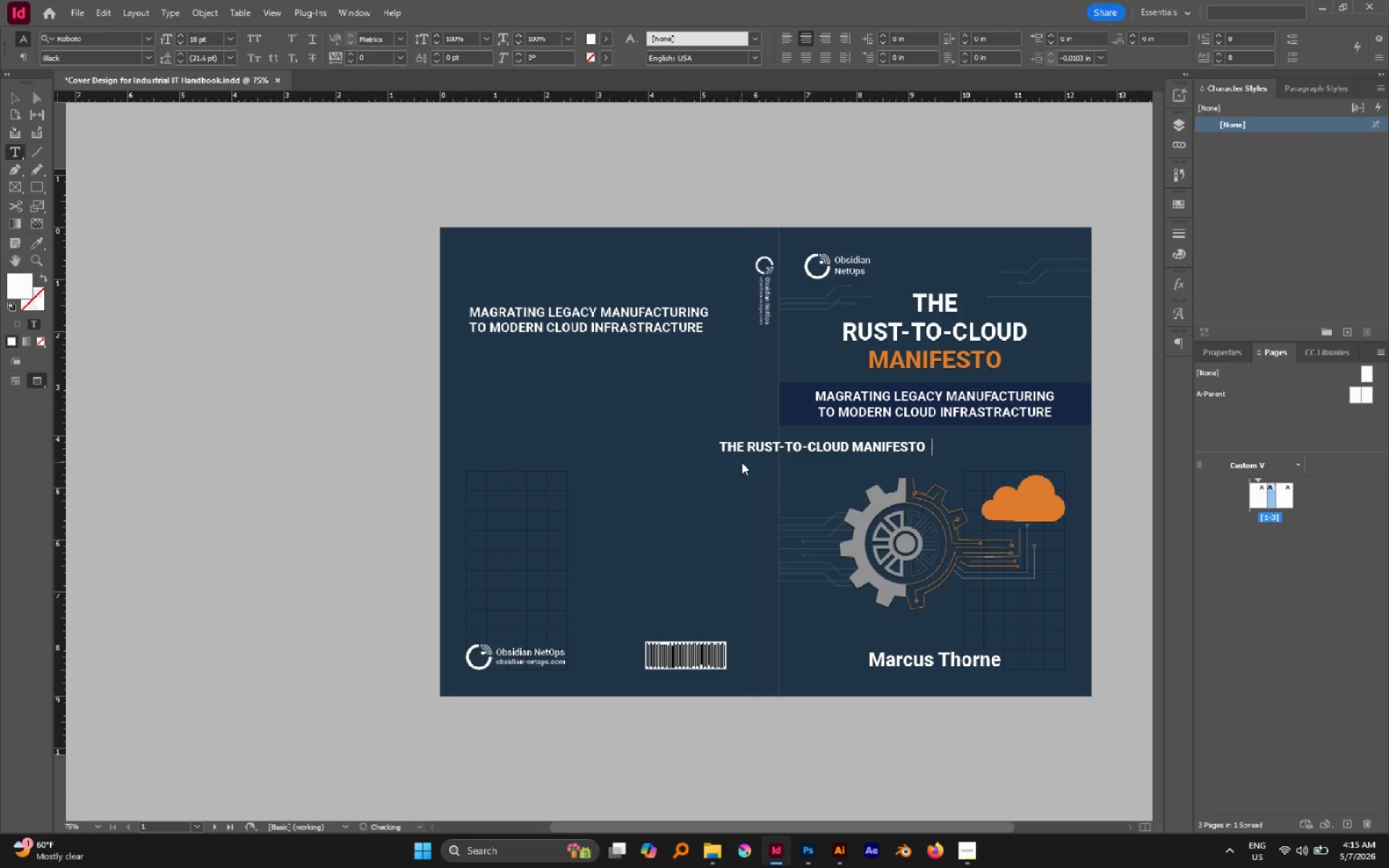 
key(Space)
 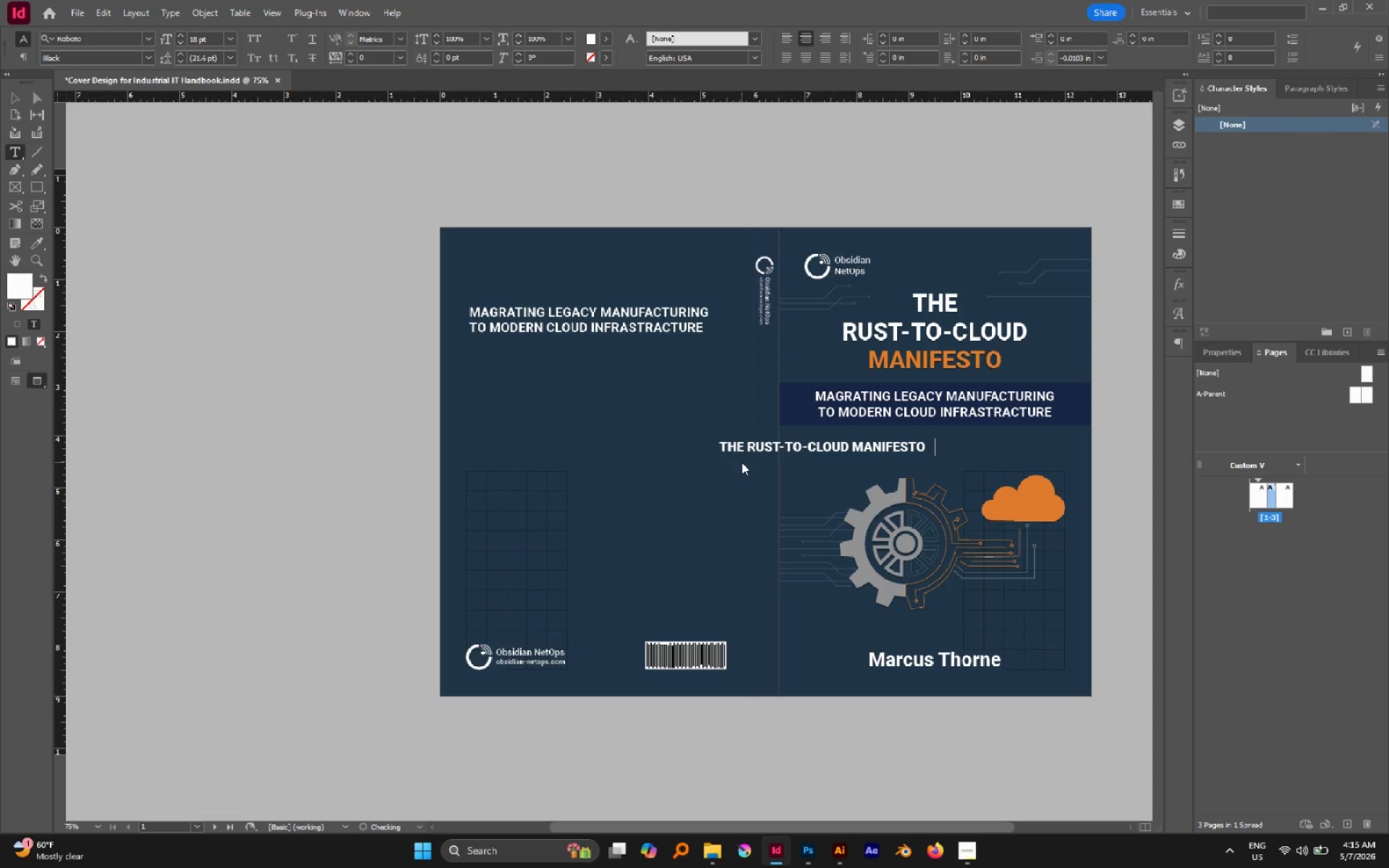 
key(Space)
 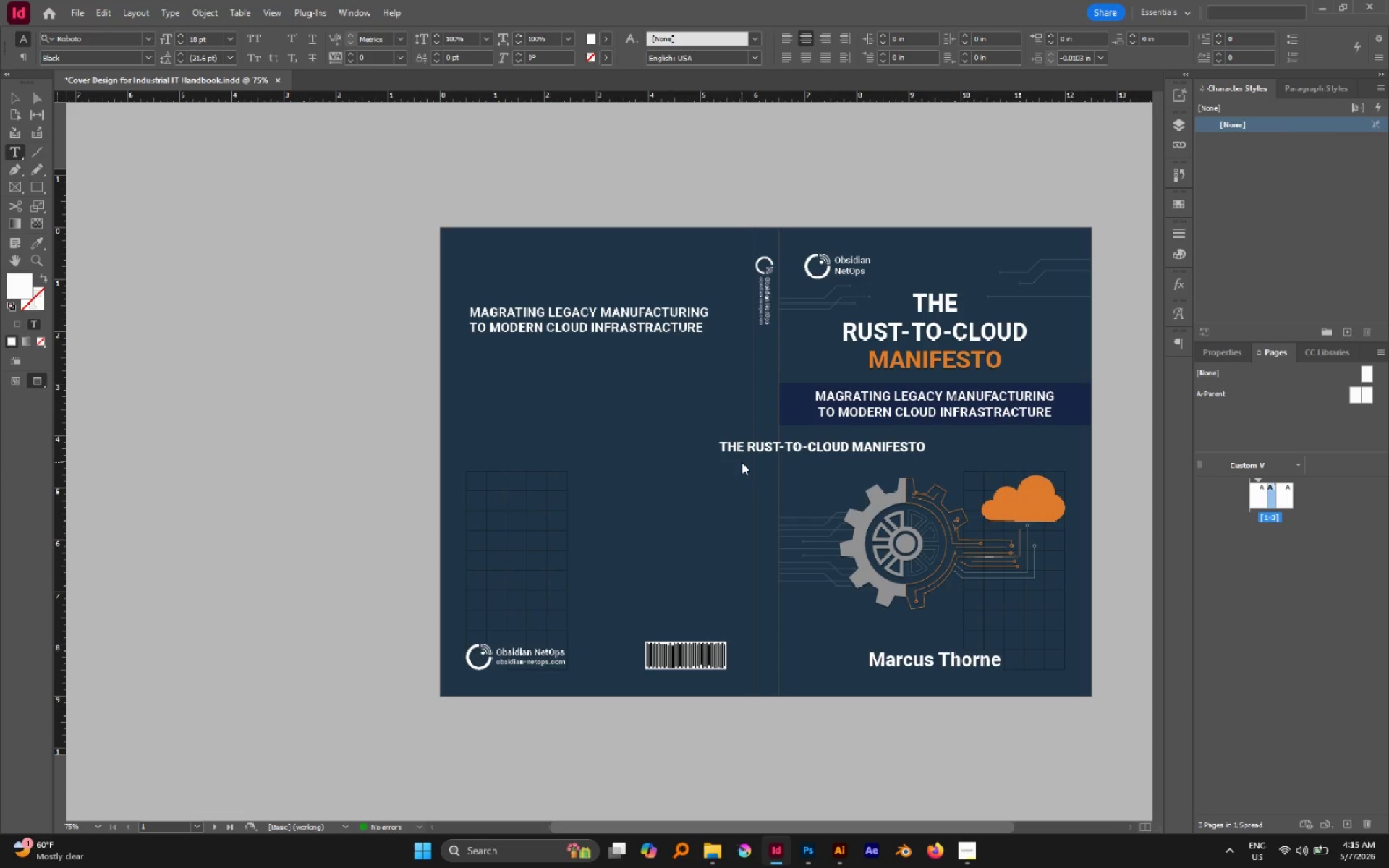 
key(Backspace)
 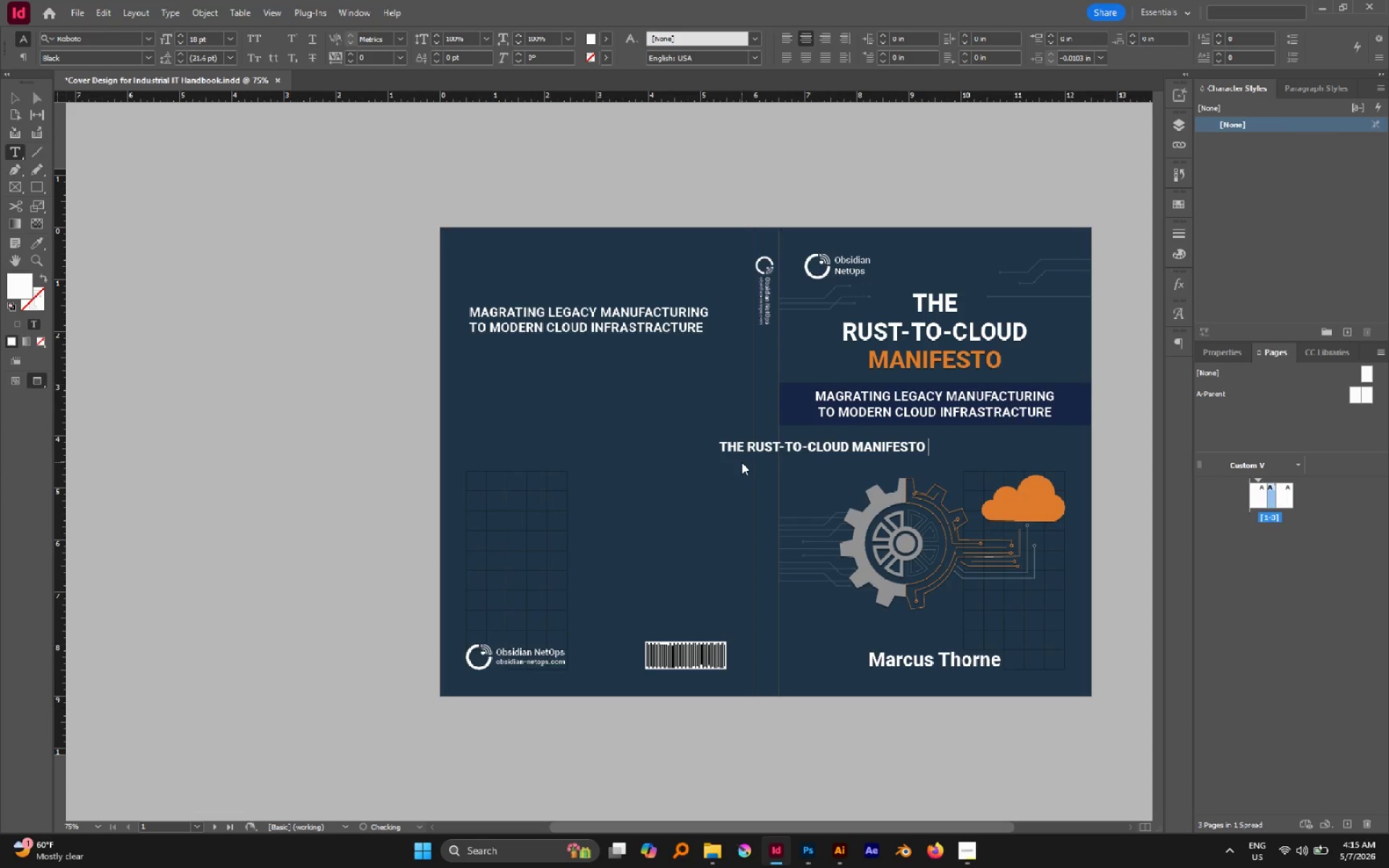 
key(Backspace)
 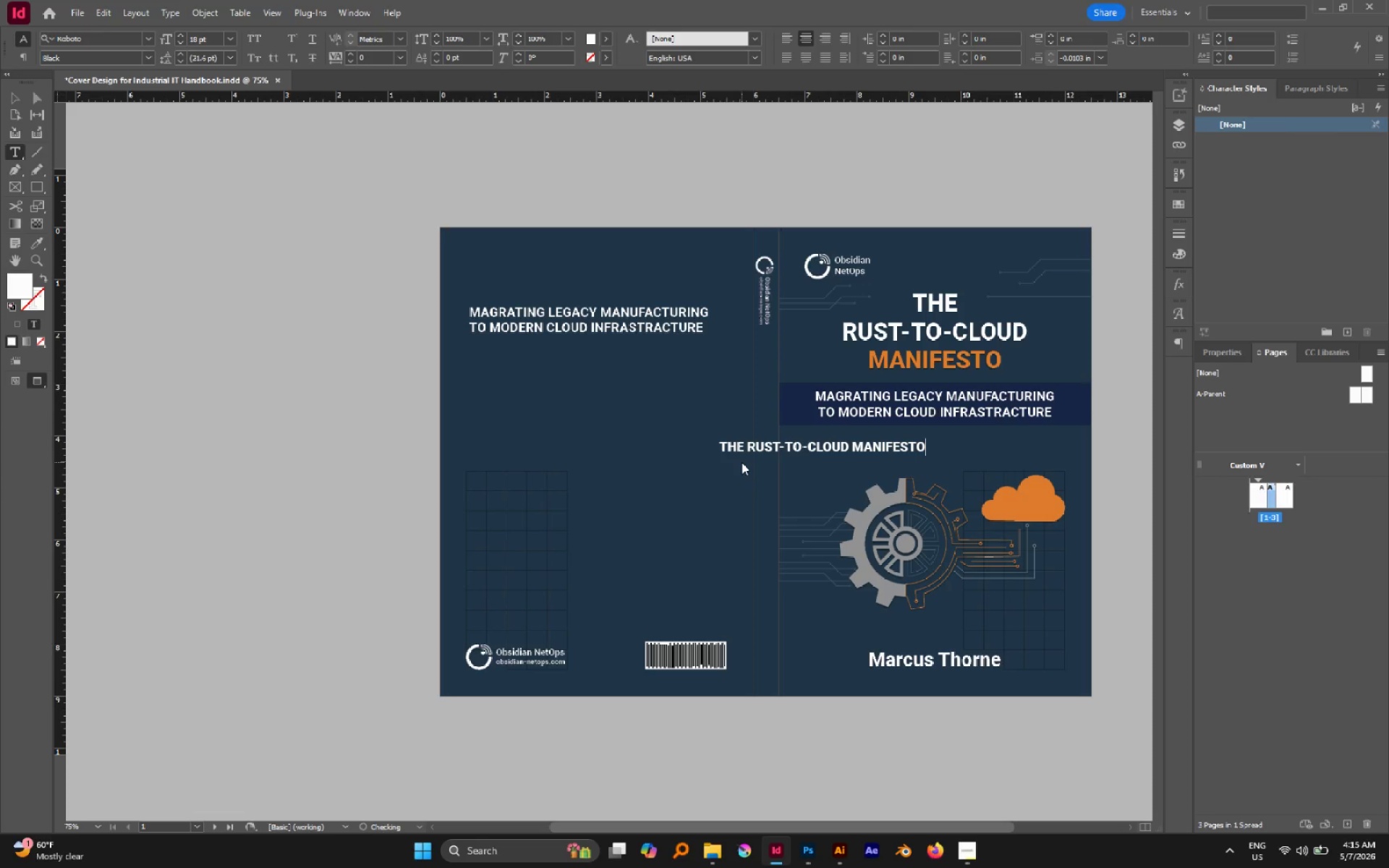 
key(Backspace)
 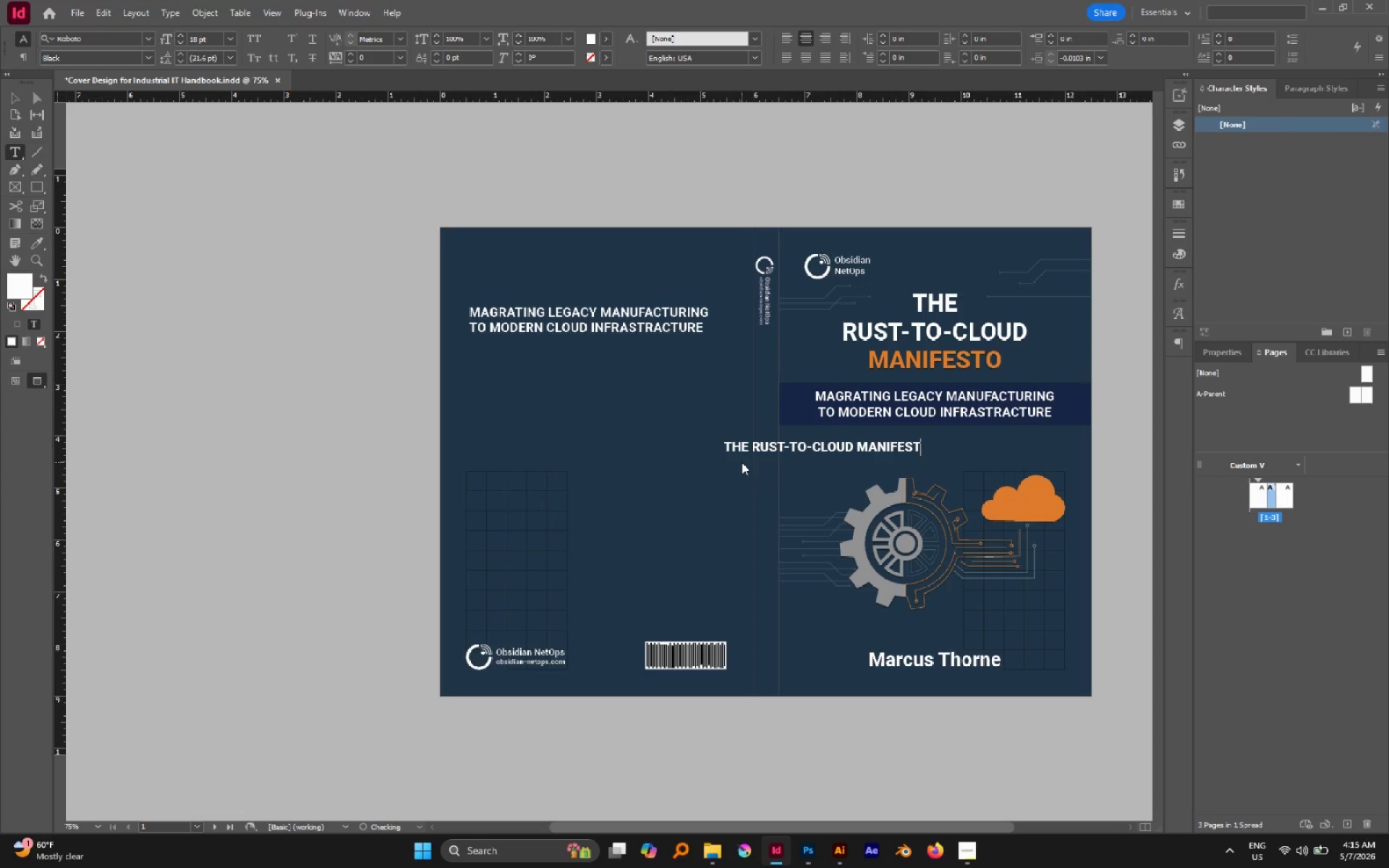 
key(Backspace)
 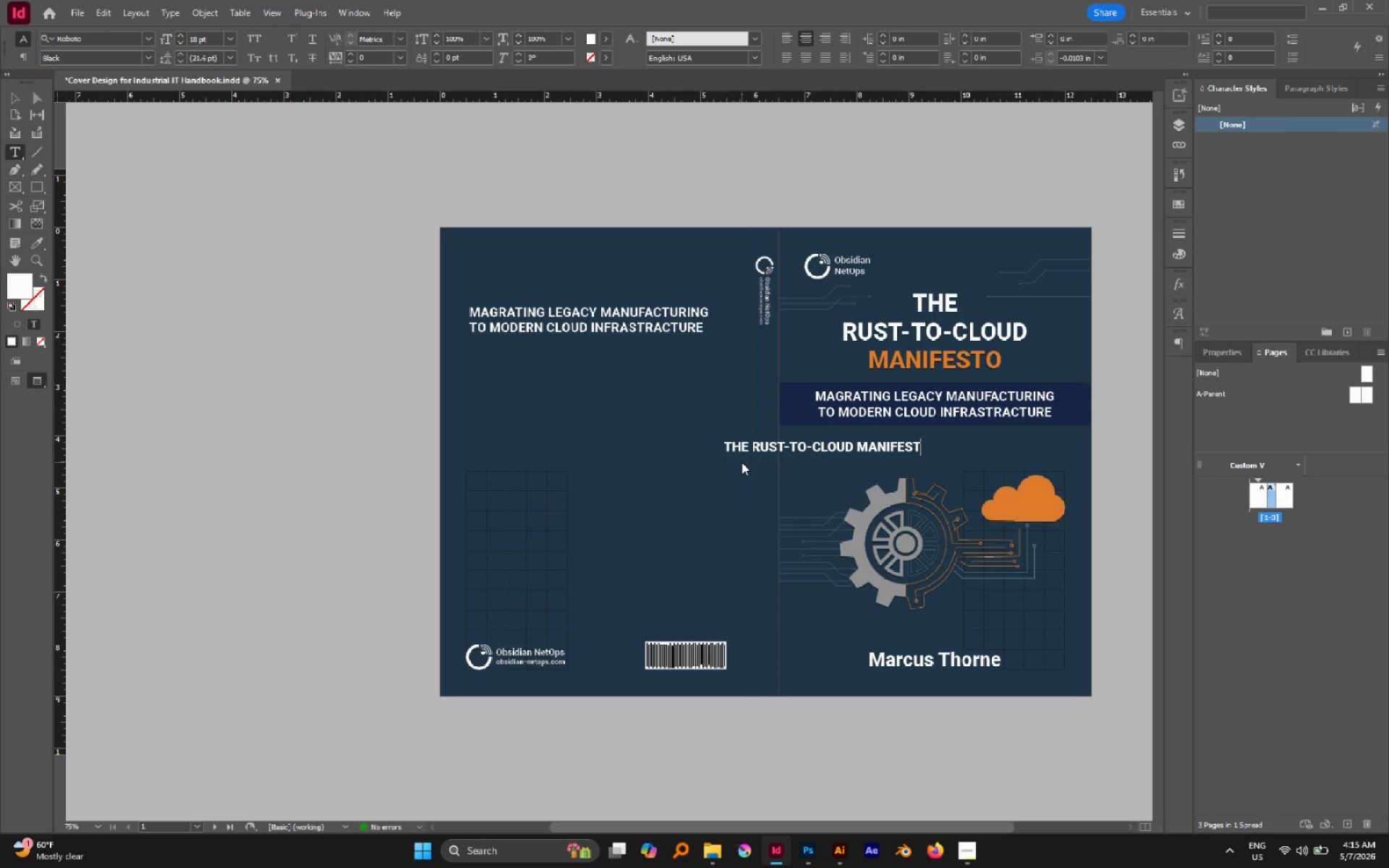 
key(O)
 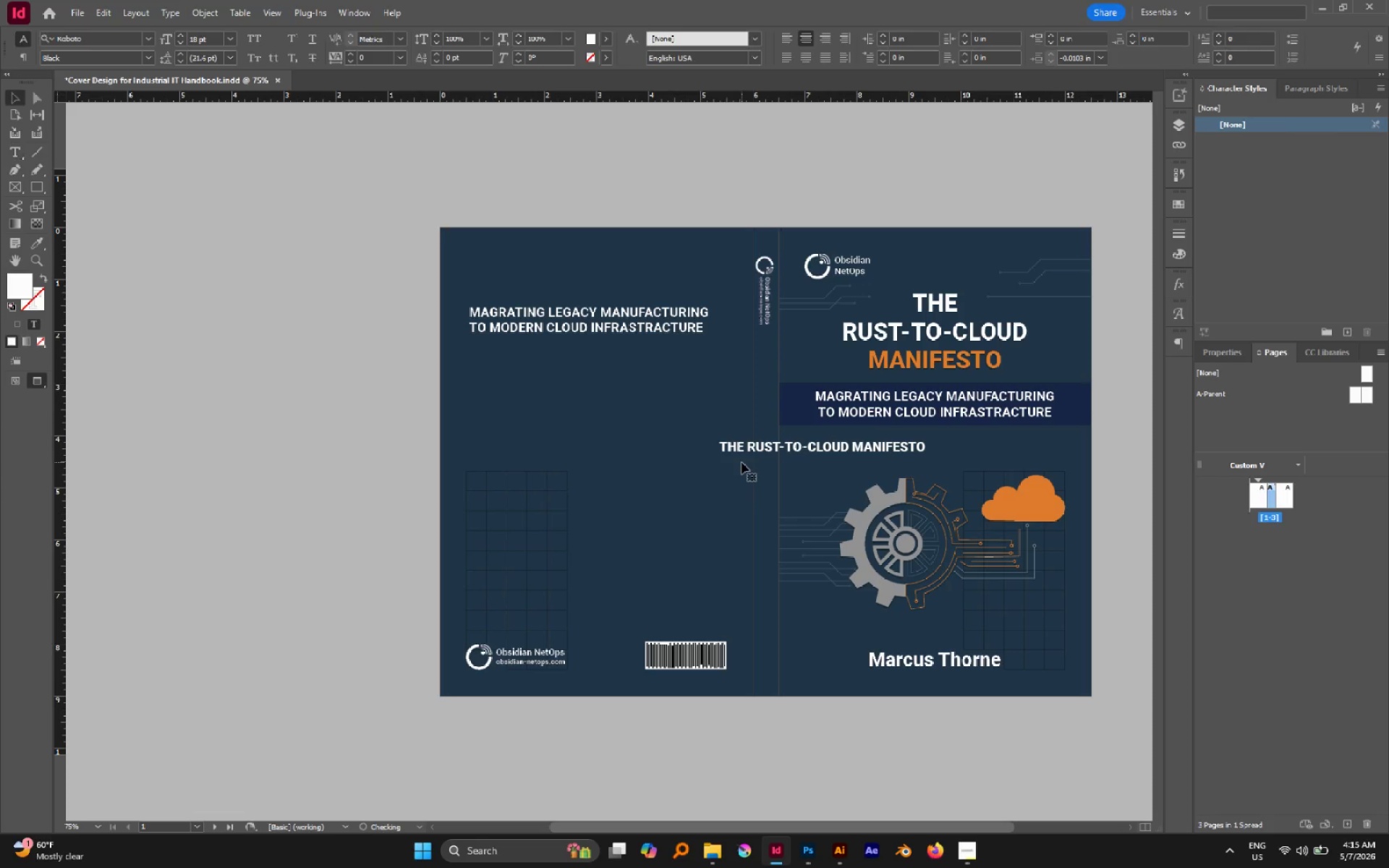 
key(Escape)
 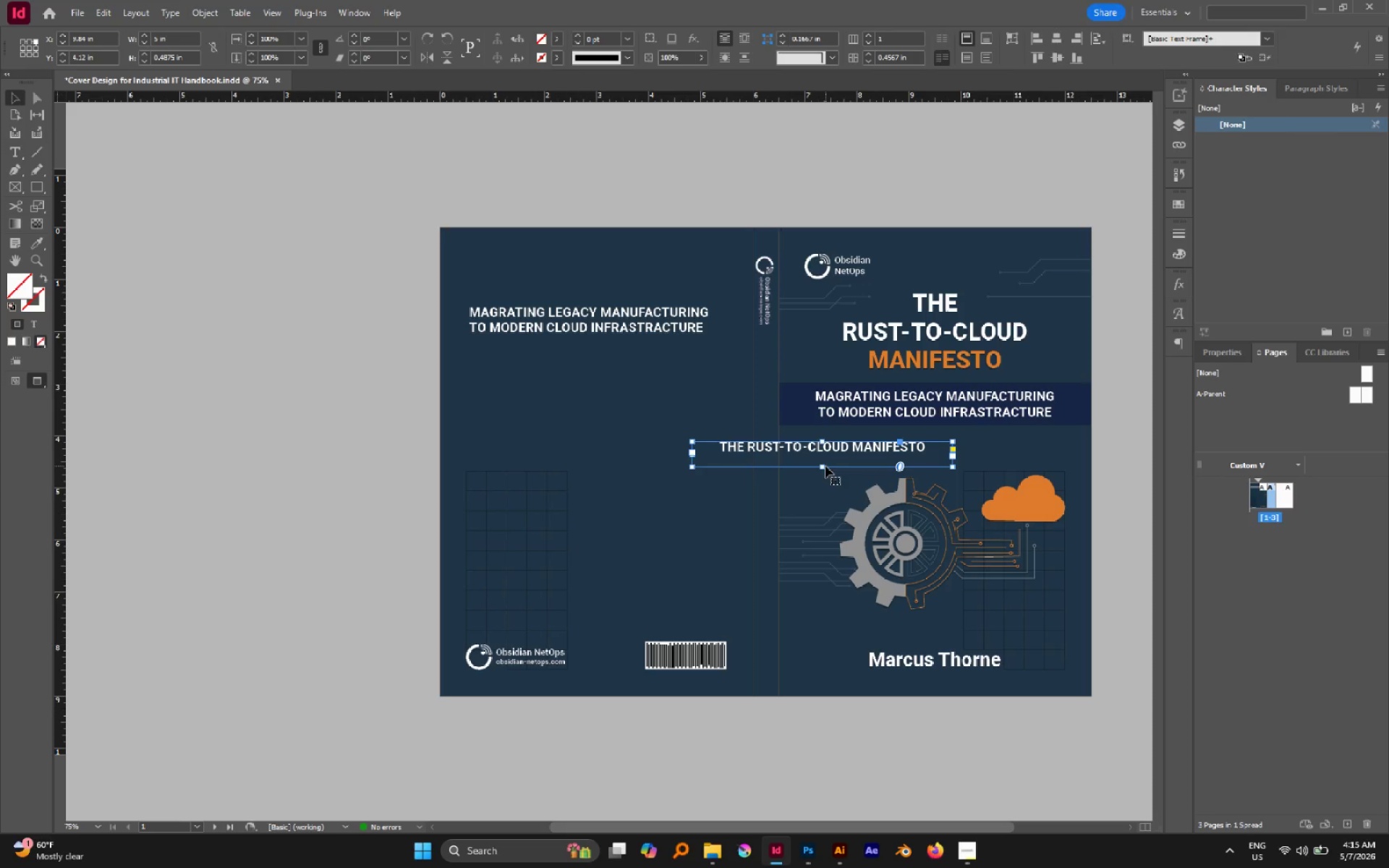 
double_click([825, 466])
 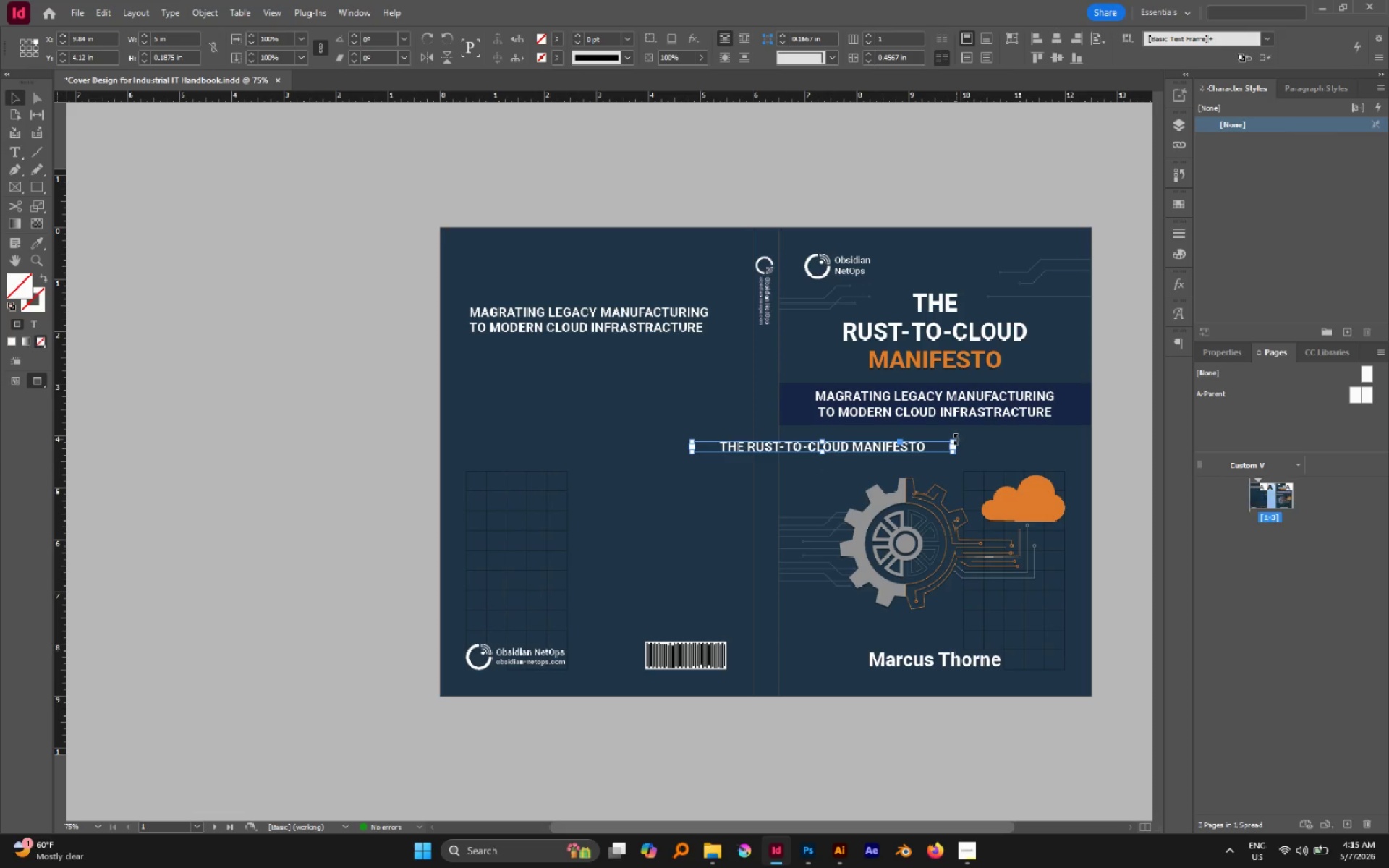 
left_click_drag(start_coordinate=[956, 439], to_coordinate=[833, 537])
 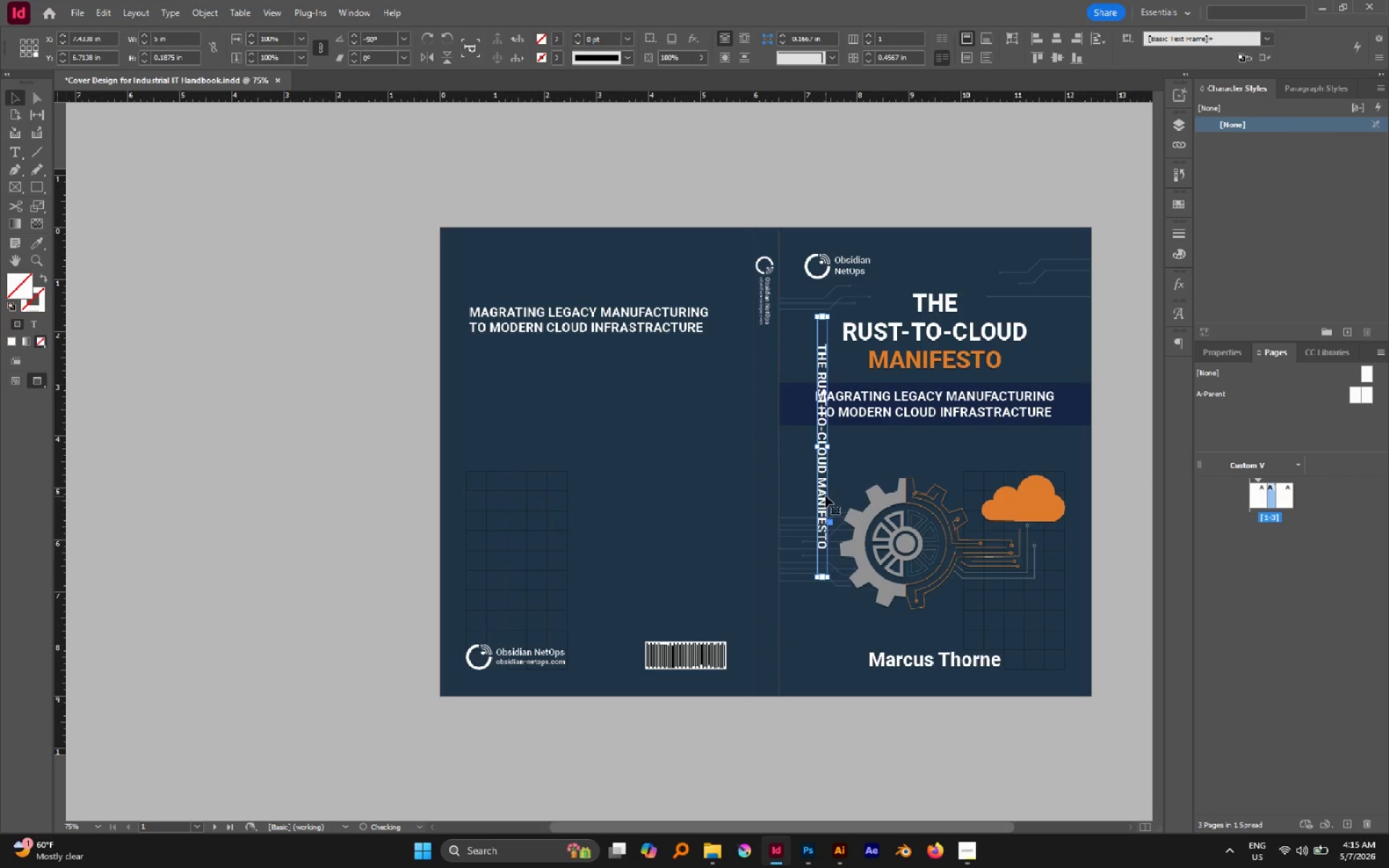 
hold_key(key=ShiftLeft, duration=1.08)
 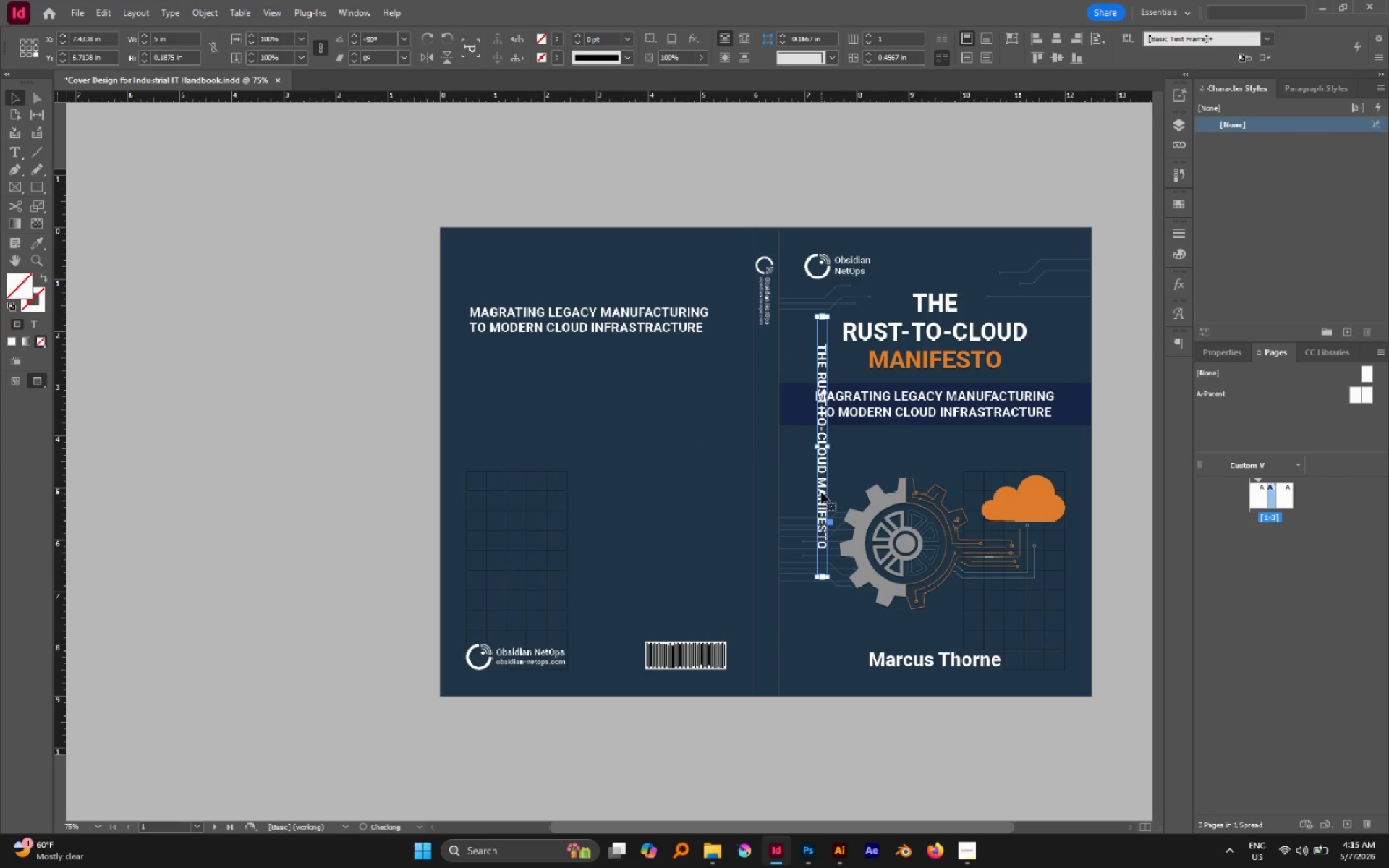 
left_click_drag(start_coordinate=[820, 492], to_coordinate=[765, 509])
 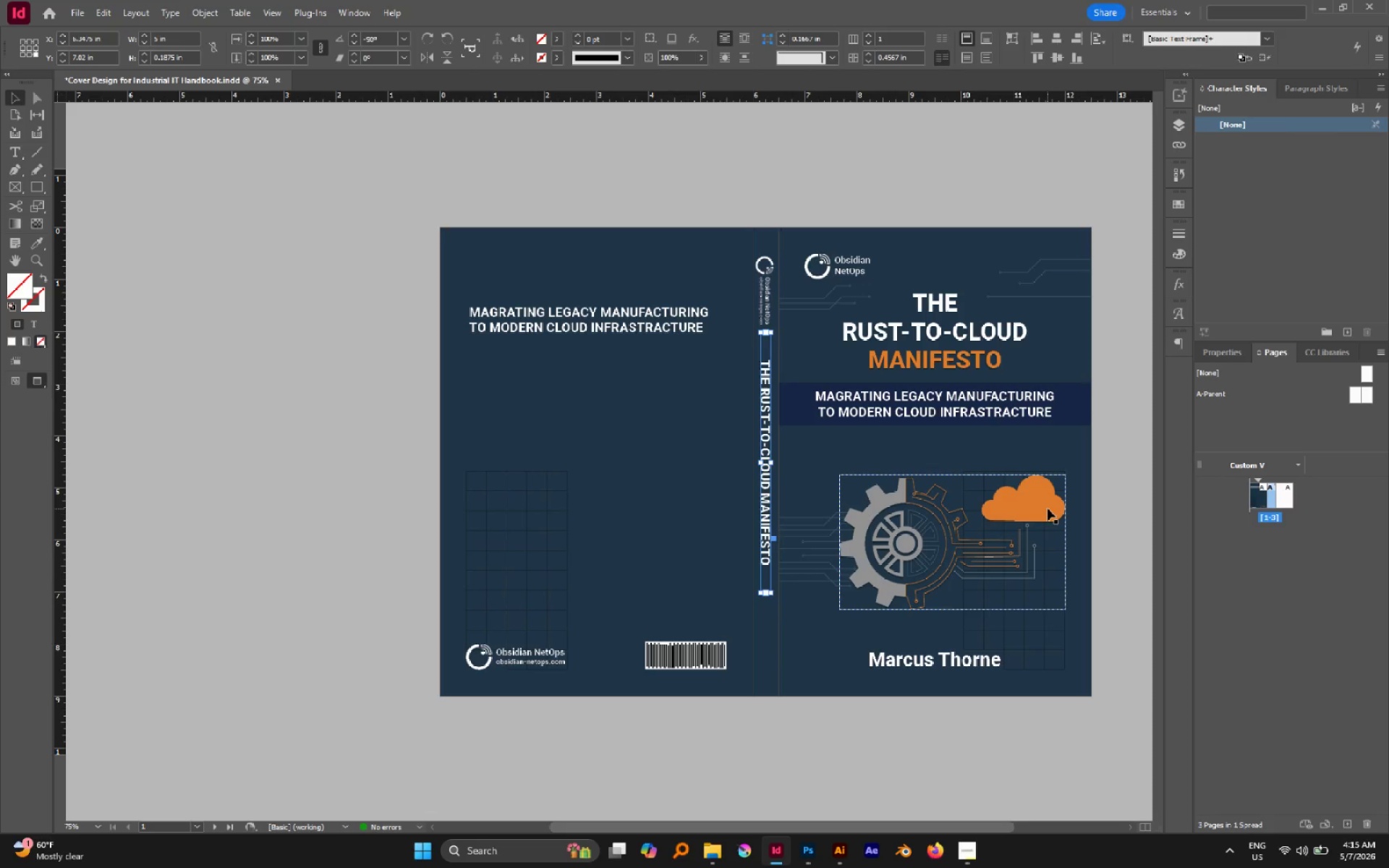 
left_click([1048, 509])
 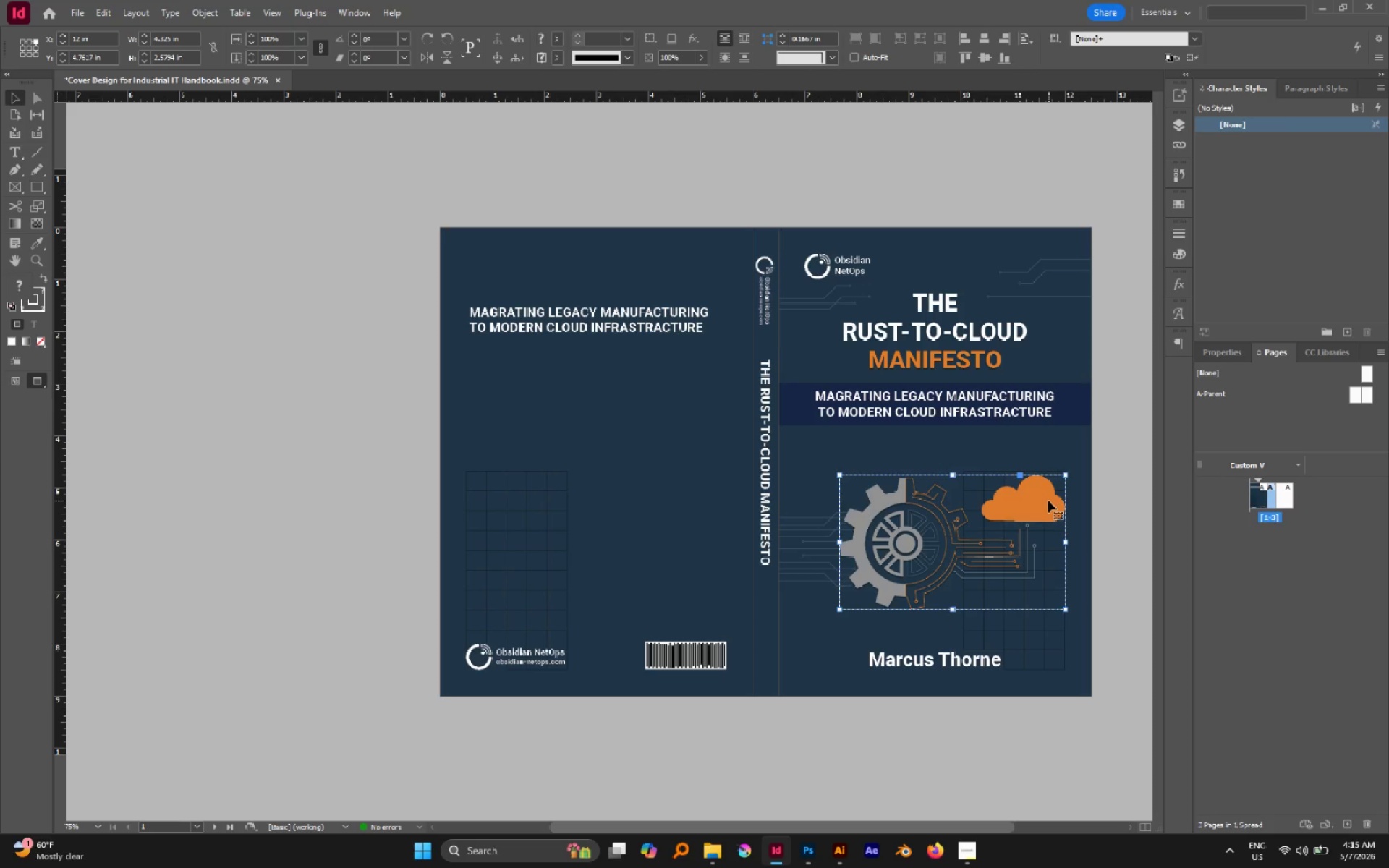 
double_click([1048, 501])
 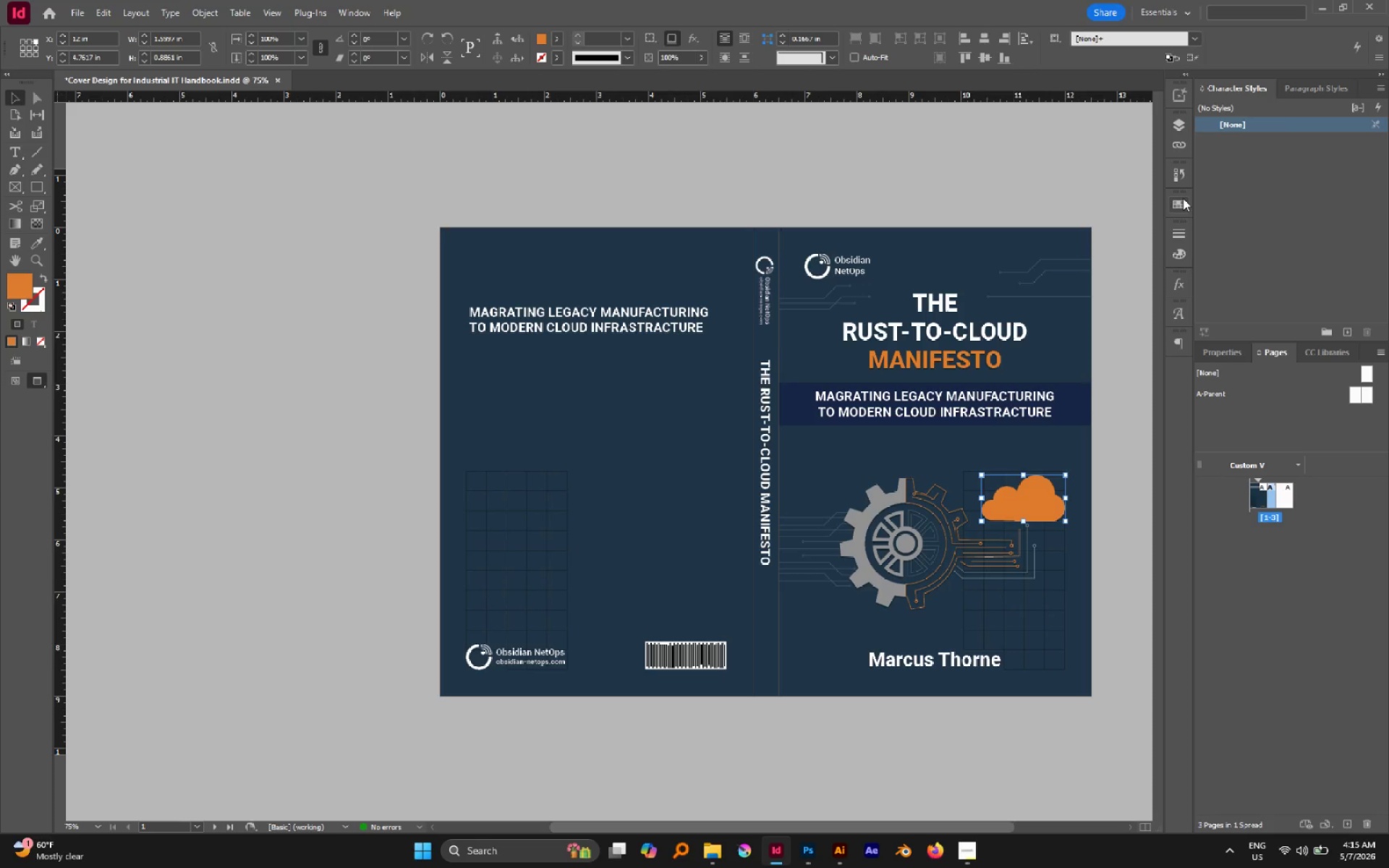 
left_click([1181, 200])
 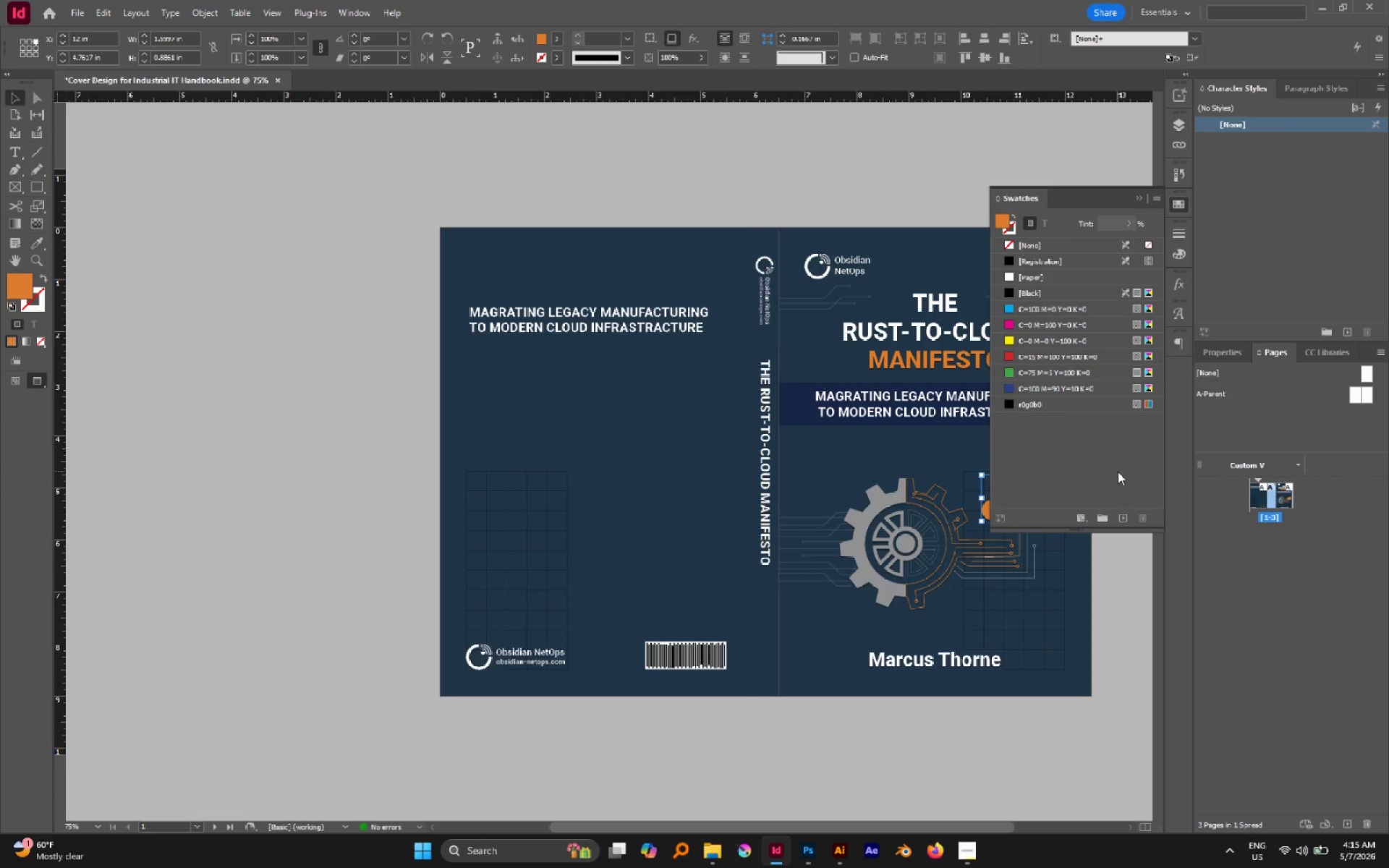 
left_click([1122, 515])
 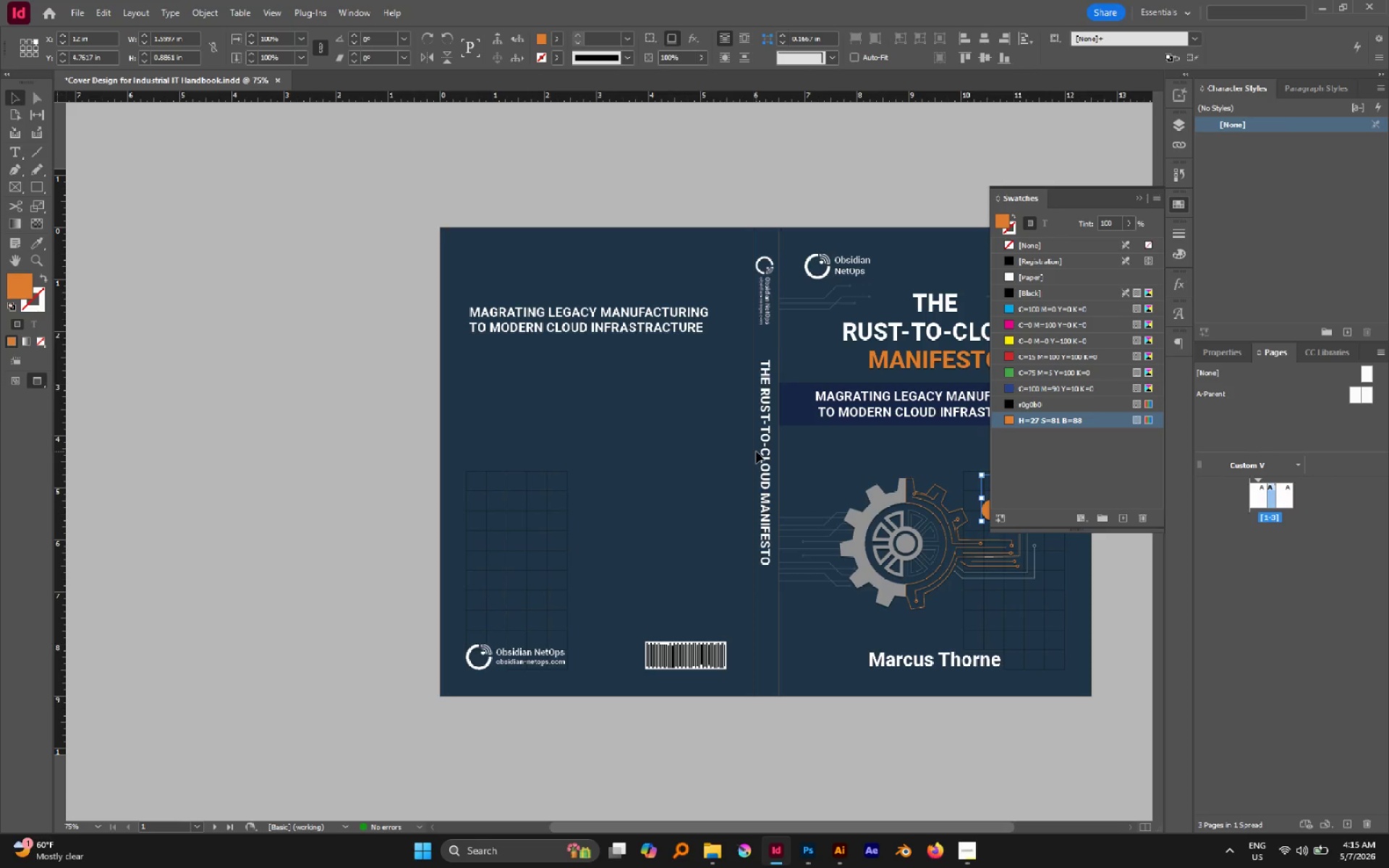 
left_click([770, 451])
 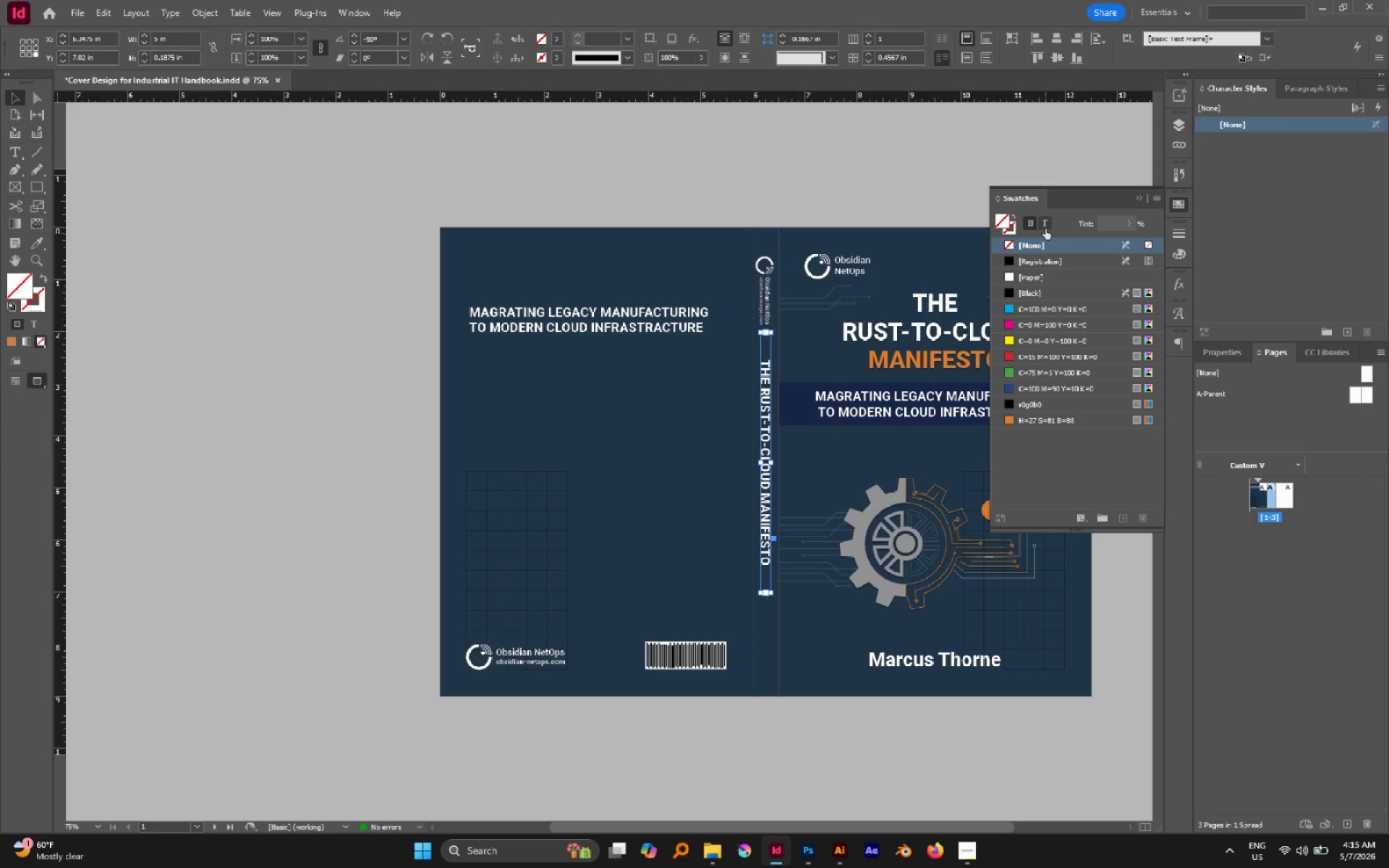 
left_click([1045, 229])
 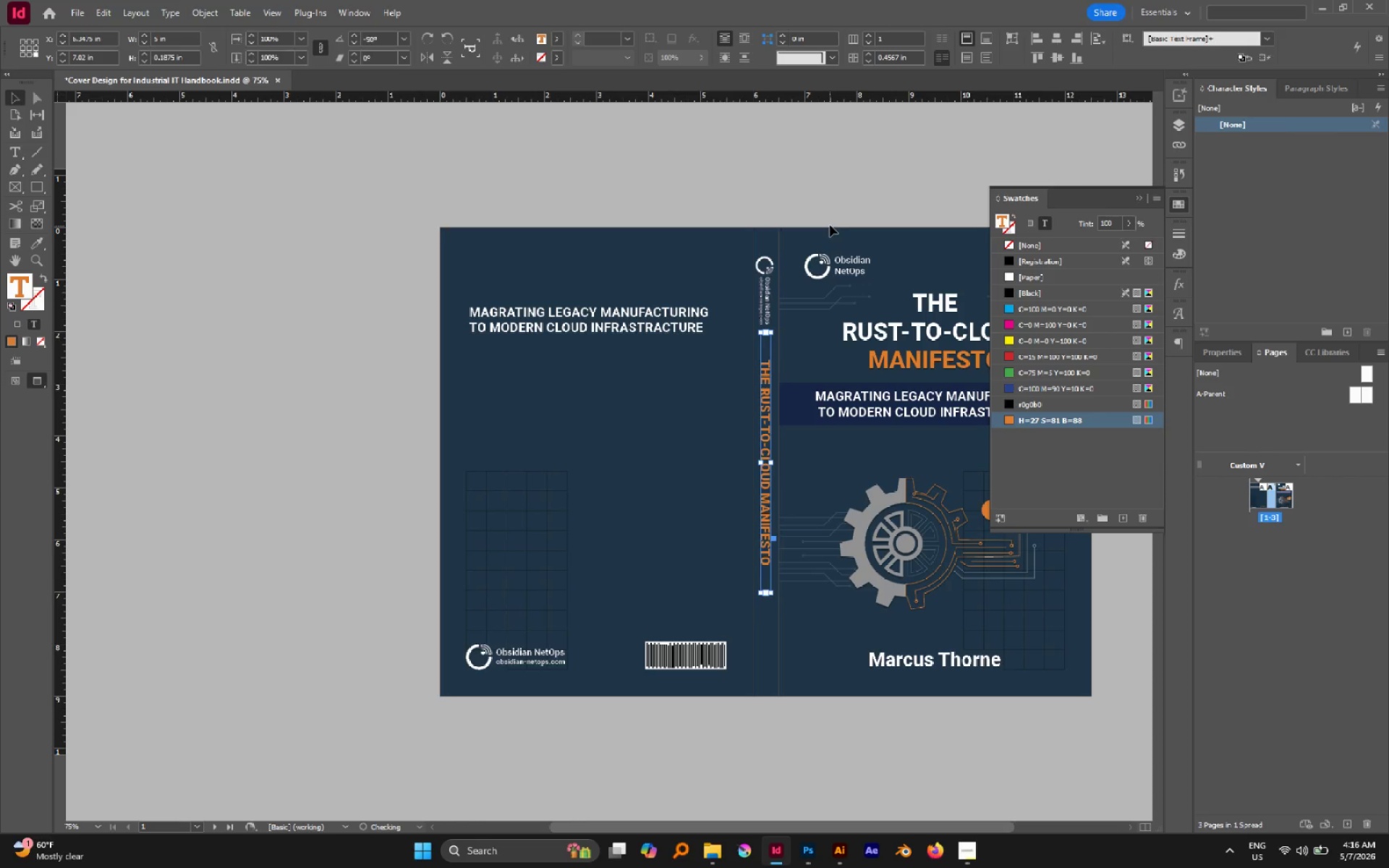 
hold_key(key=AltLeft, duration=0.69)
scroll: coordinate [773, 362], scroll_direction: up, amount: 3.0
 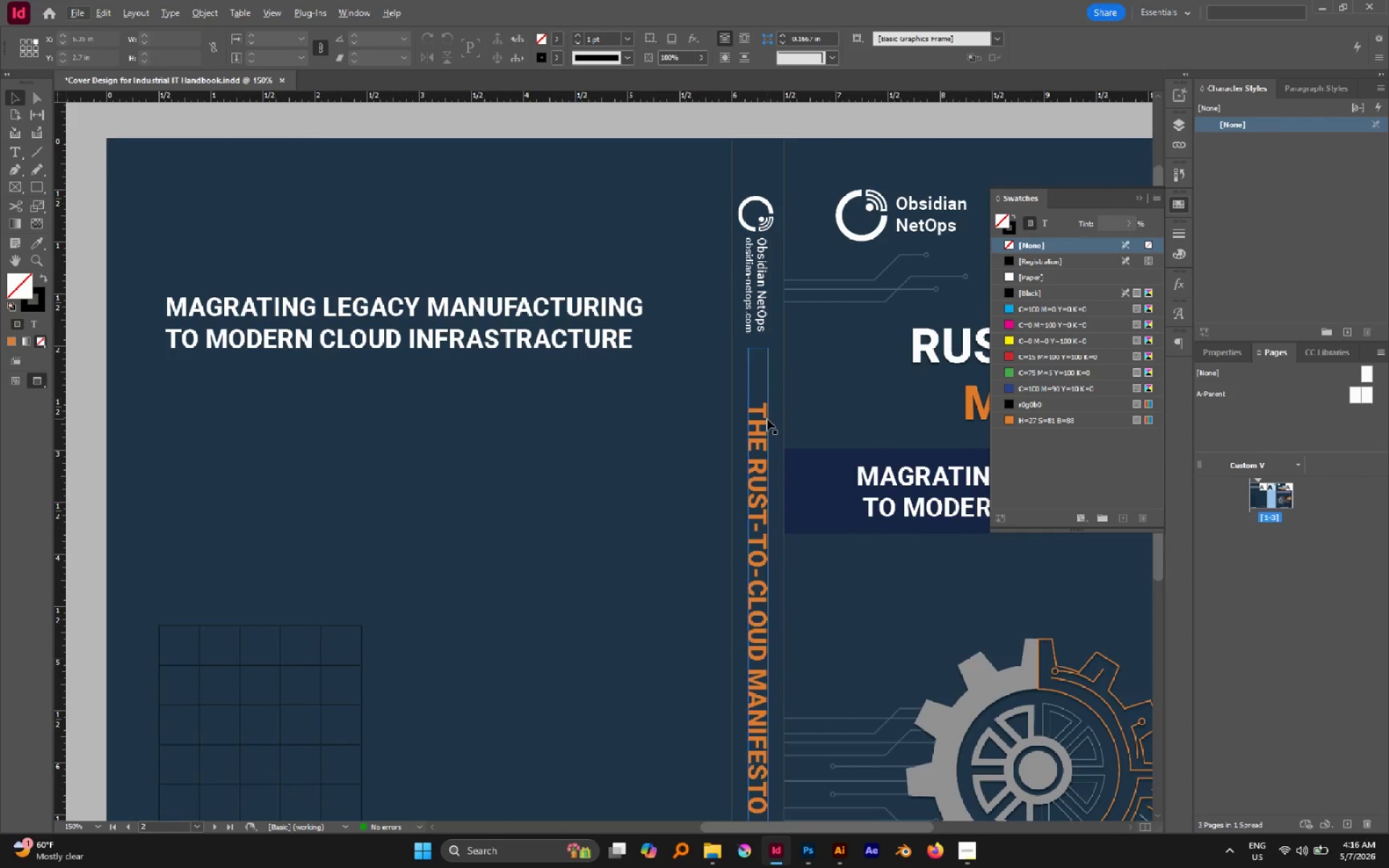 
left_click_drag(start_coordinate=[765, 419], to_coordinate=[759, 409])
 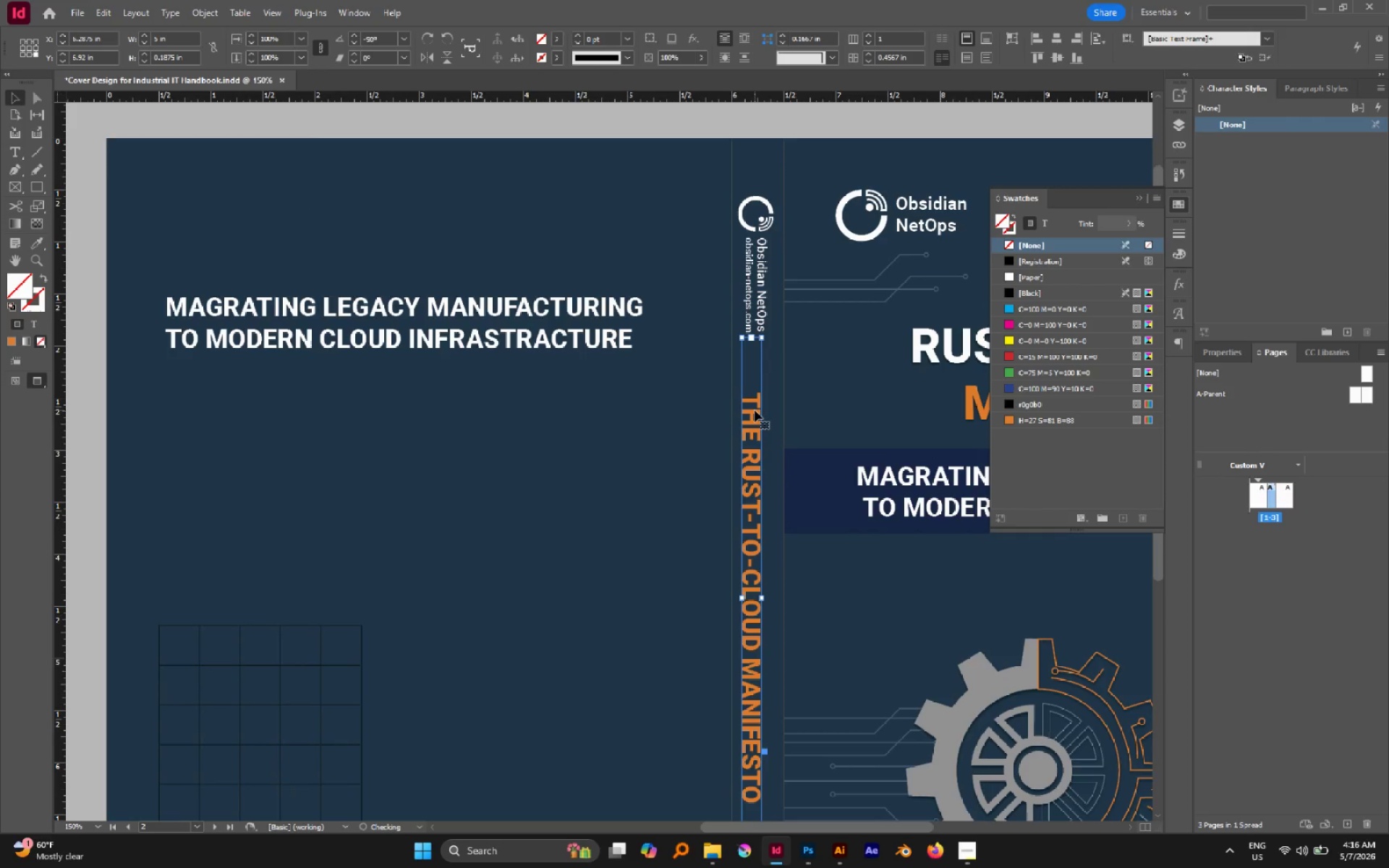 
left_click_drag(start_coordinate=[755, 410], to_coordinate=[759, 412])
 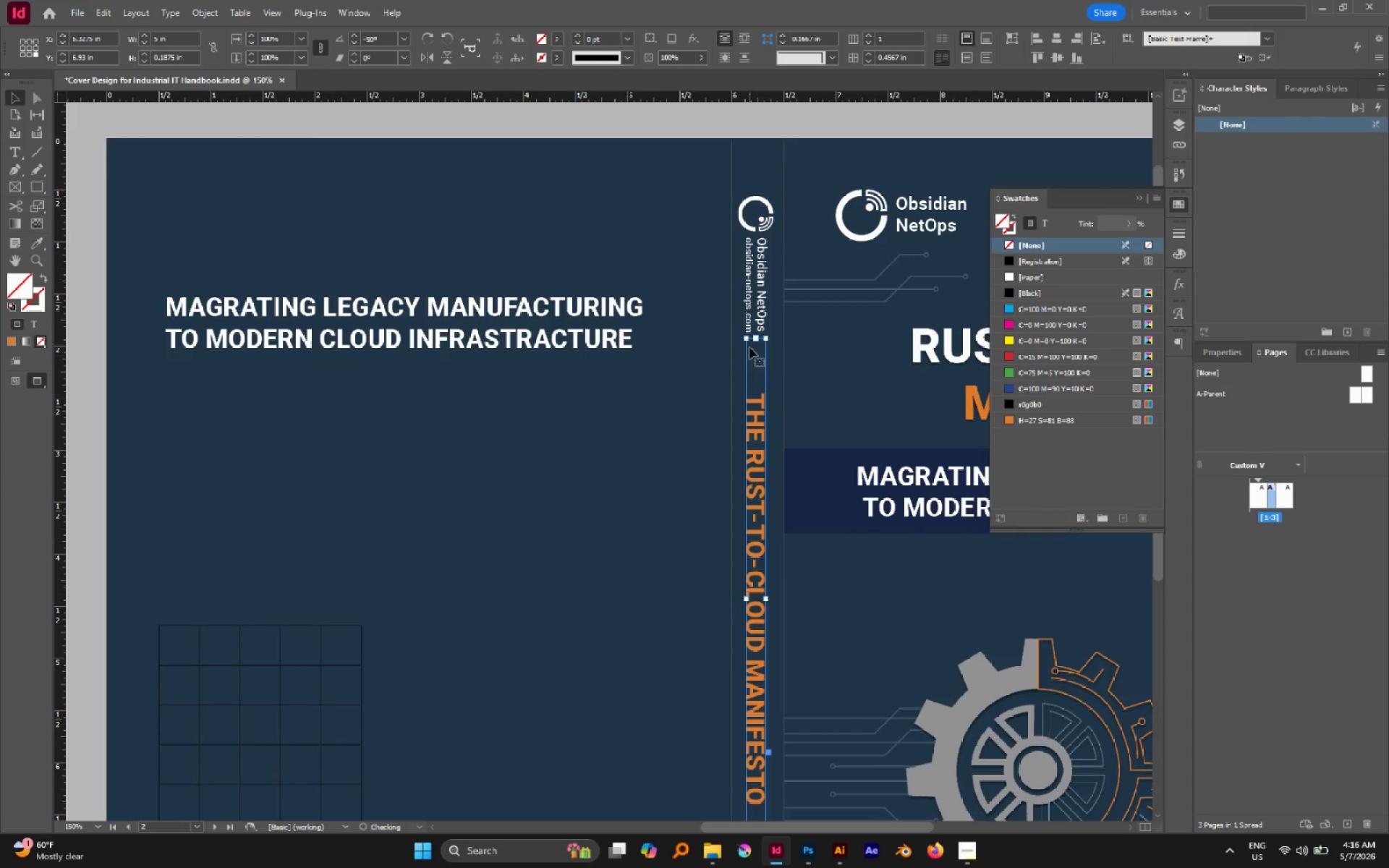 
hold_key(key=AltLeft, duration=2.59)
left_click_drag(start_coordinate=[757, 338], to_coordinate=[755, 374])
 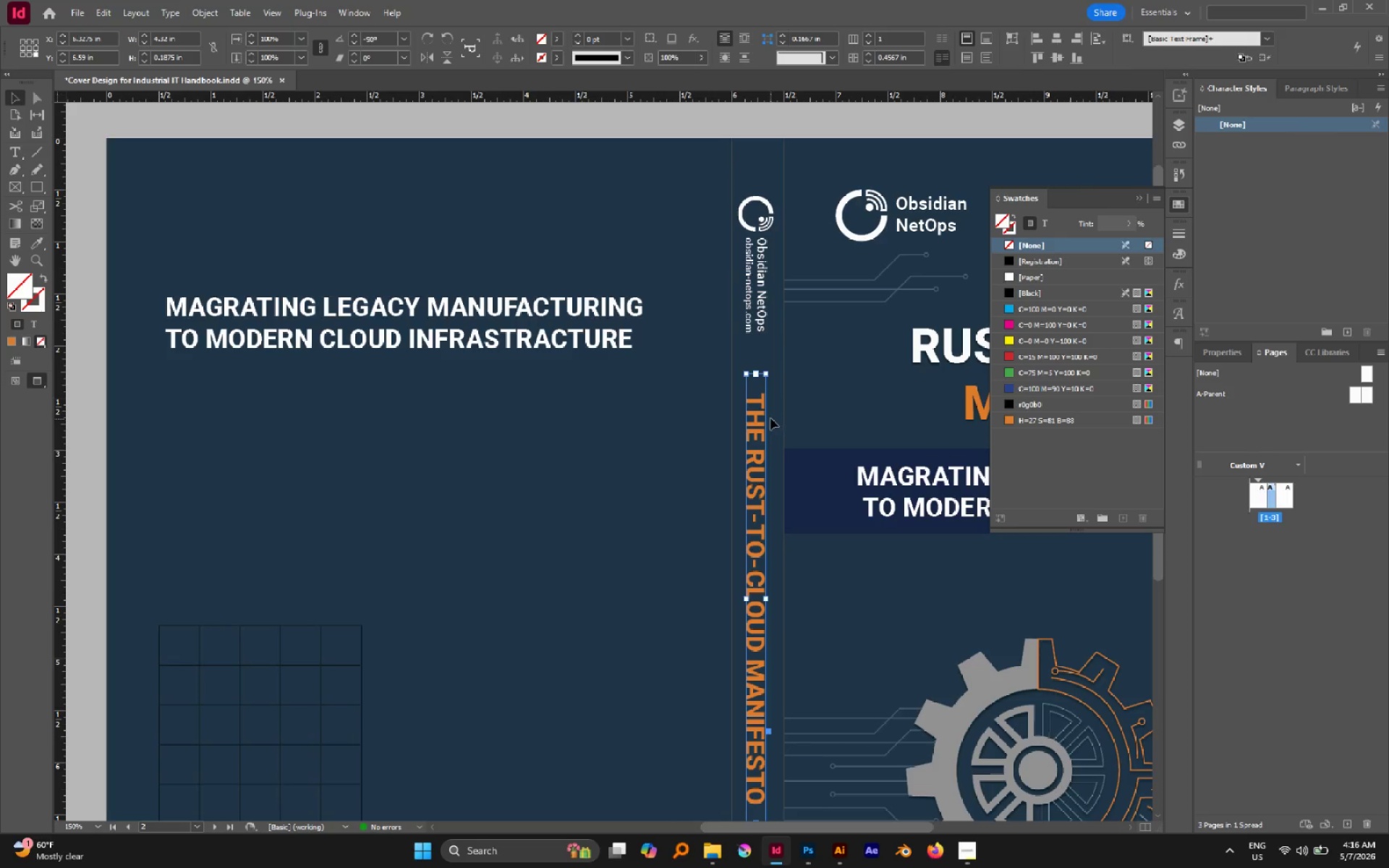 
left_click_drag(start_coordinate=[768, 417], to_coordinate=[767, 387])
 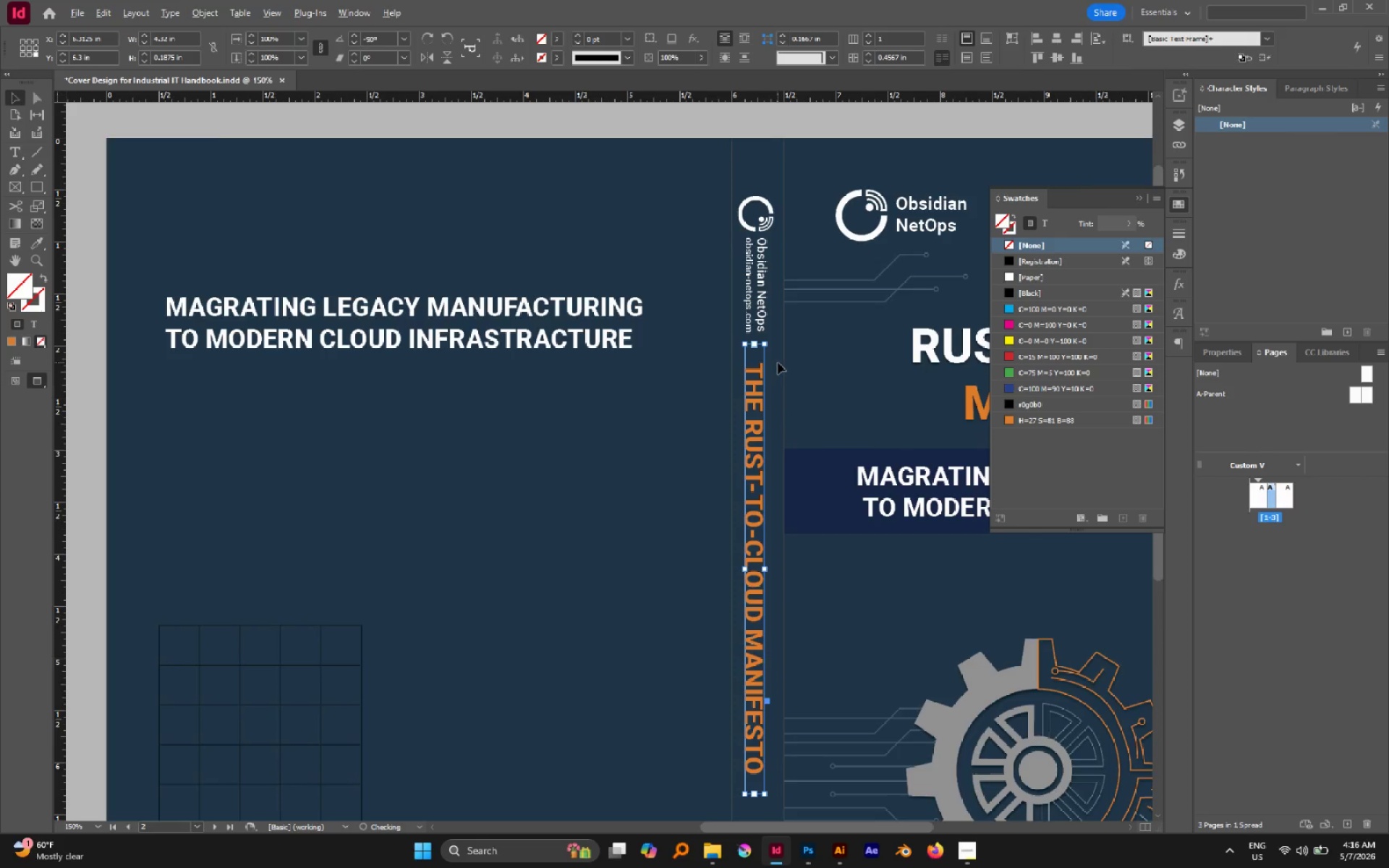 
hold_key(key=AltLeft, duration=0.48)
 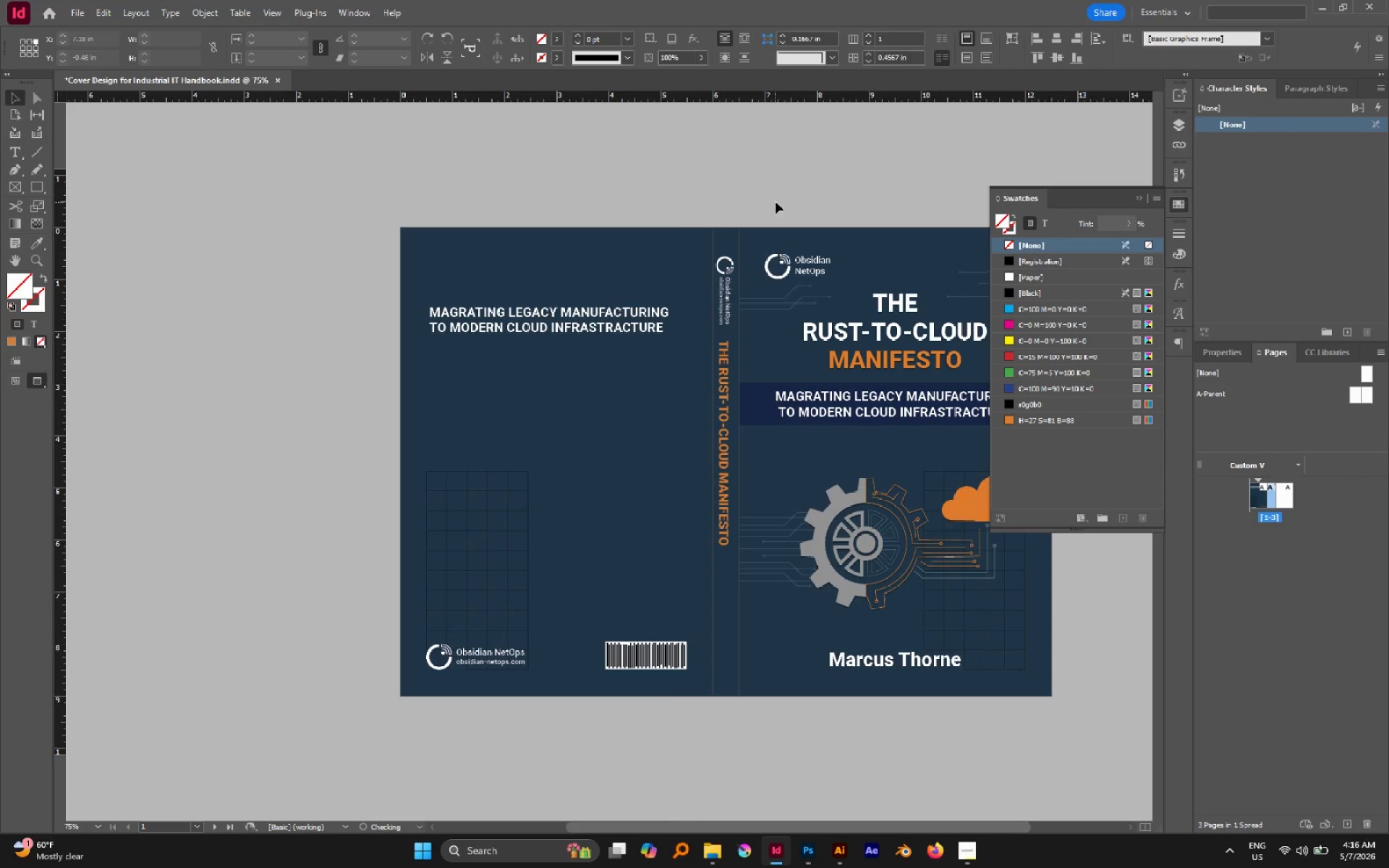 
left_click([781, 246])
 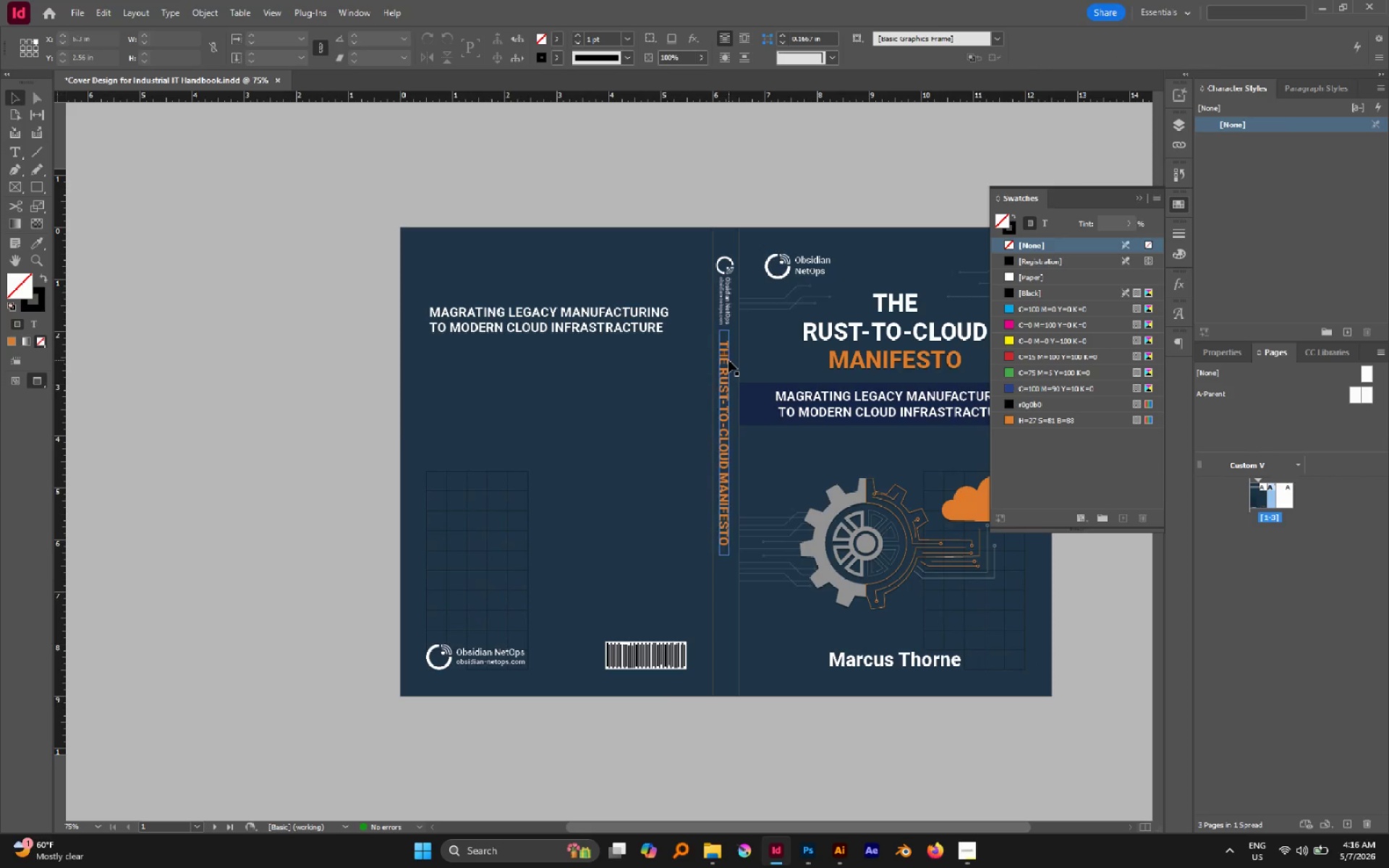 
scroll: coordinate [778, 362], scroll_direction: down, amount: 3.0
 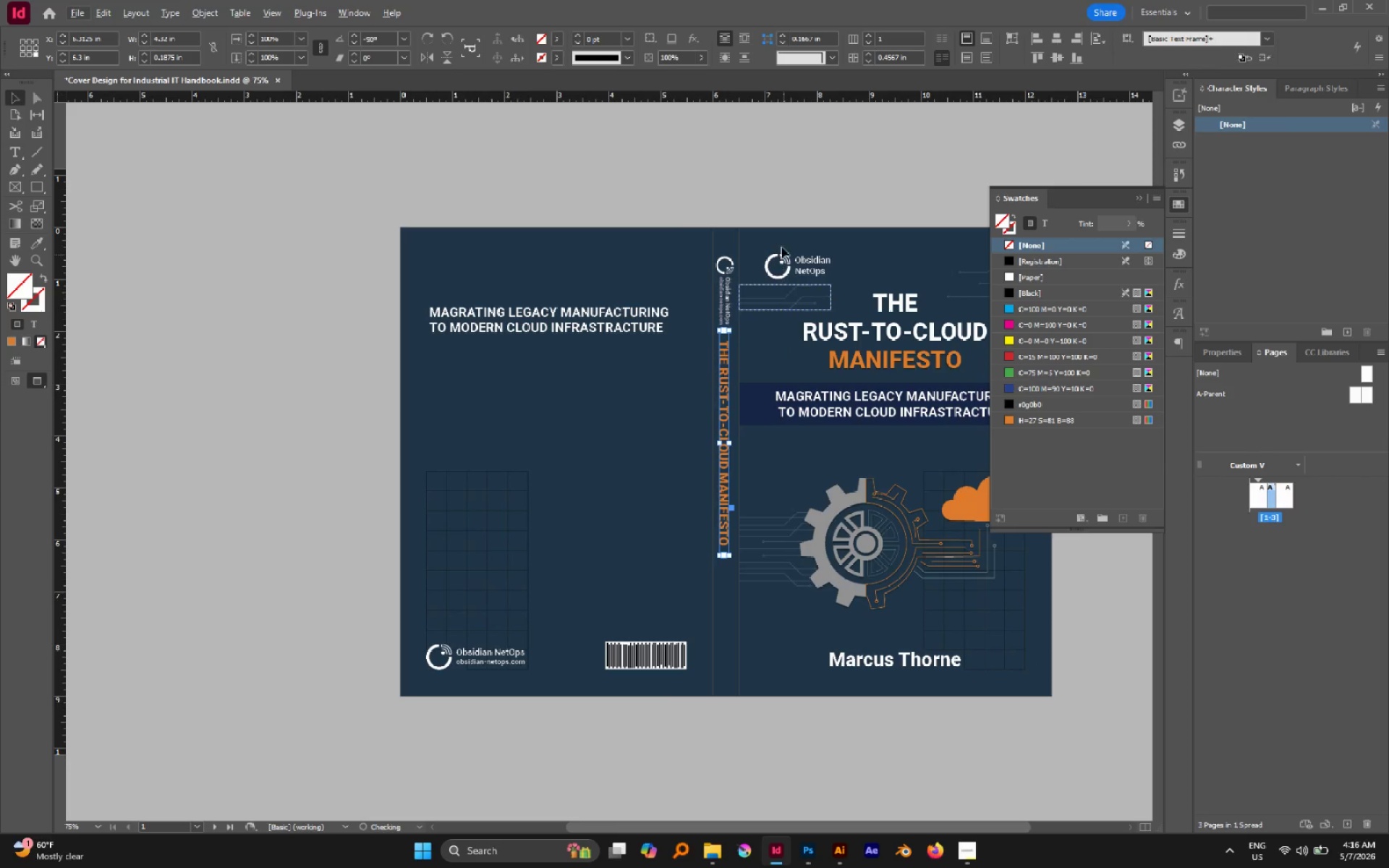 
hold_key(key=AltLeft, duration=0.59)
 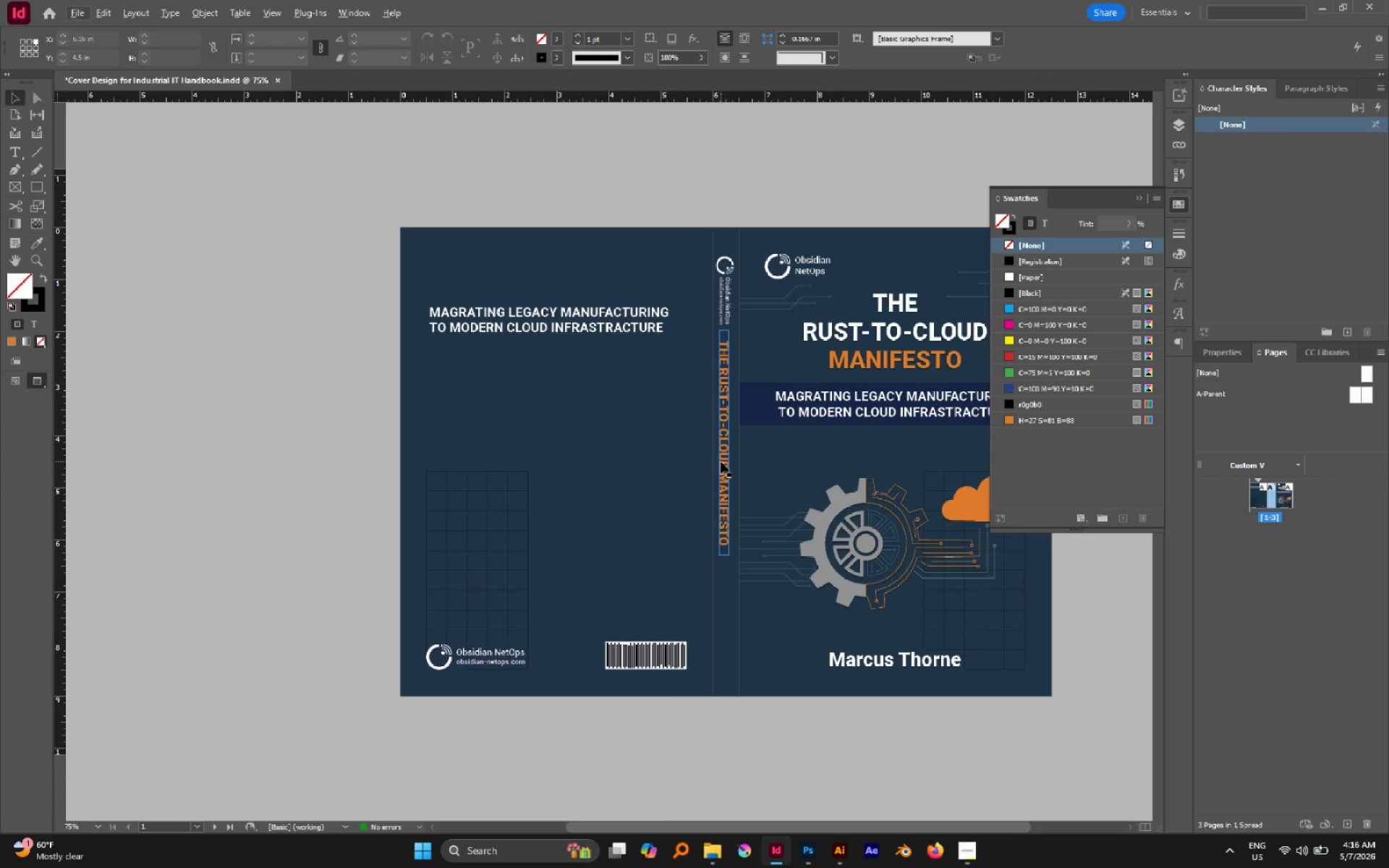 
left_click_drag(start_coordinate=[721, 461], to_coordinate=[731, 559])
 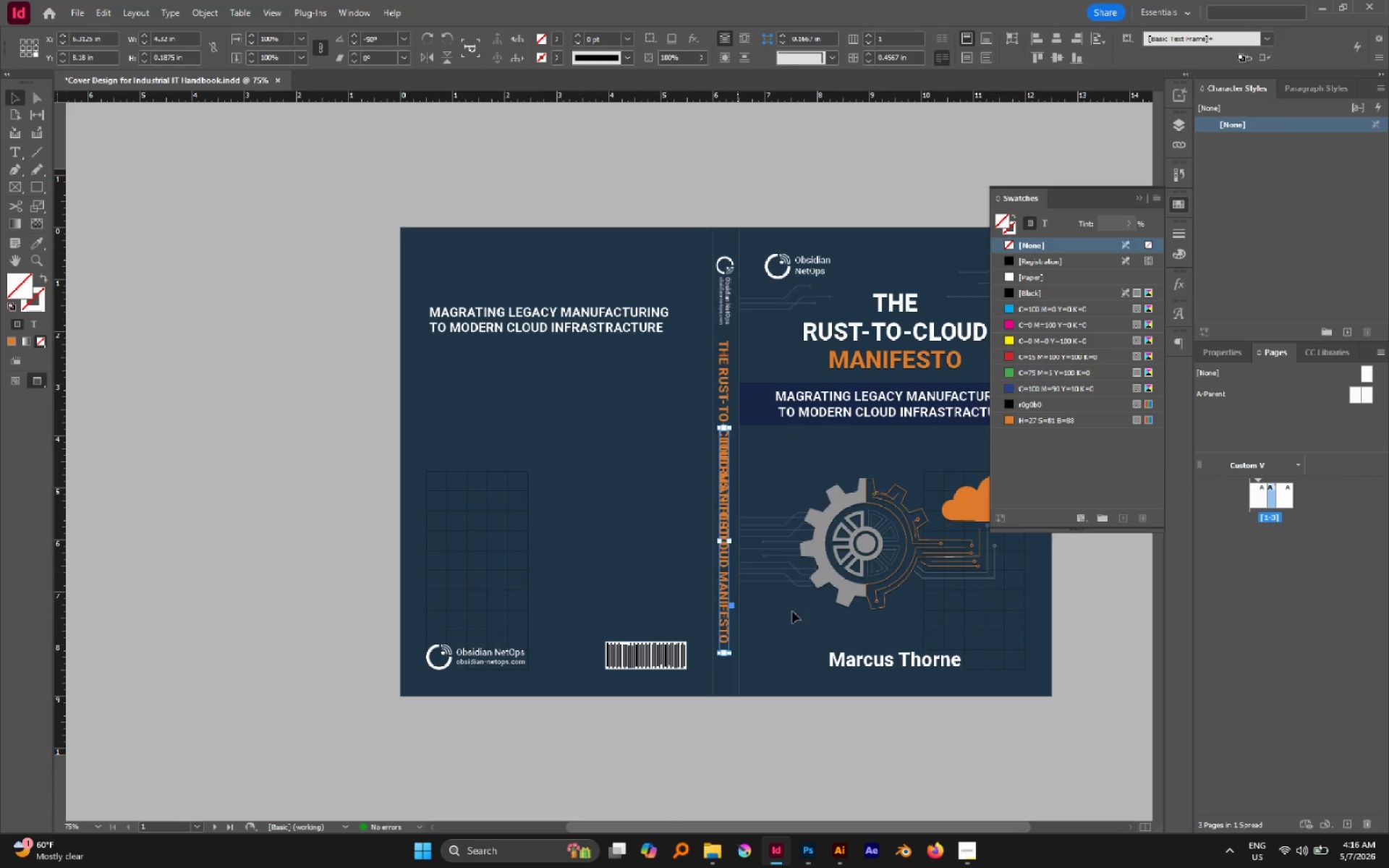 
hold_key(key=AltLeft, duration=1.03)
 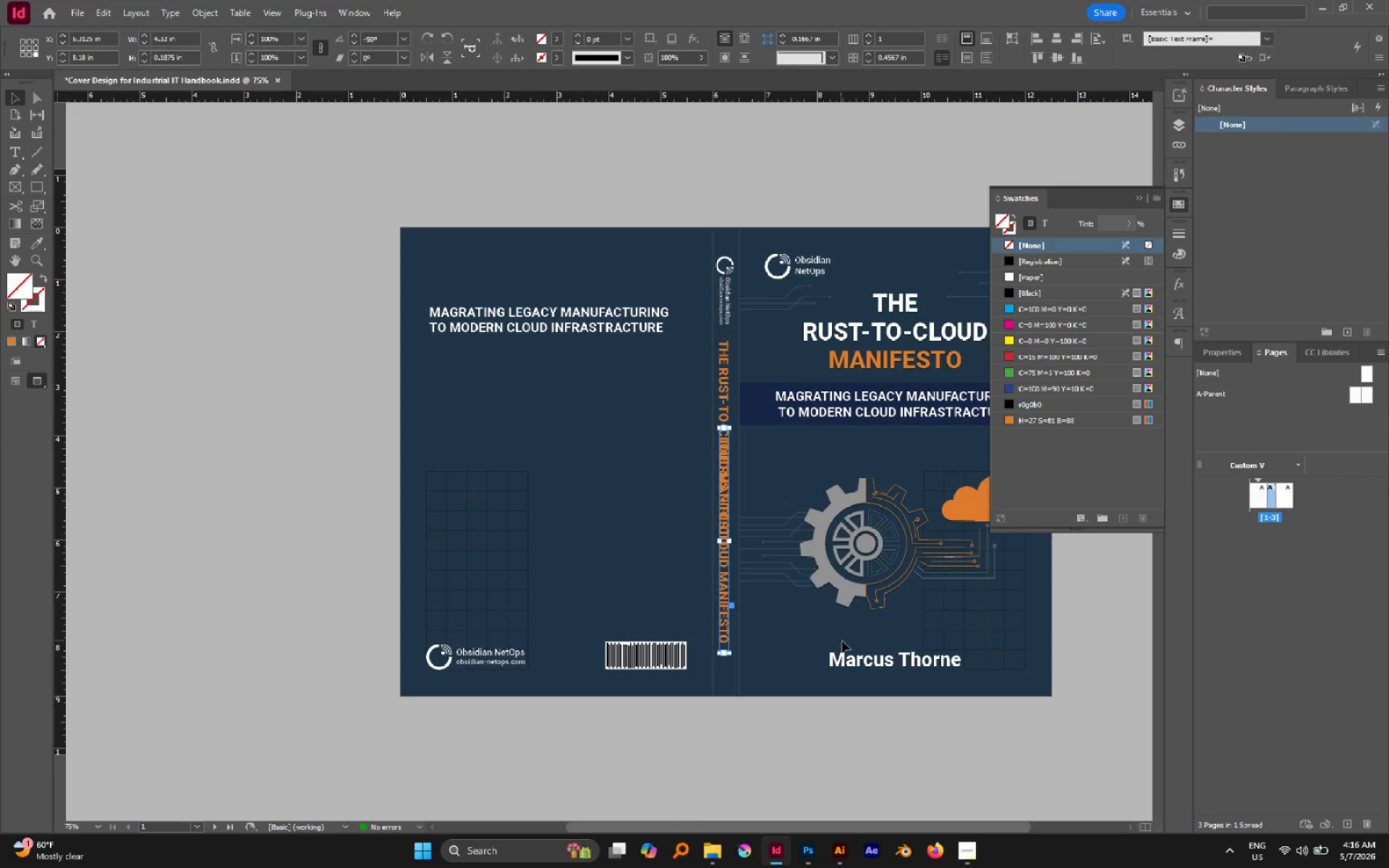 
hold_key(key=ShiftLeft, duration=0.84)
 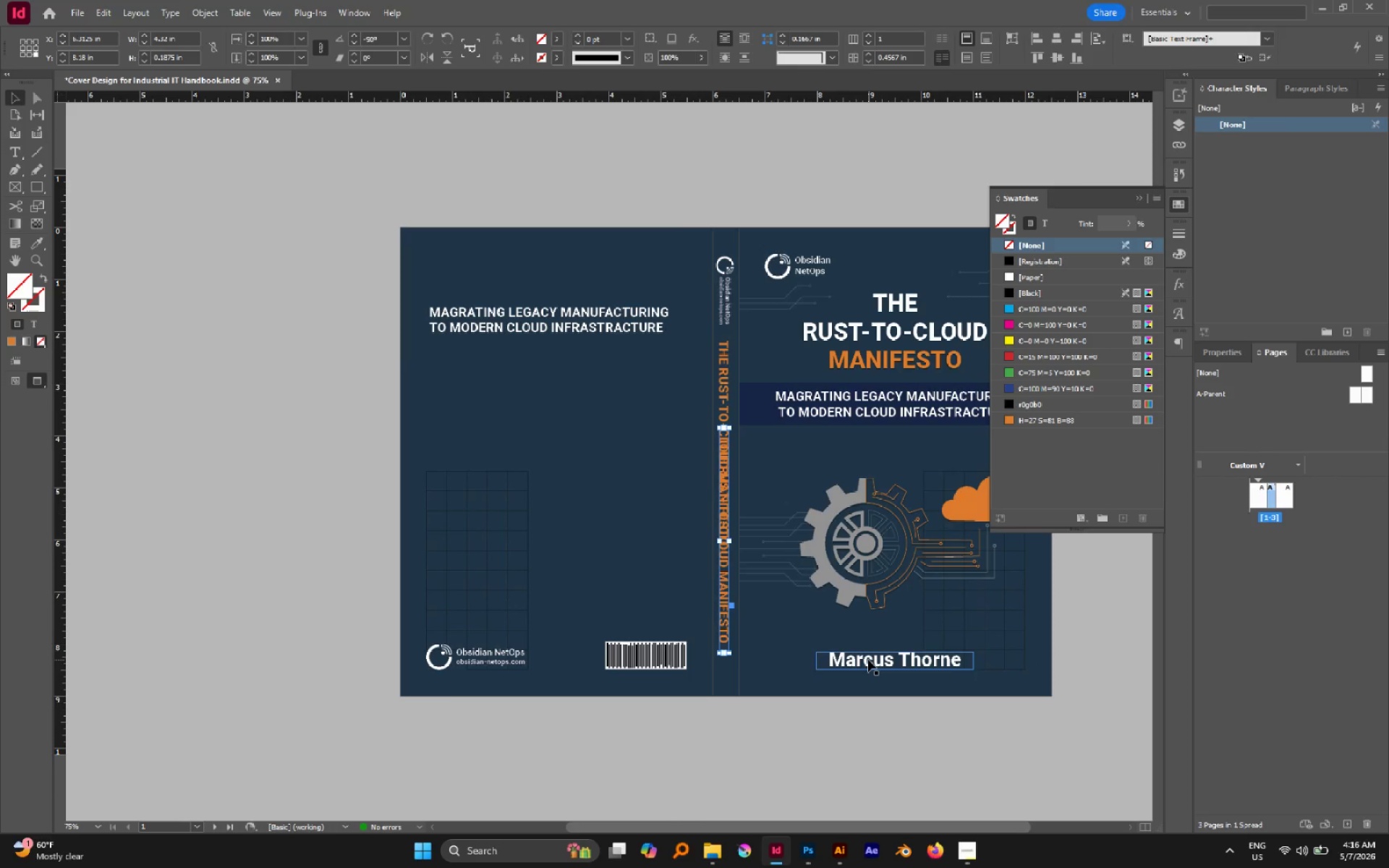 
double_click([868, 660])
 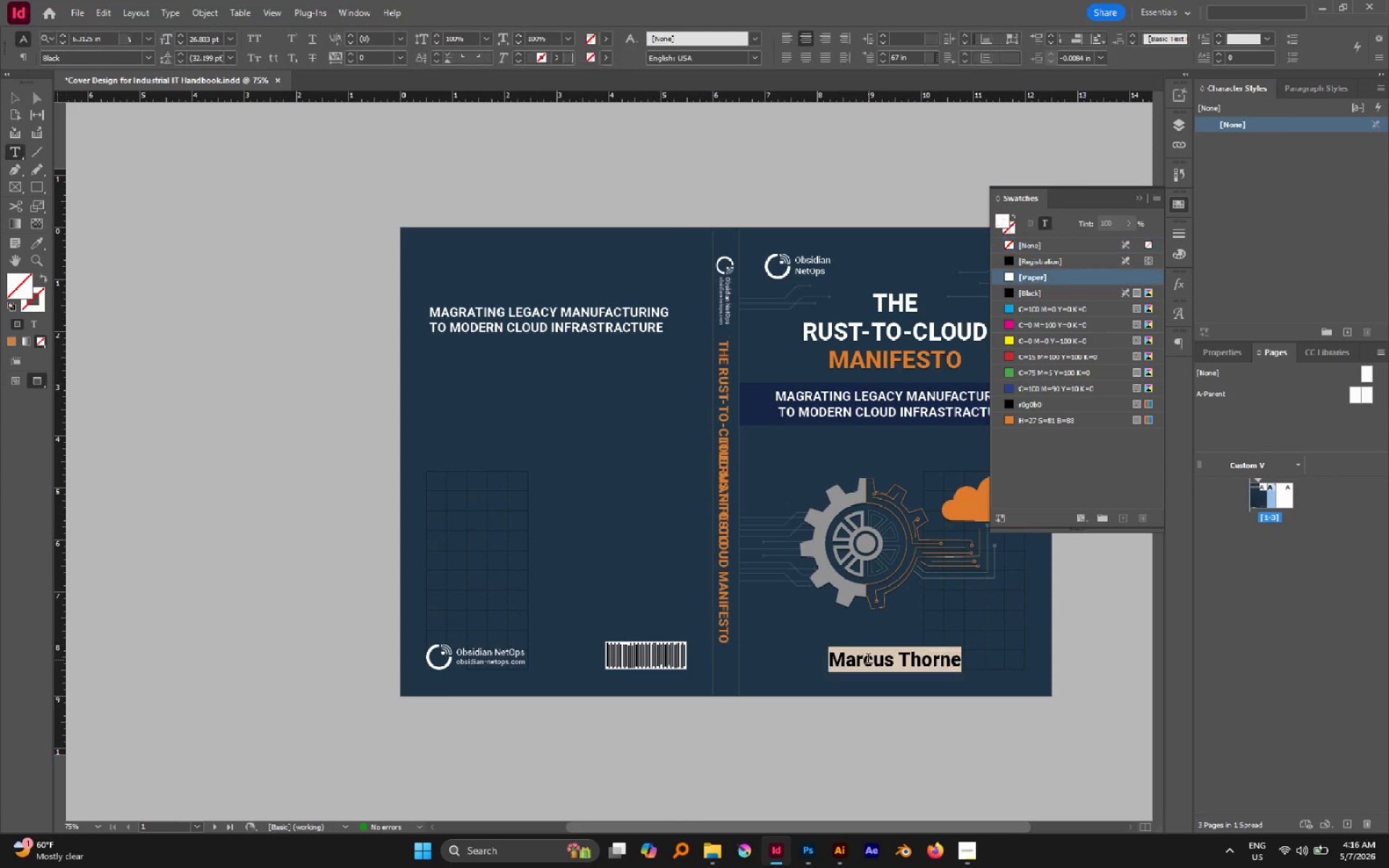 
triple_click([868, 660])
 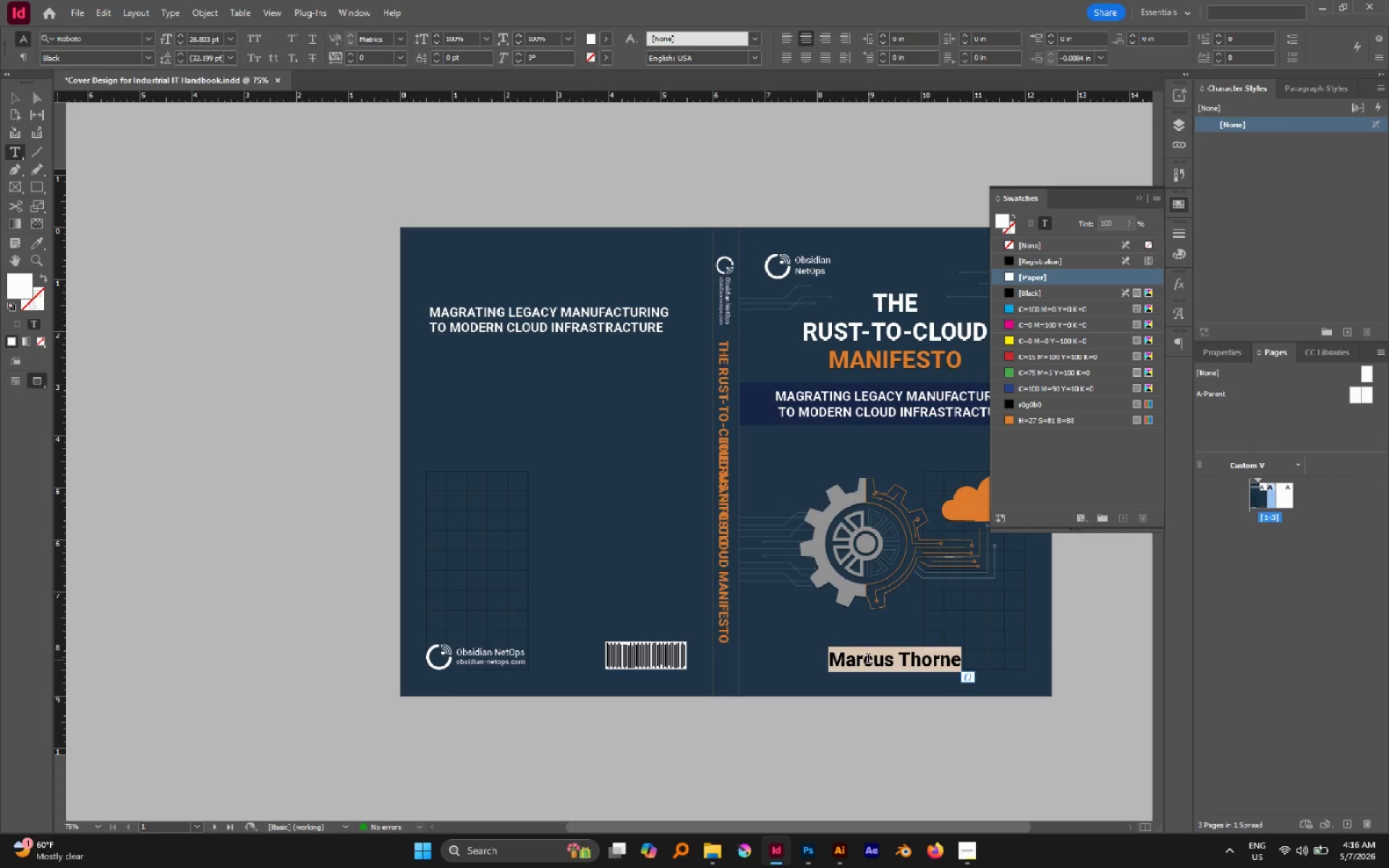 
key(Control+C)
 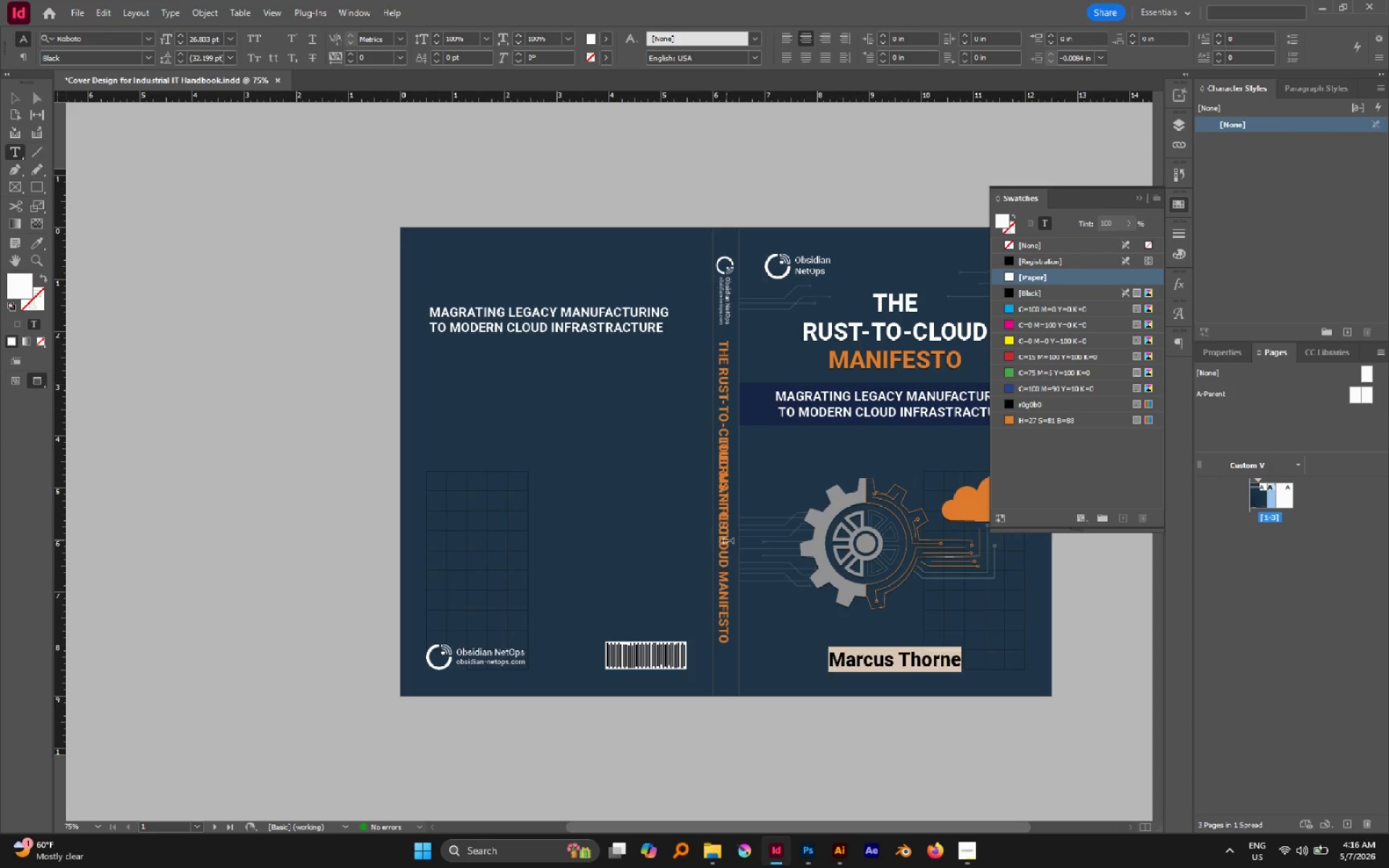 
double_click([726, 540])
 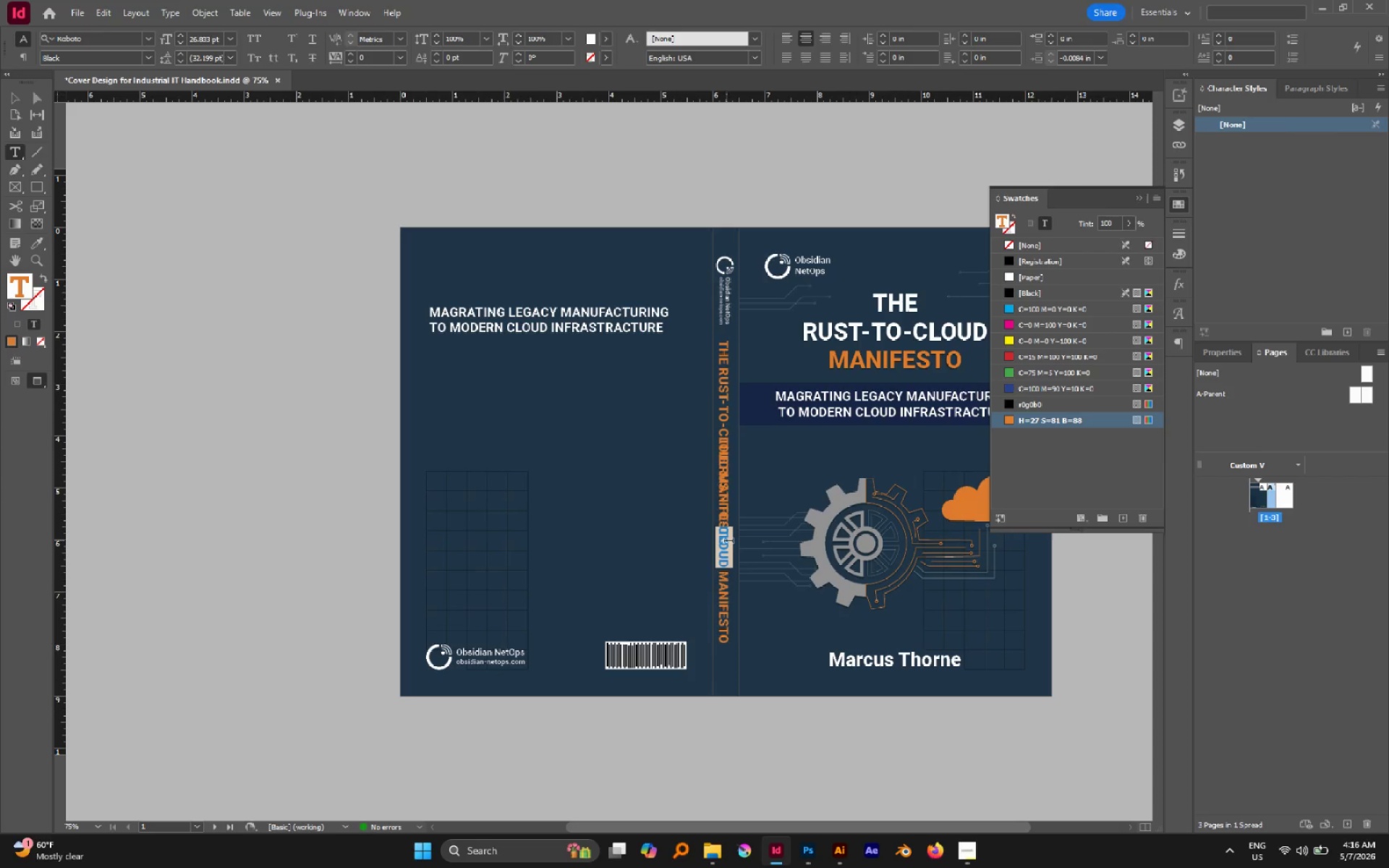 
triple_click([726, 540])
 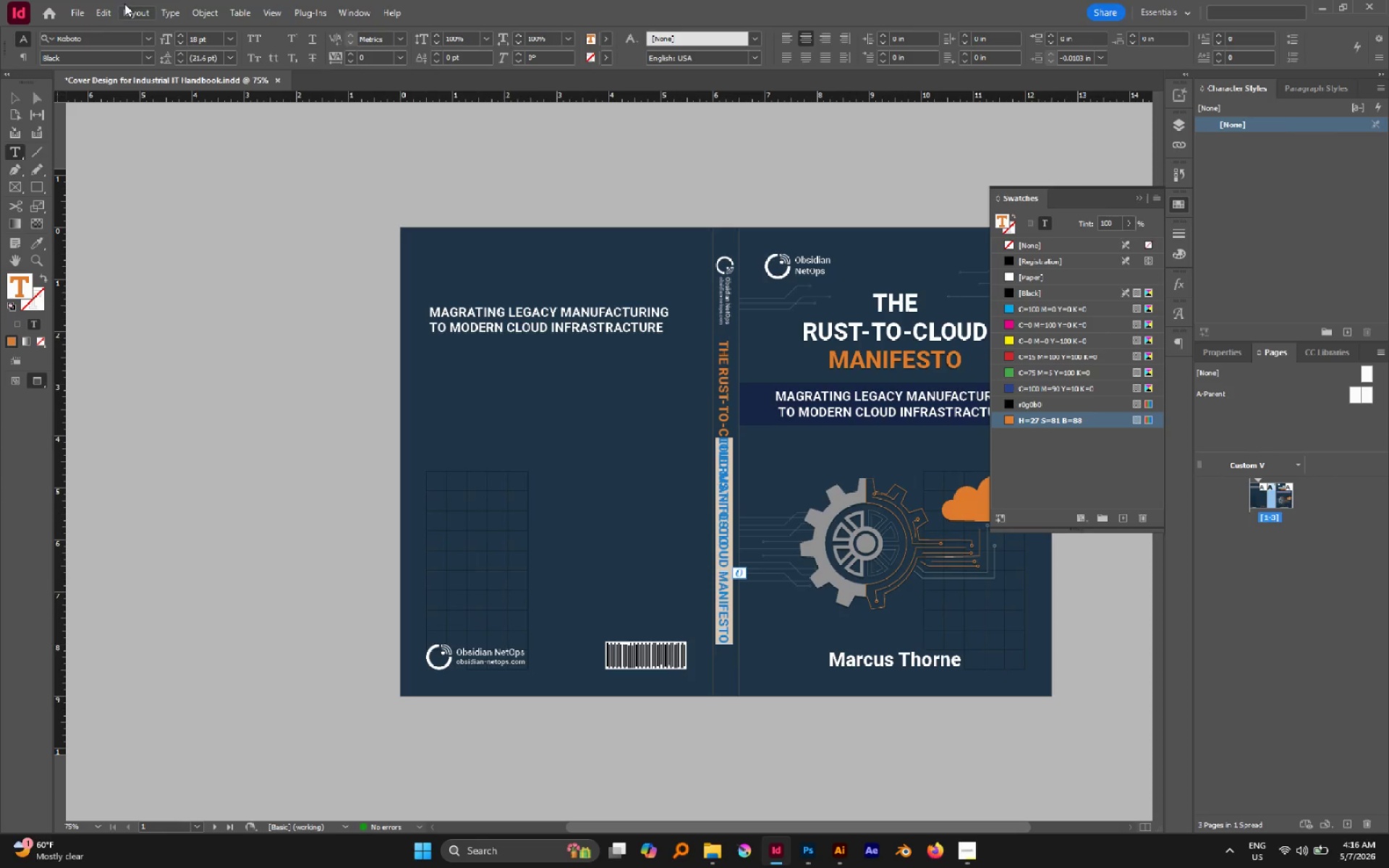 
left_click([97, 11])
 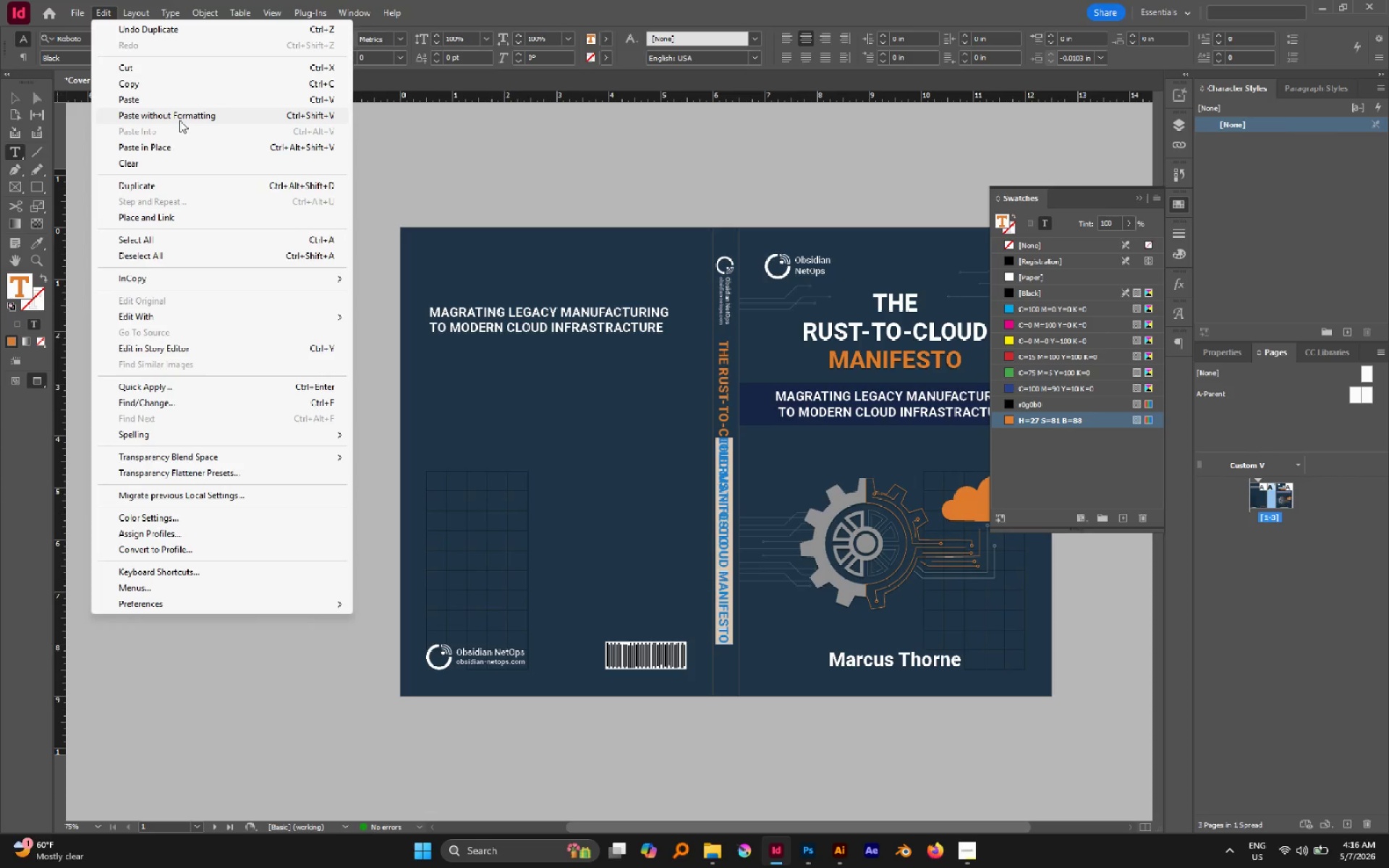 
left_click([179, 119])
 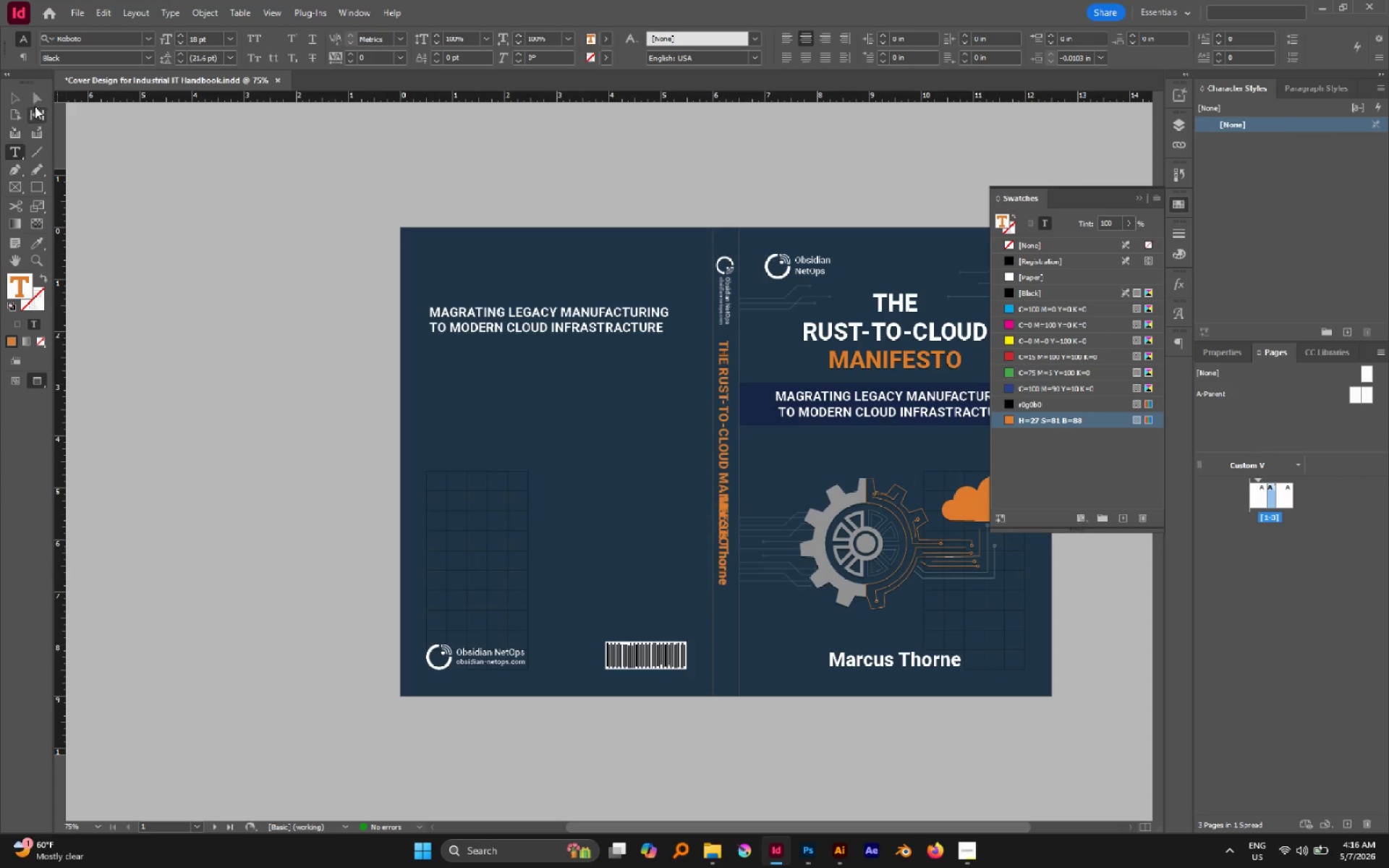 
left_click([11, 103])
 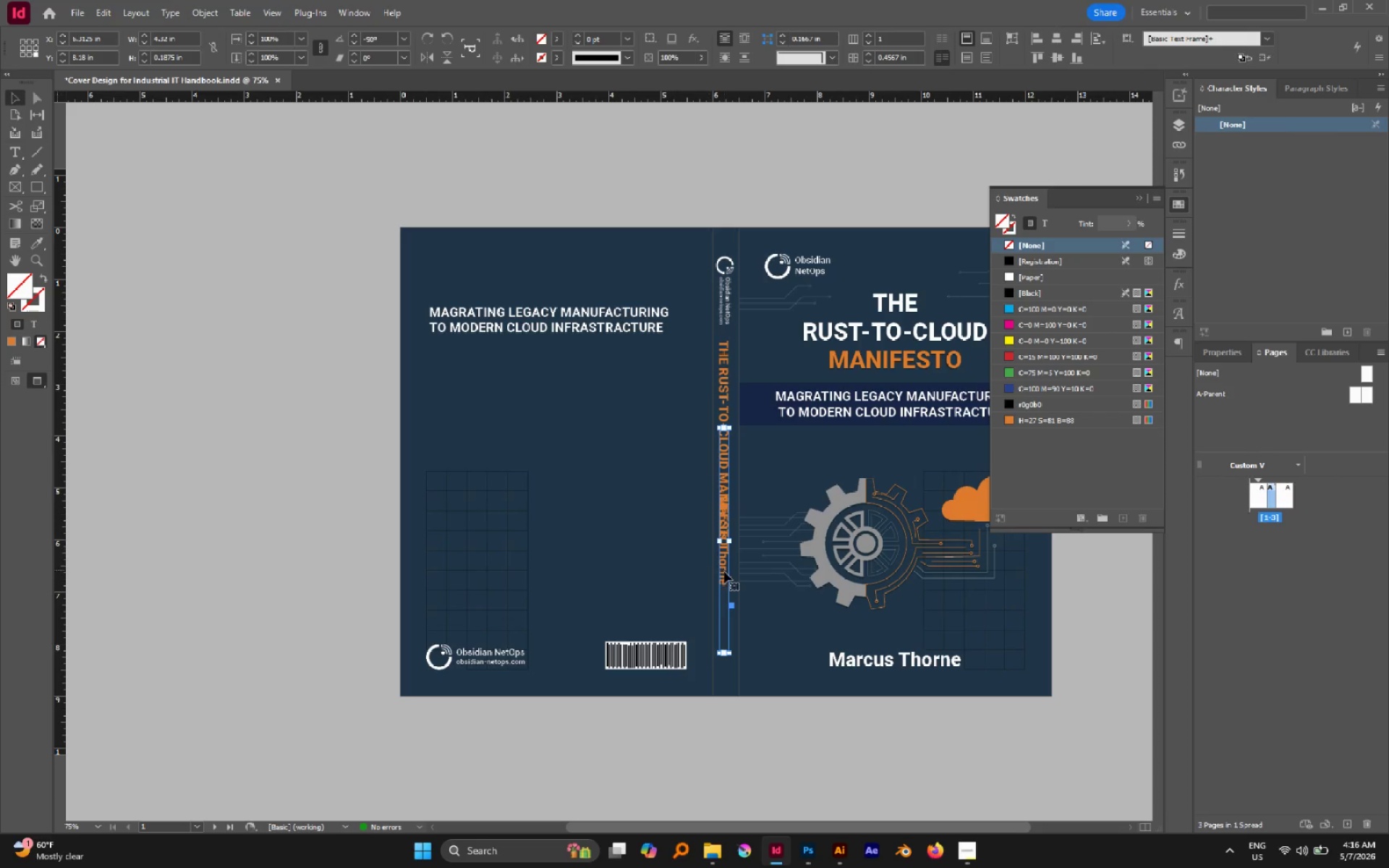 
left_click_drag(start_coordinate=[724, 574], to_coordinate=[739, 652])
 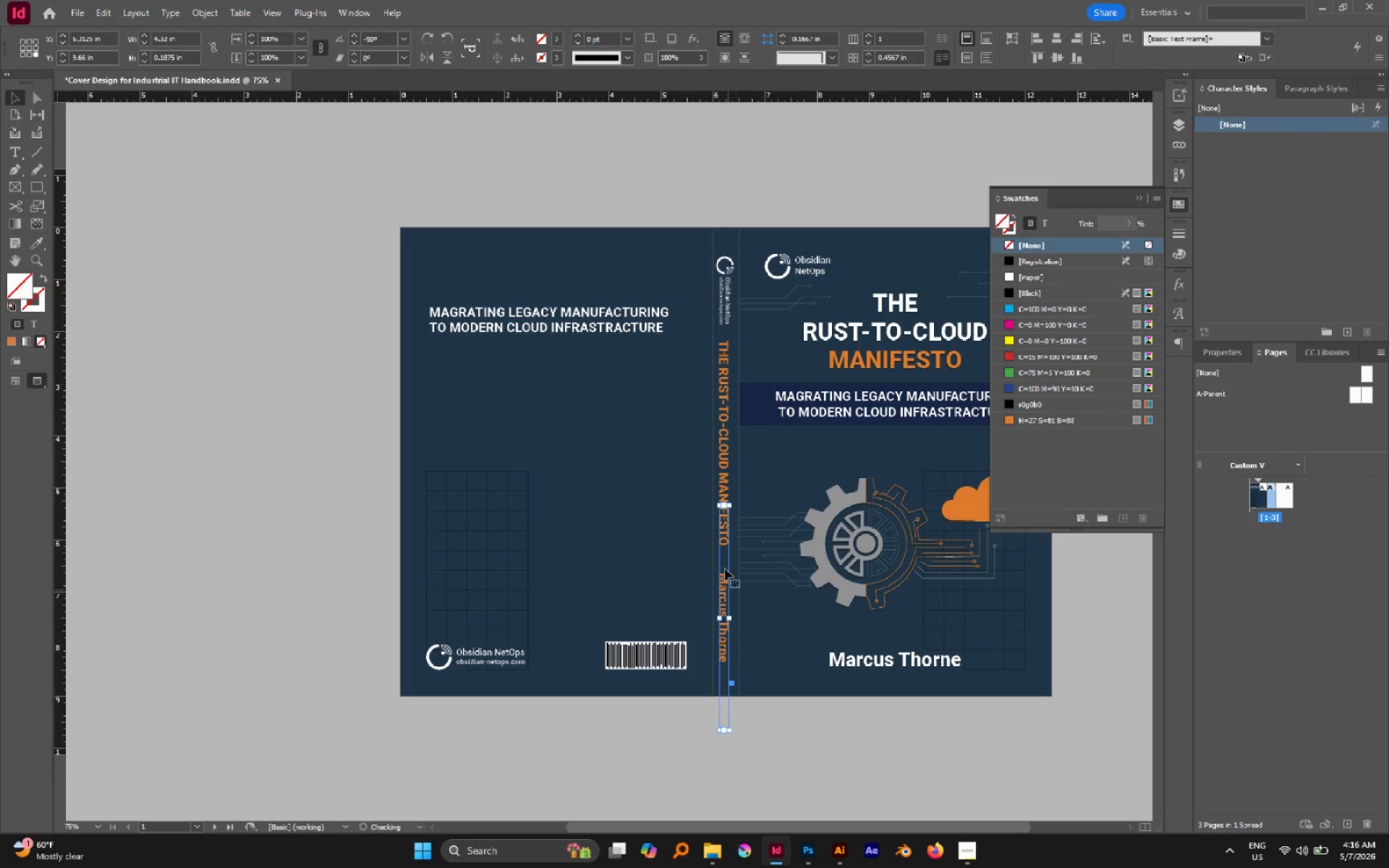 
hold_key(key=ShiftLeft, duration=0.67)
 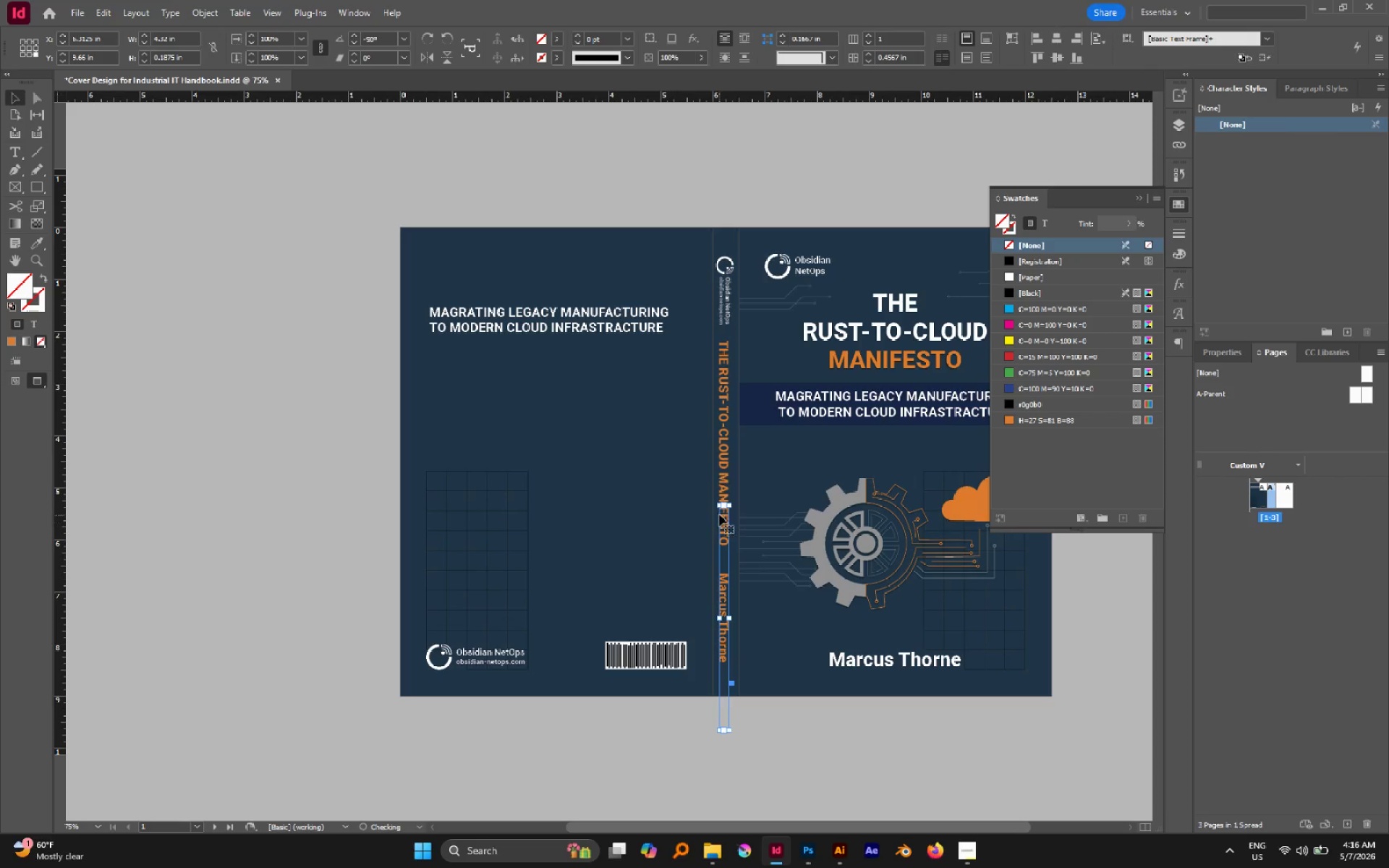 
hold_key(key=AltLeft, duration=2.69)
left_click_drag(start_coordinate=[723, 503], to_coordinate=[742, 562])
 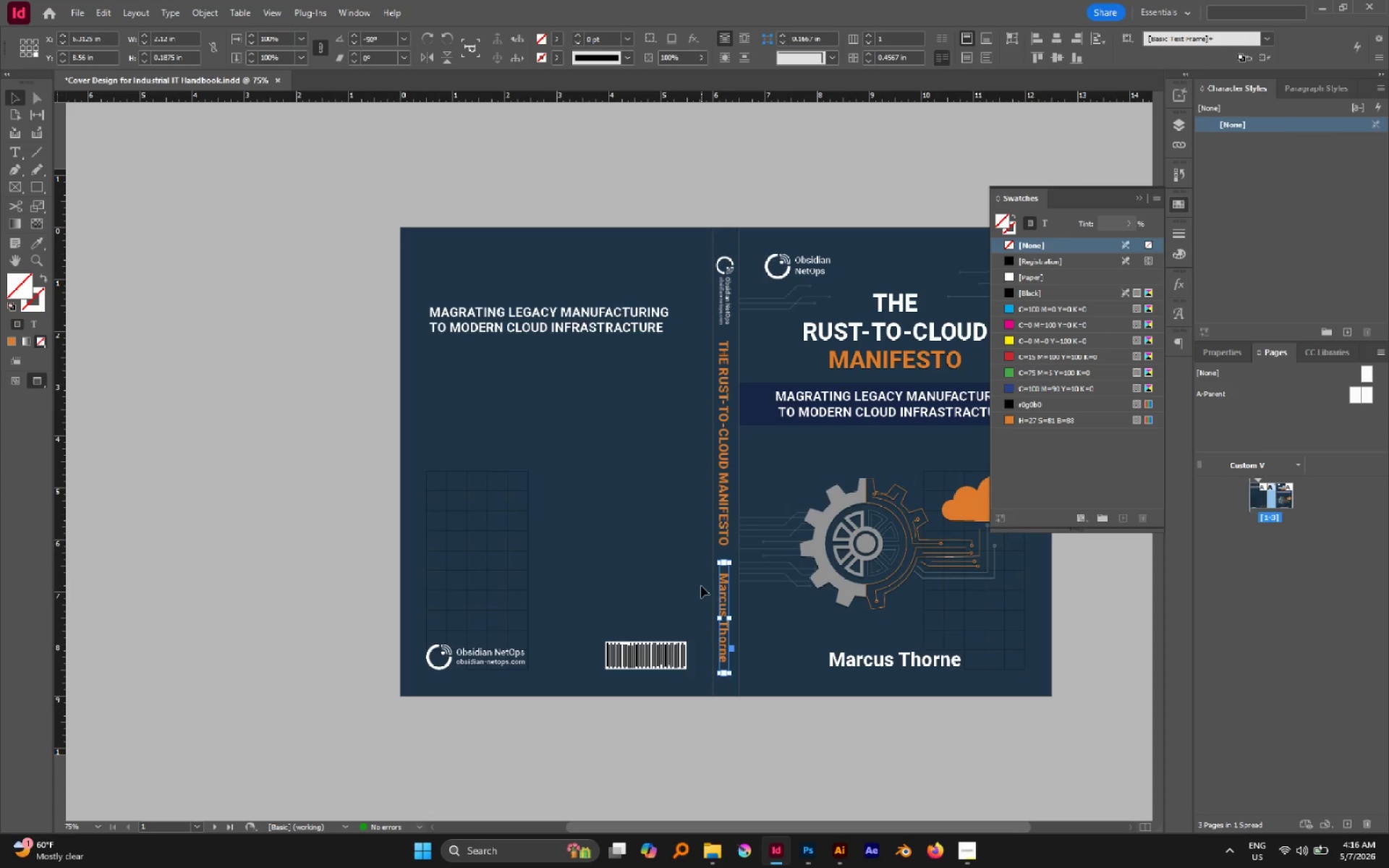 
hold_key(key=AltLeft, duration=0.7)
scroll: coordinate [697, 591], scroll_direction: up, amount: 1.0
 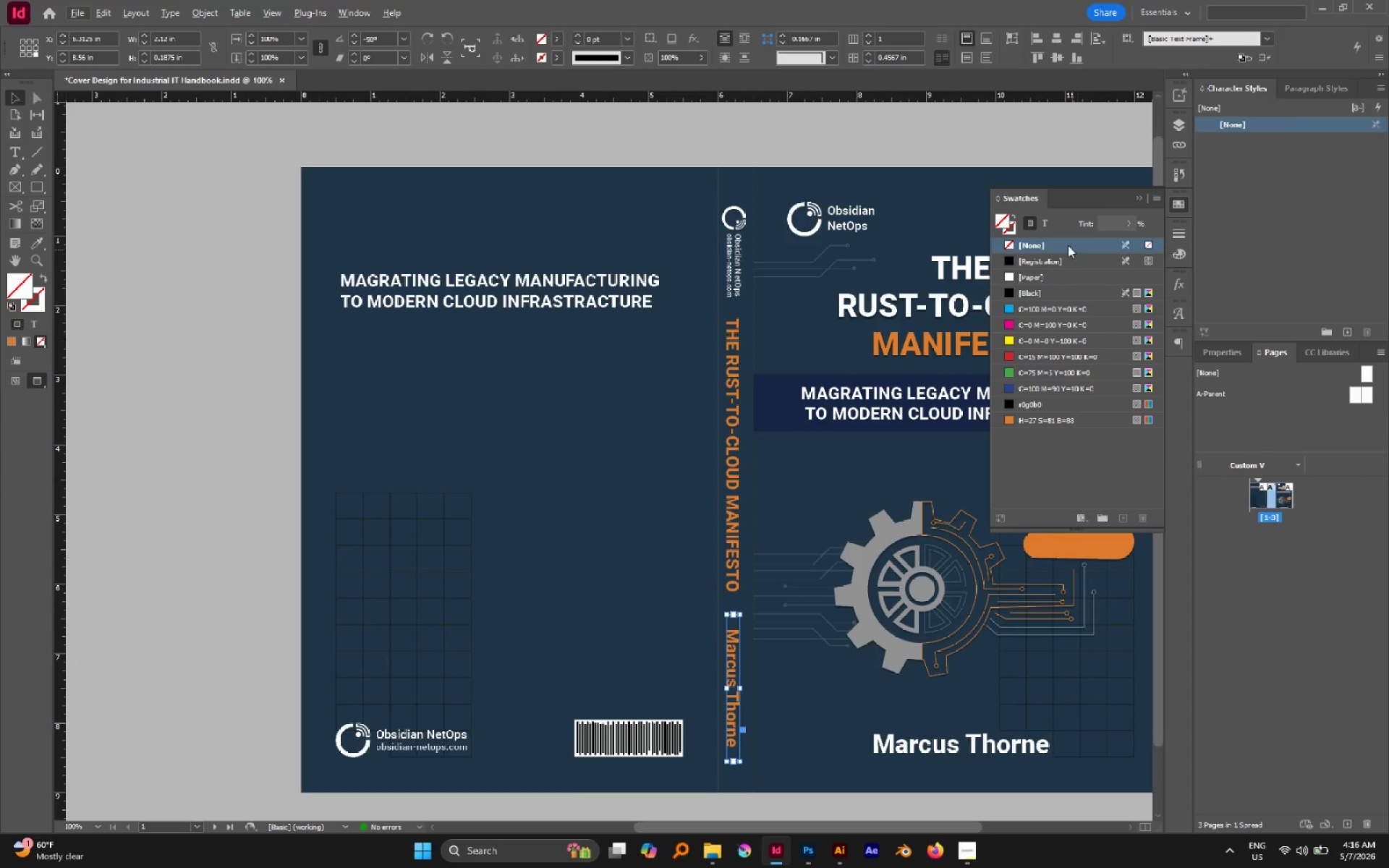 
left_click([1049, 226])
 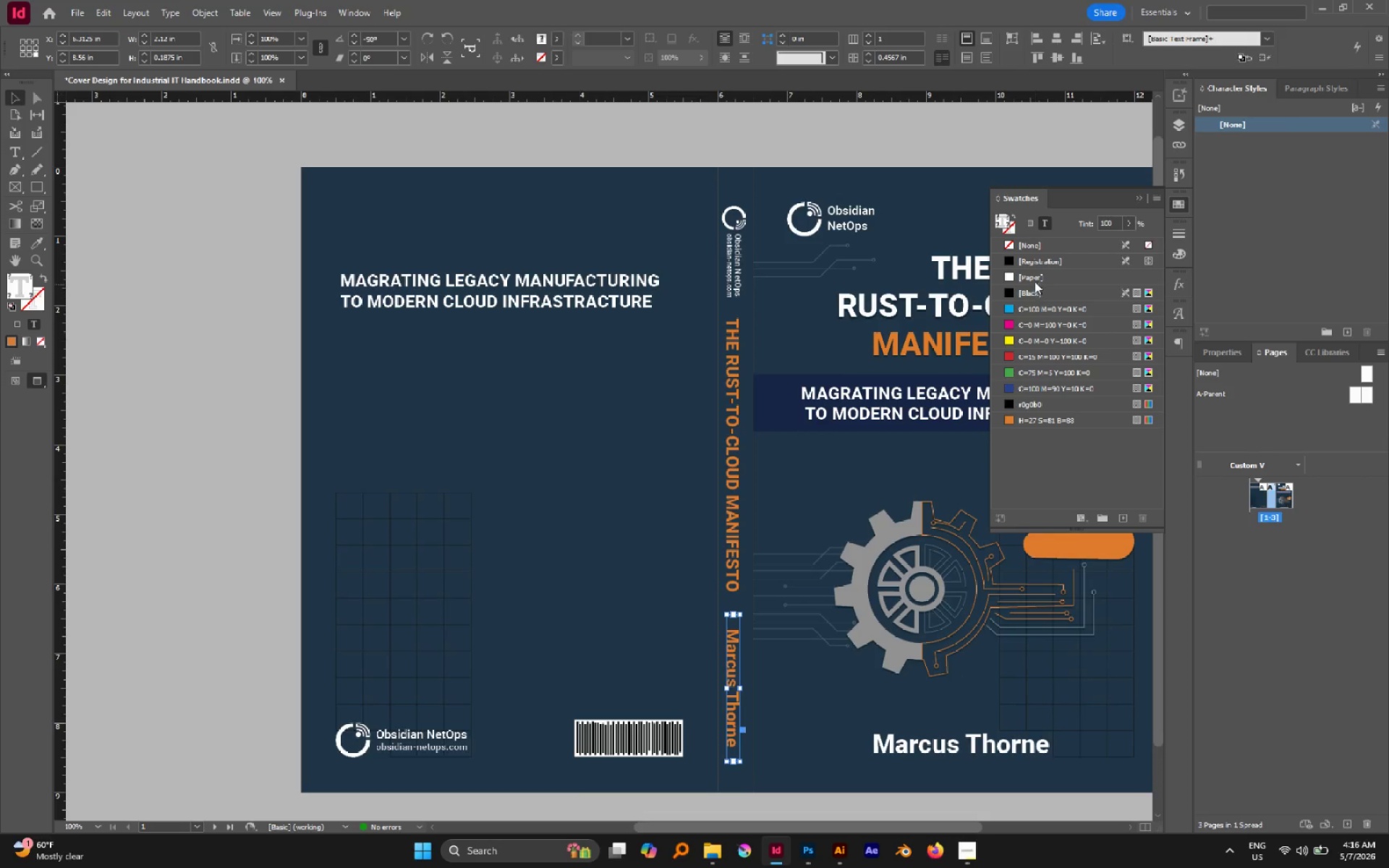 
left_click([1035, 276])
 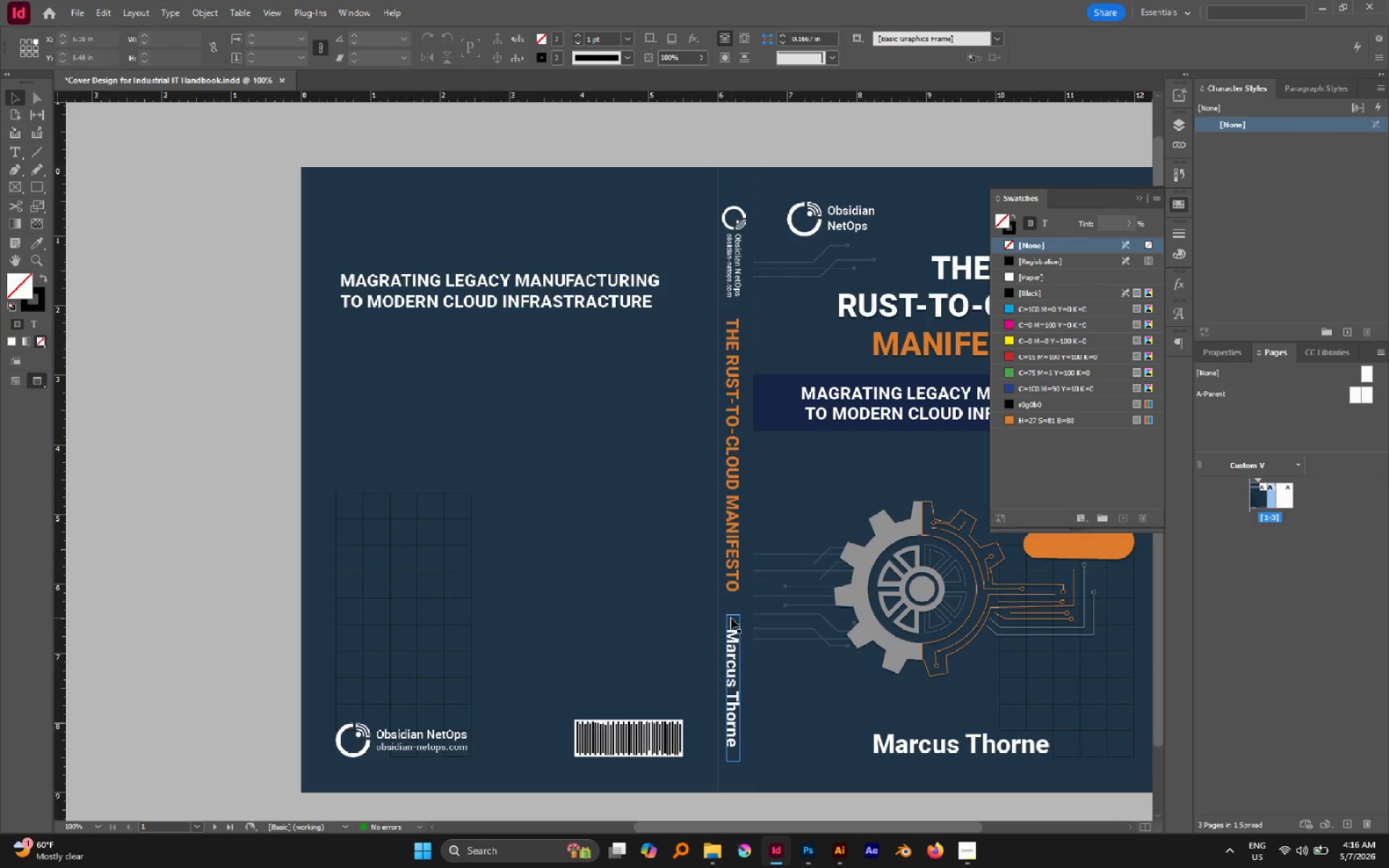 
left_click([734, 624])
 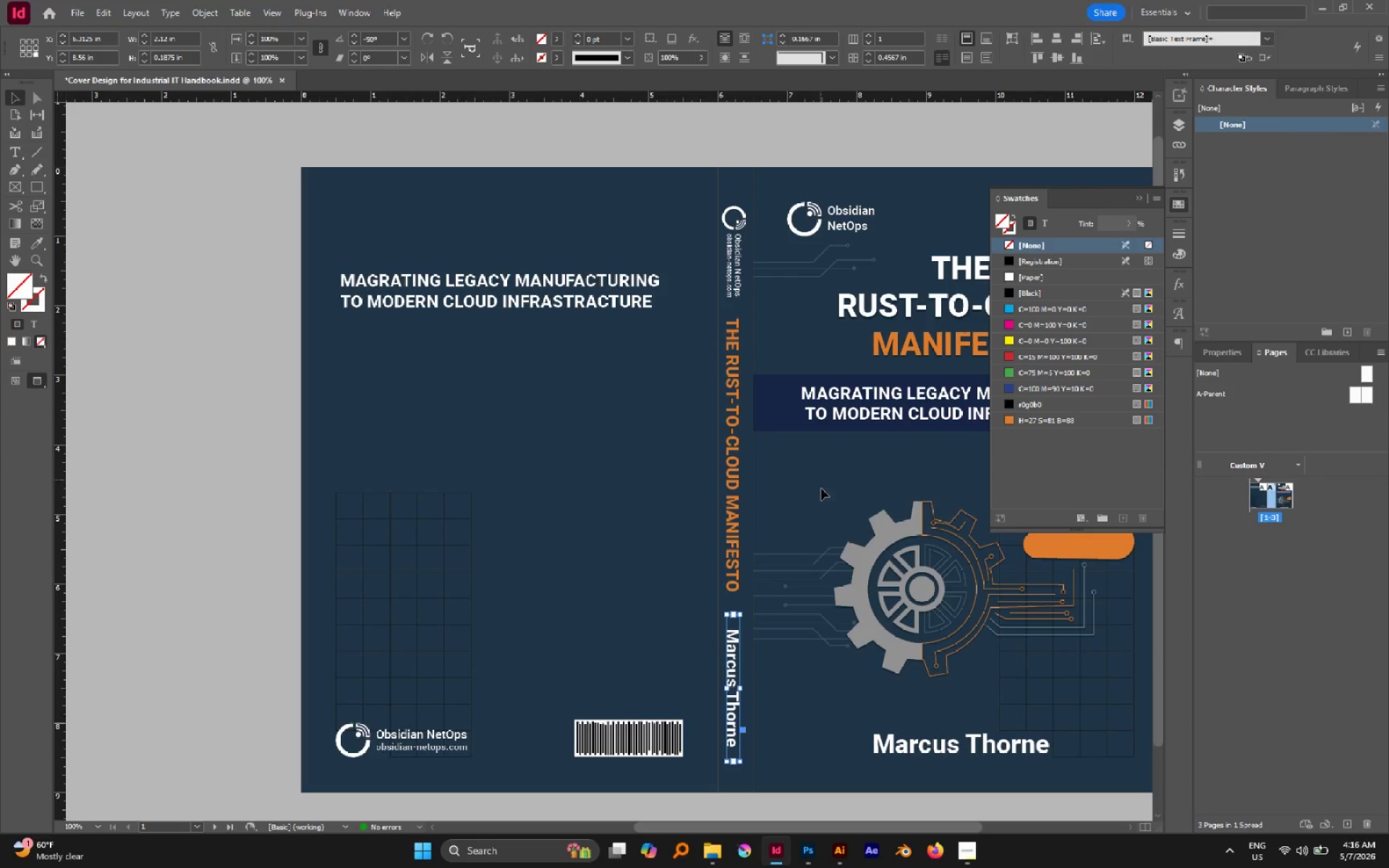 
left_click([650, 496])
 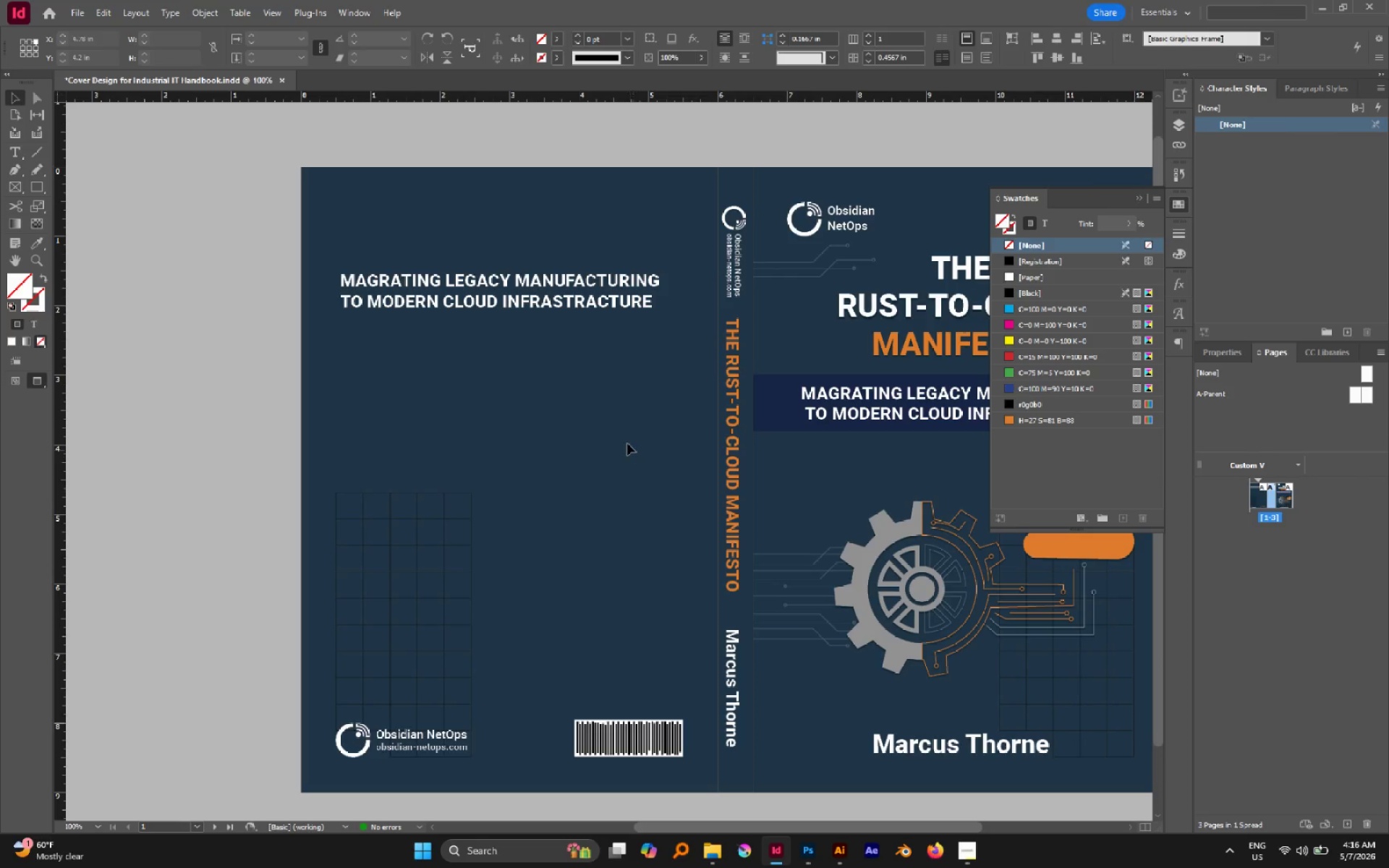 
hold_key(key=AltLeft, duration=0.5)
scroll: coordinate [627, 443], scroll_direction: down, amount: 1.0
 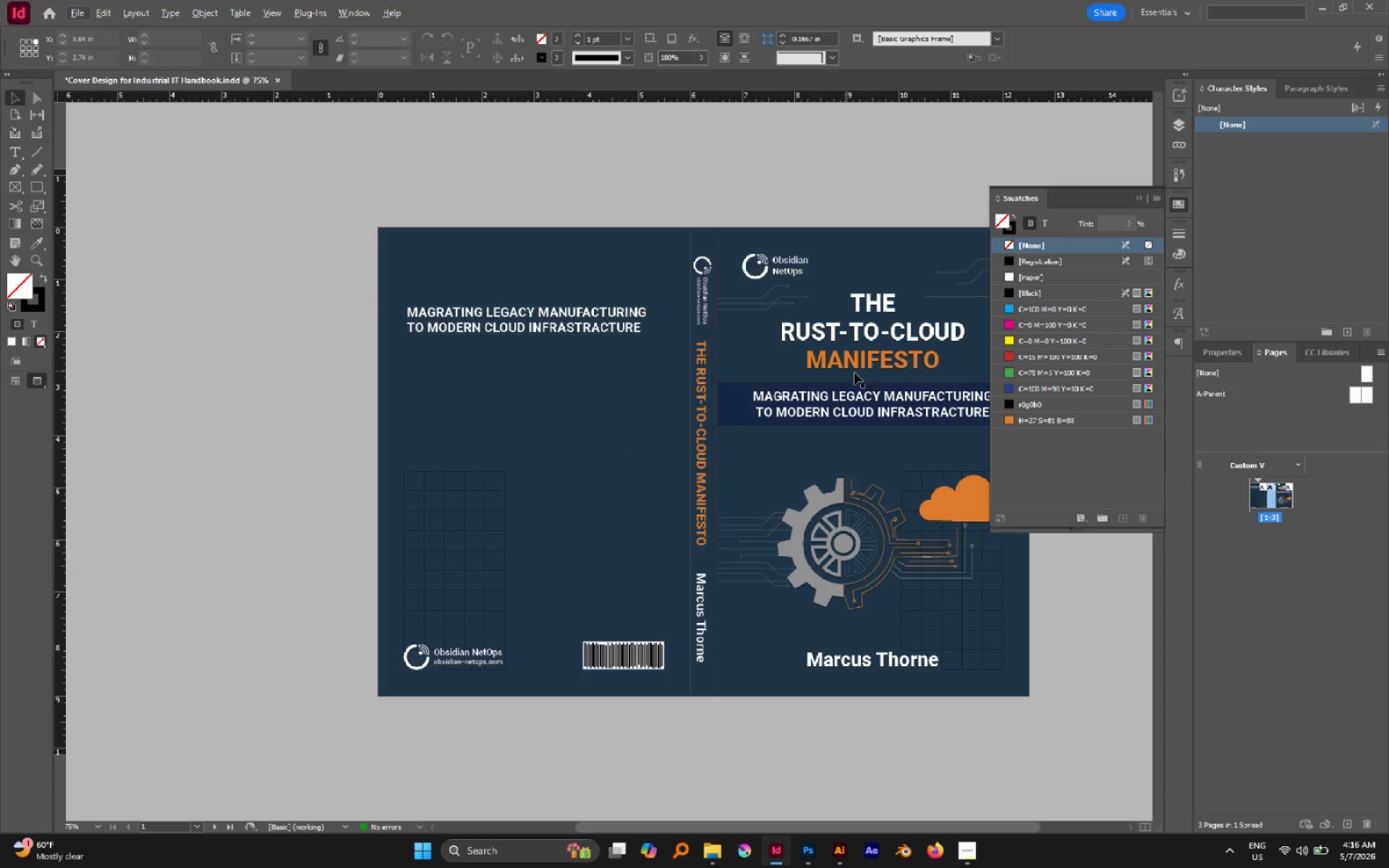 
hold_key(key=Space, duration=0.89)
 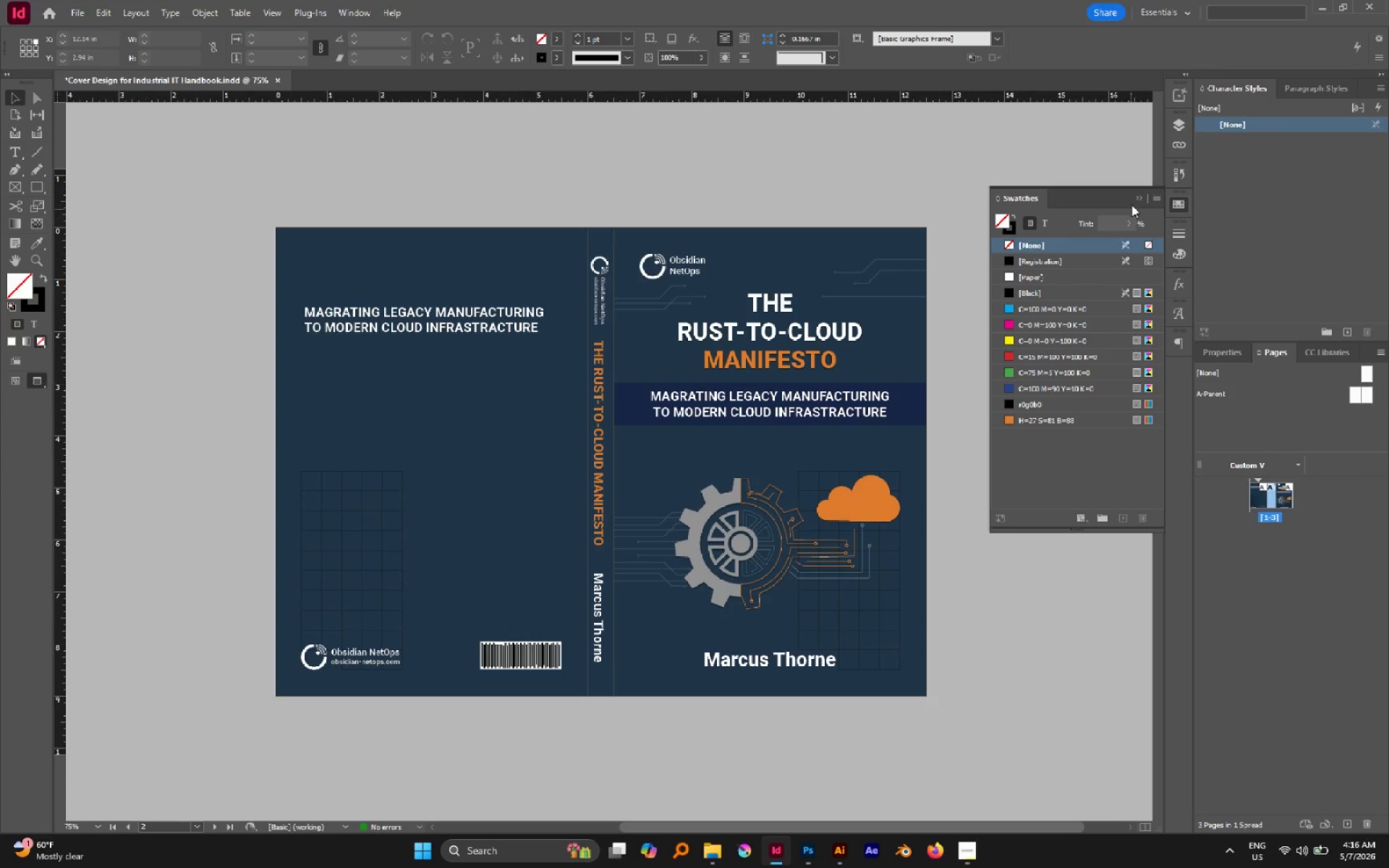 
left_click_drag(start_coordinate=[875, 388], to_coordinate=[773, 425])
 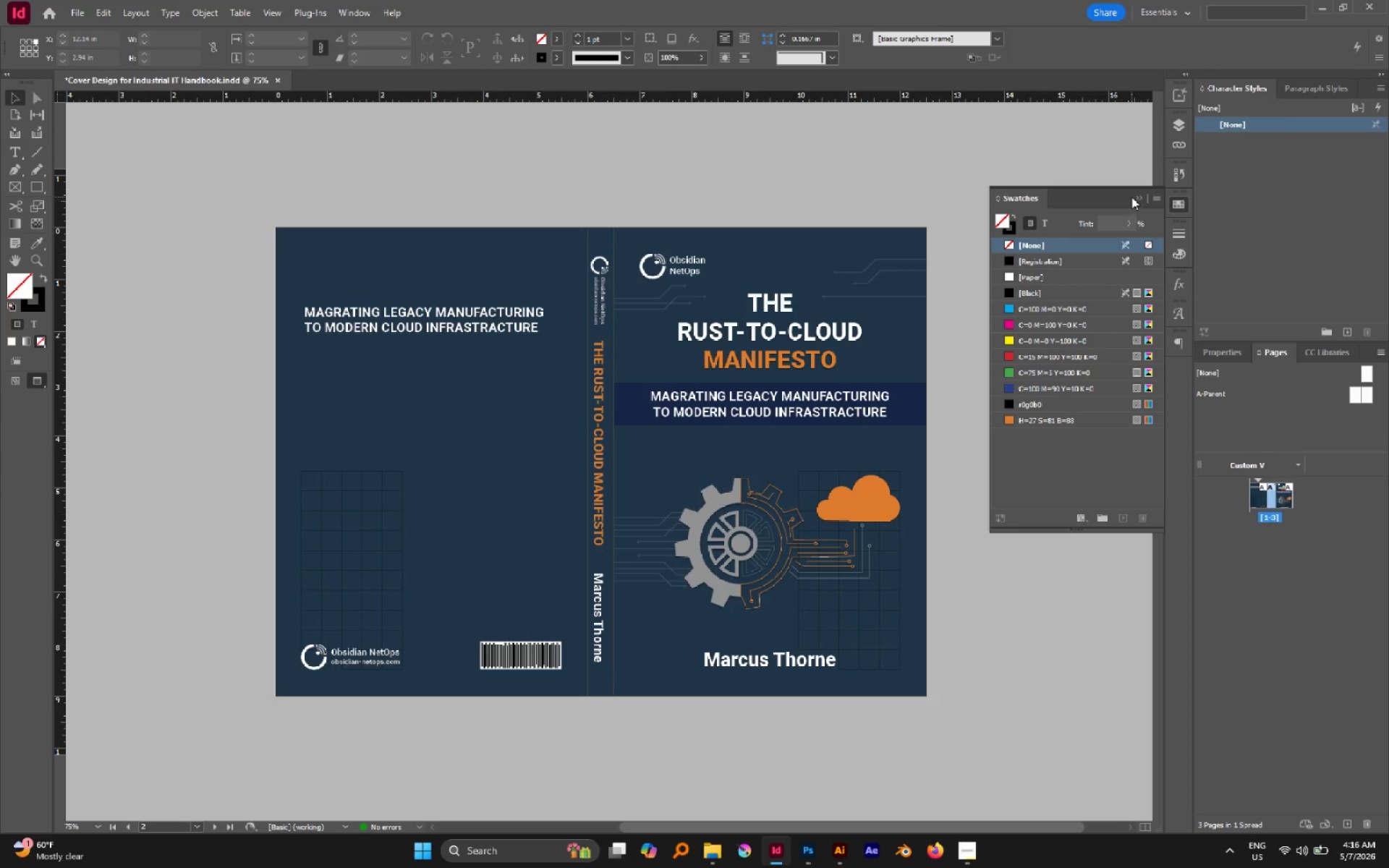 
left_click([1134, 197])
 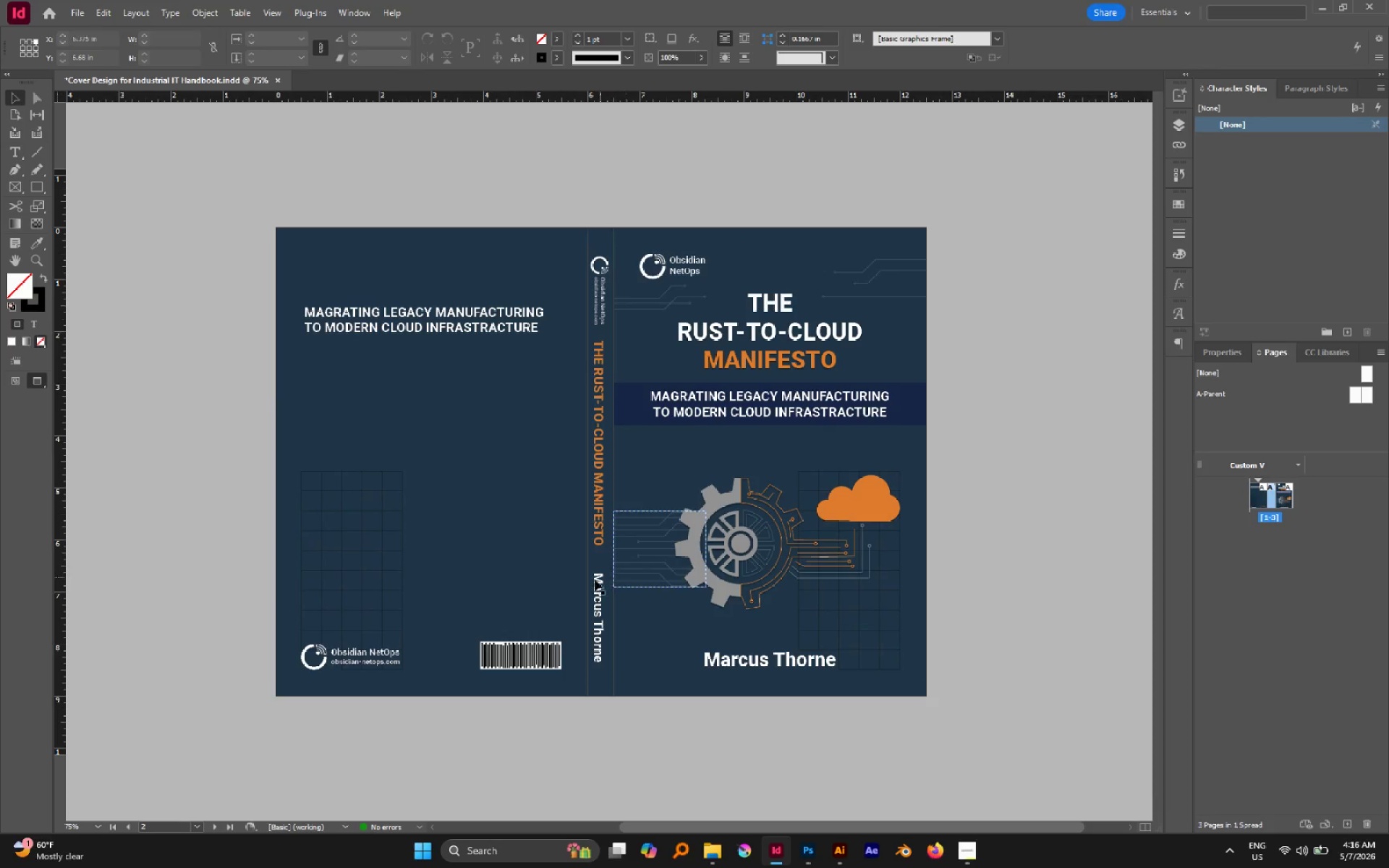 
left_click([592, 581])
 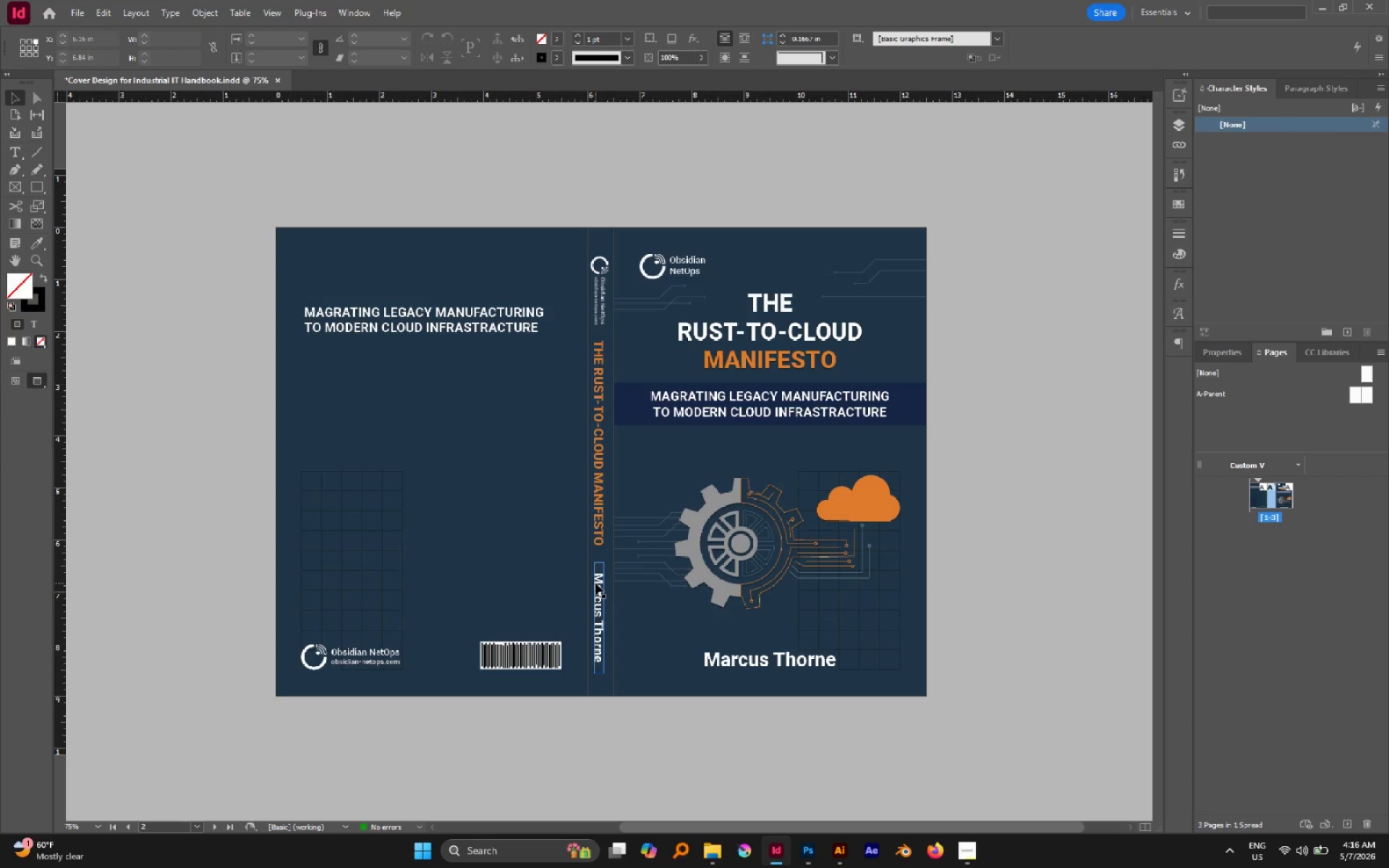 
left_click([595, 583])
 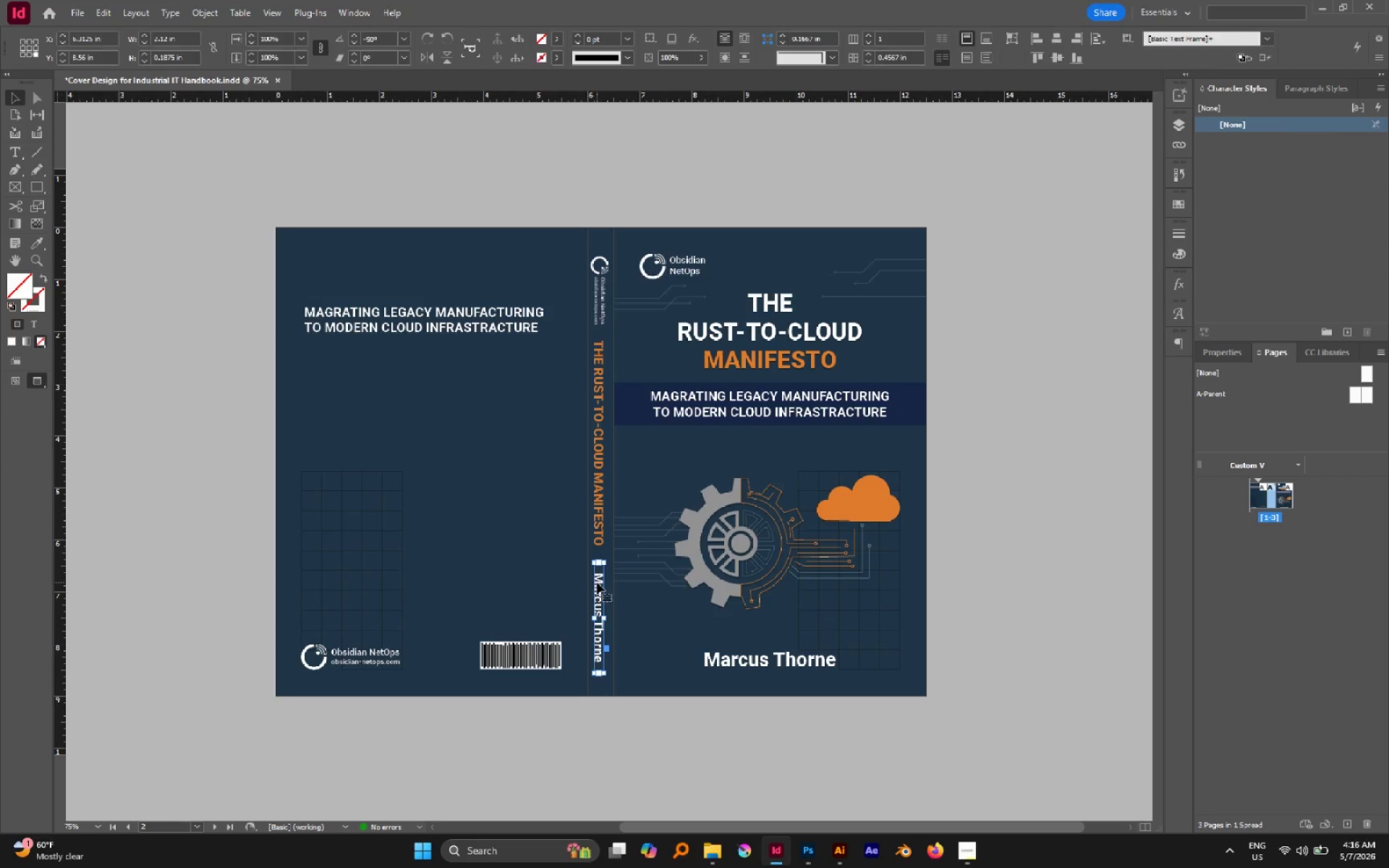 
hold_key(key=AltLeft, duration=0.72)
scroll: coordinate [599, 581], scroll_direction: up, amount: 2.0
 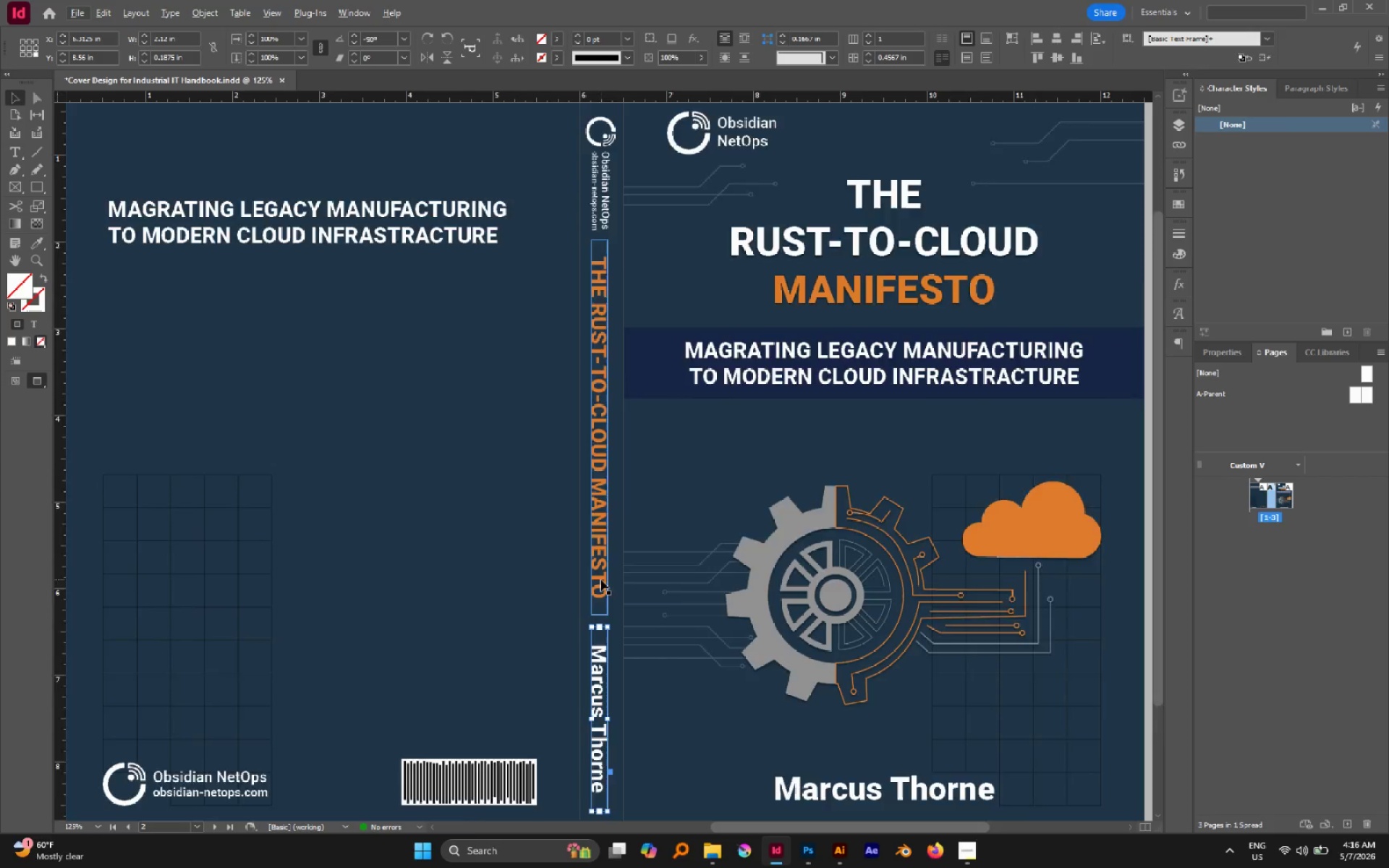 
scroll: coordinate [601, 579], scroll_direction: down, amount: 7.0
 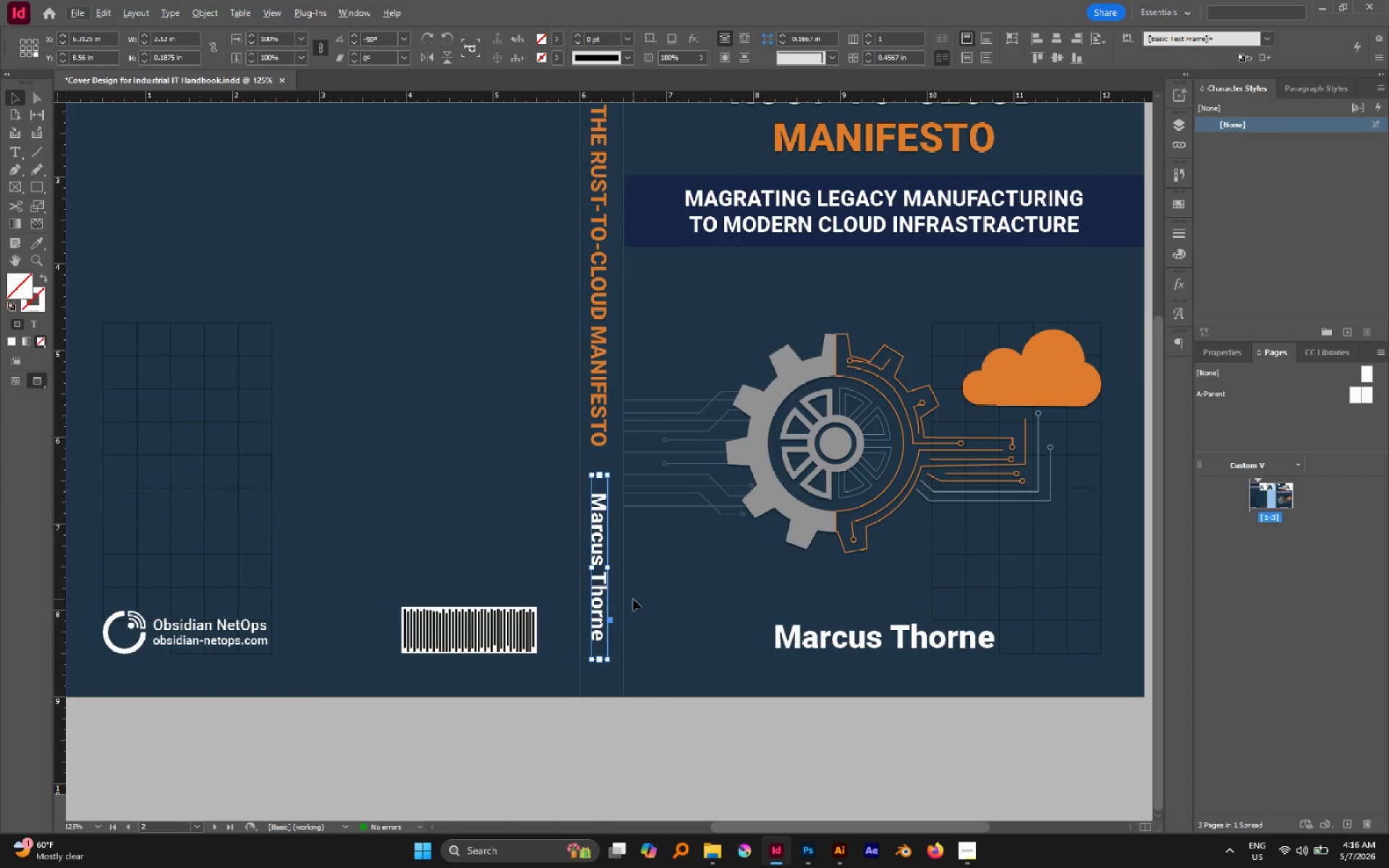 
left_click([633, 599])
 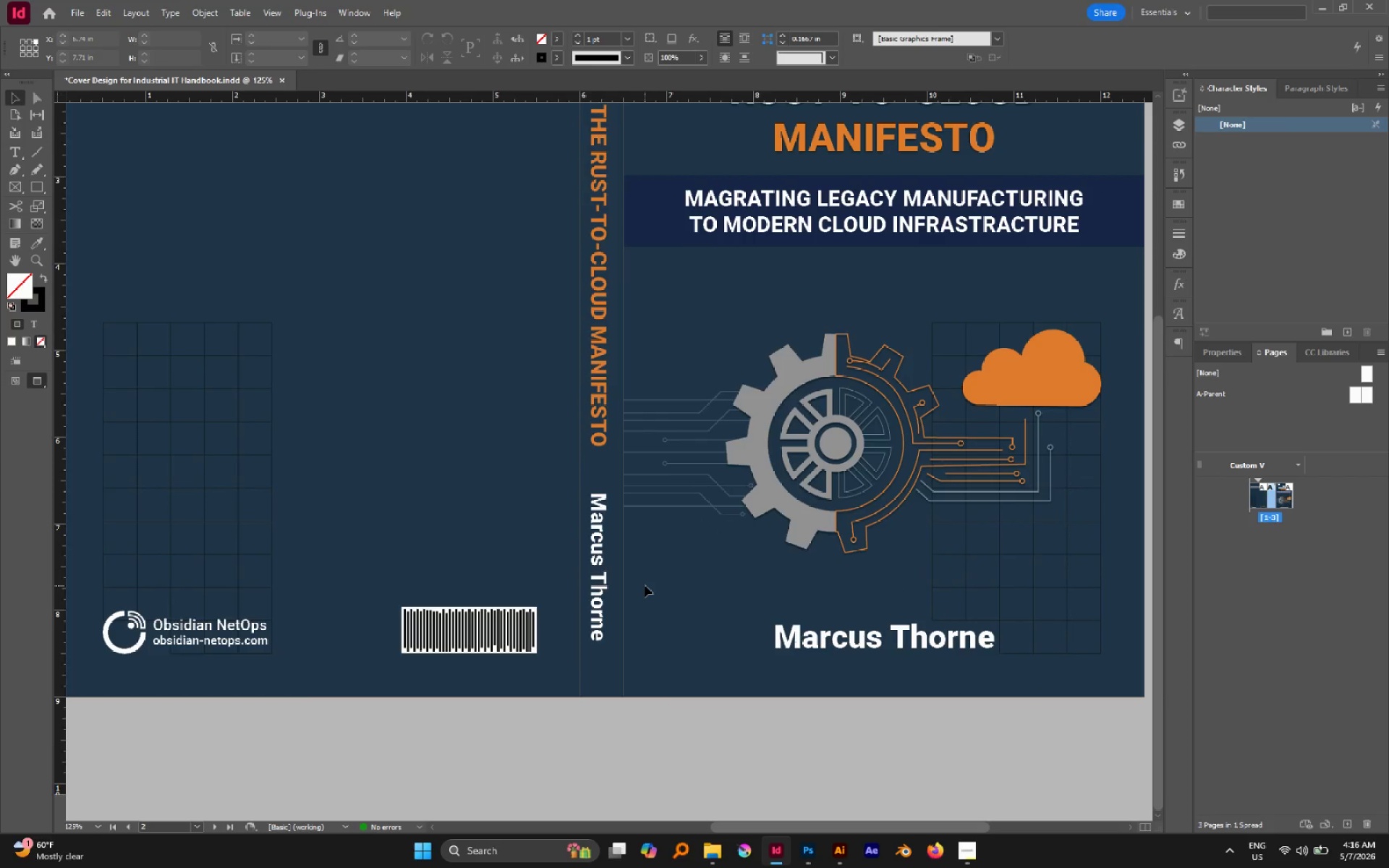 
hold_key(key=AltLeft, duration=0.39)
 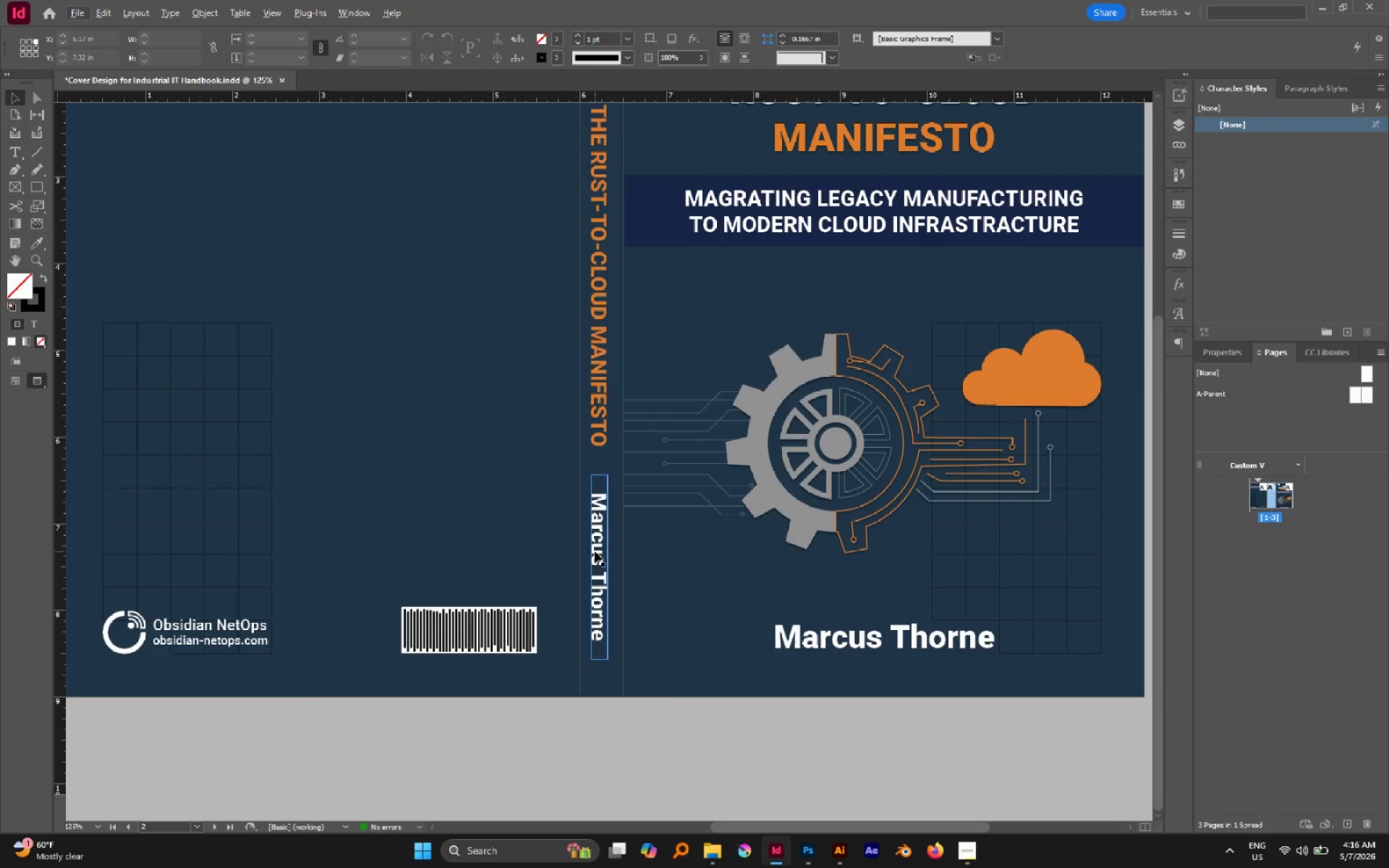 
left_click([595, 551])
 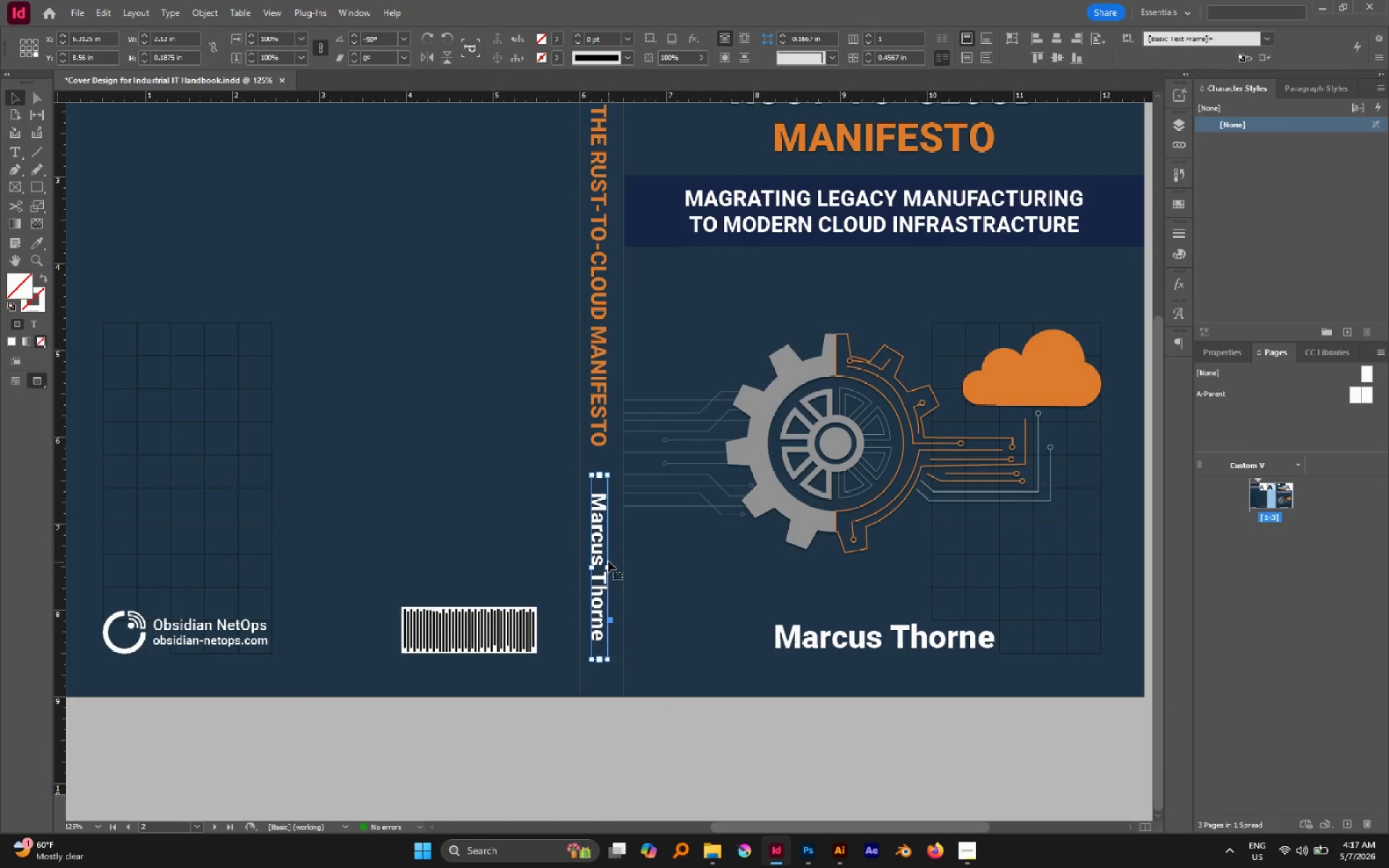 
double_click([600, 550])
 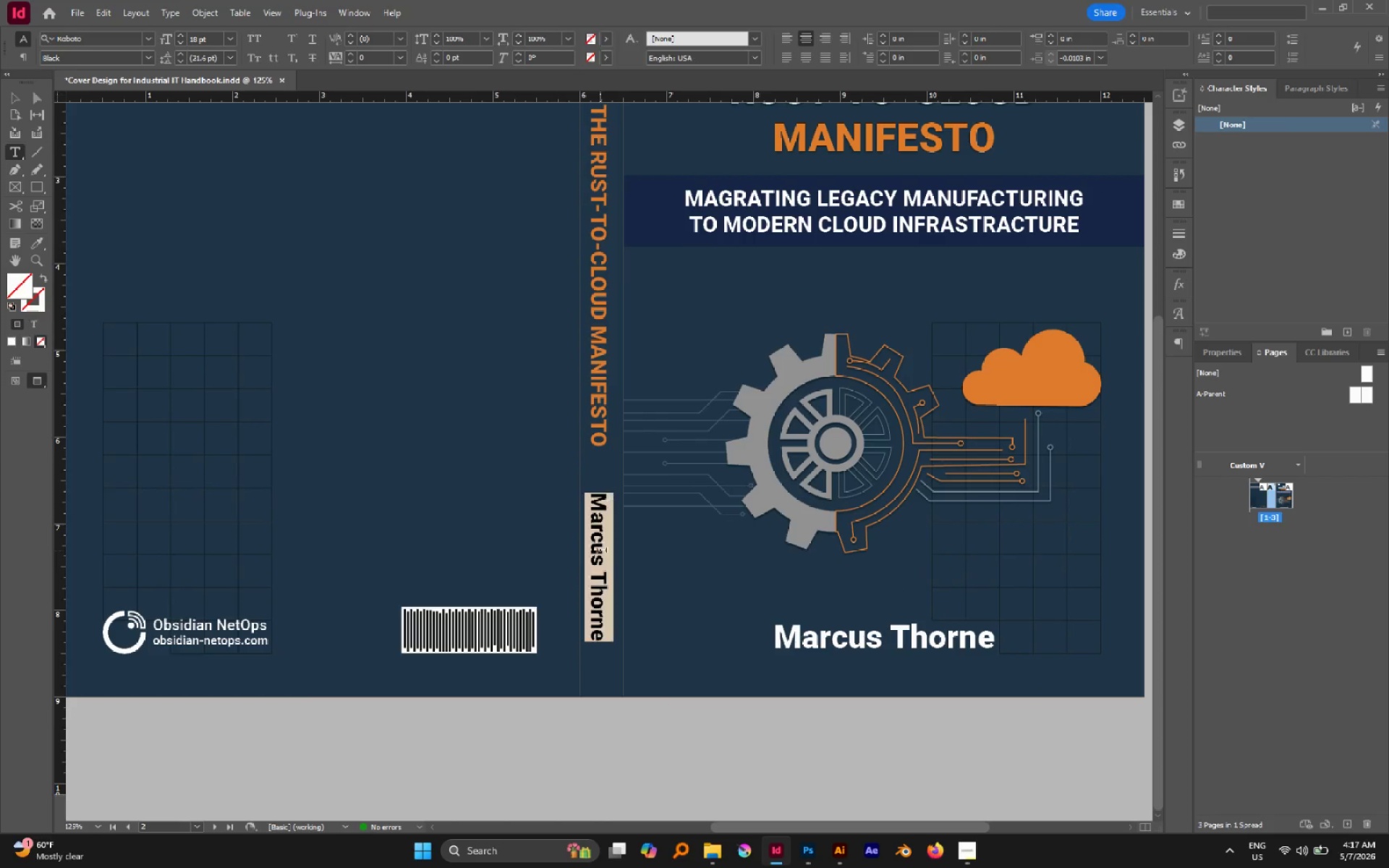 
triple_click([600, 550])
 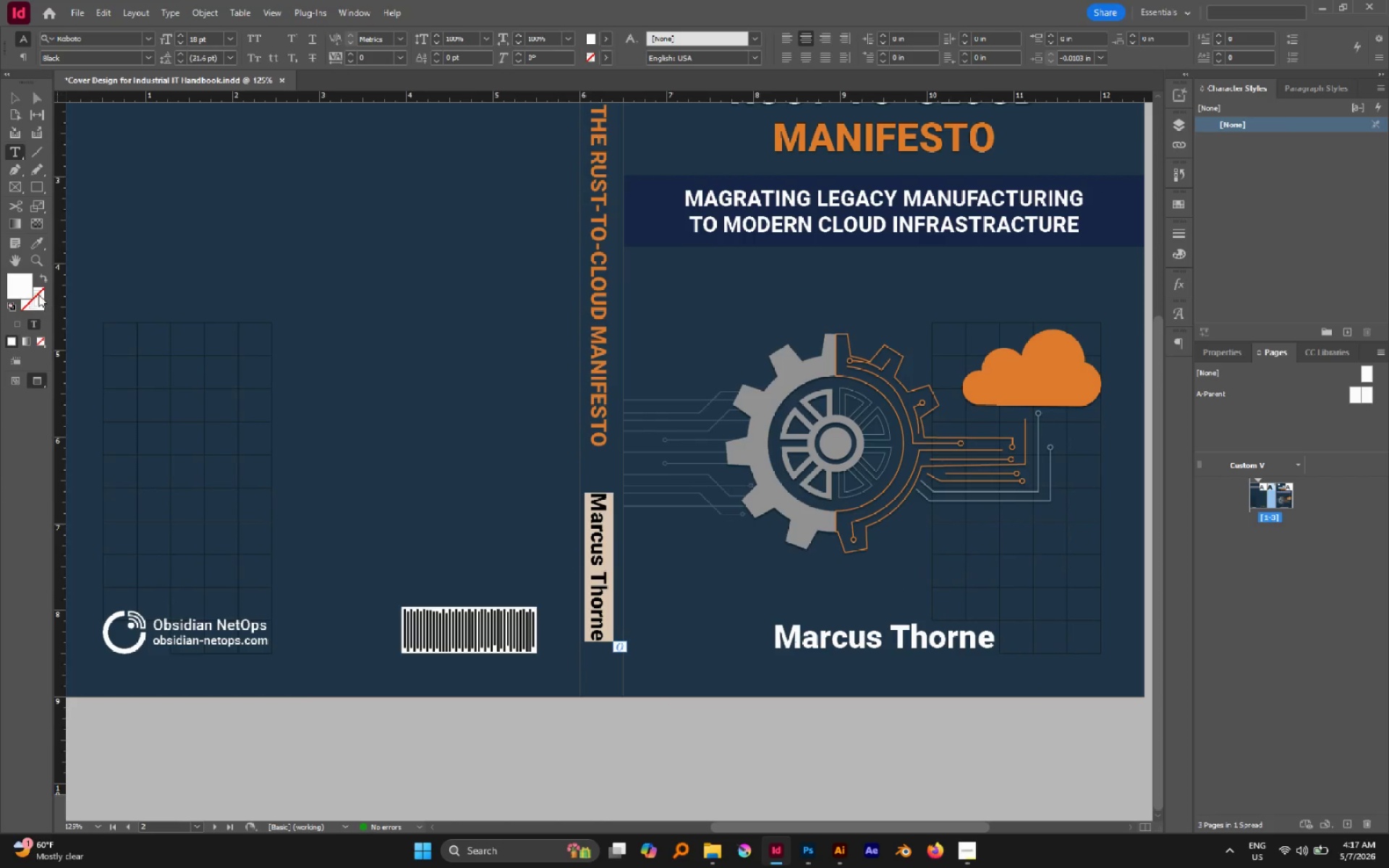 
left_click([29, 288])
 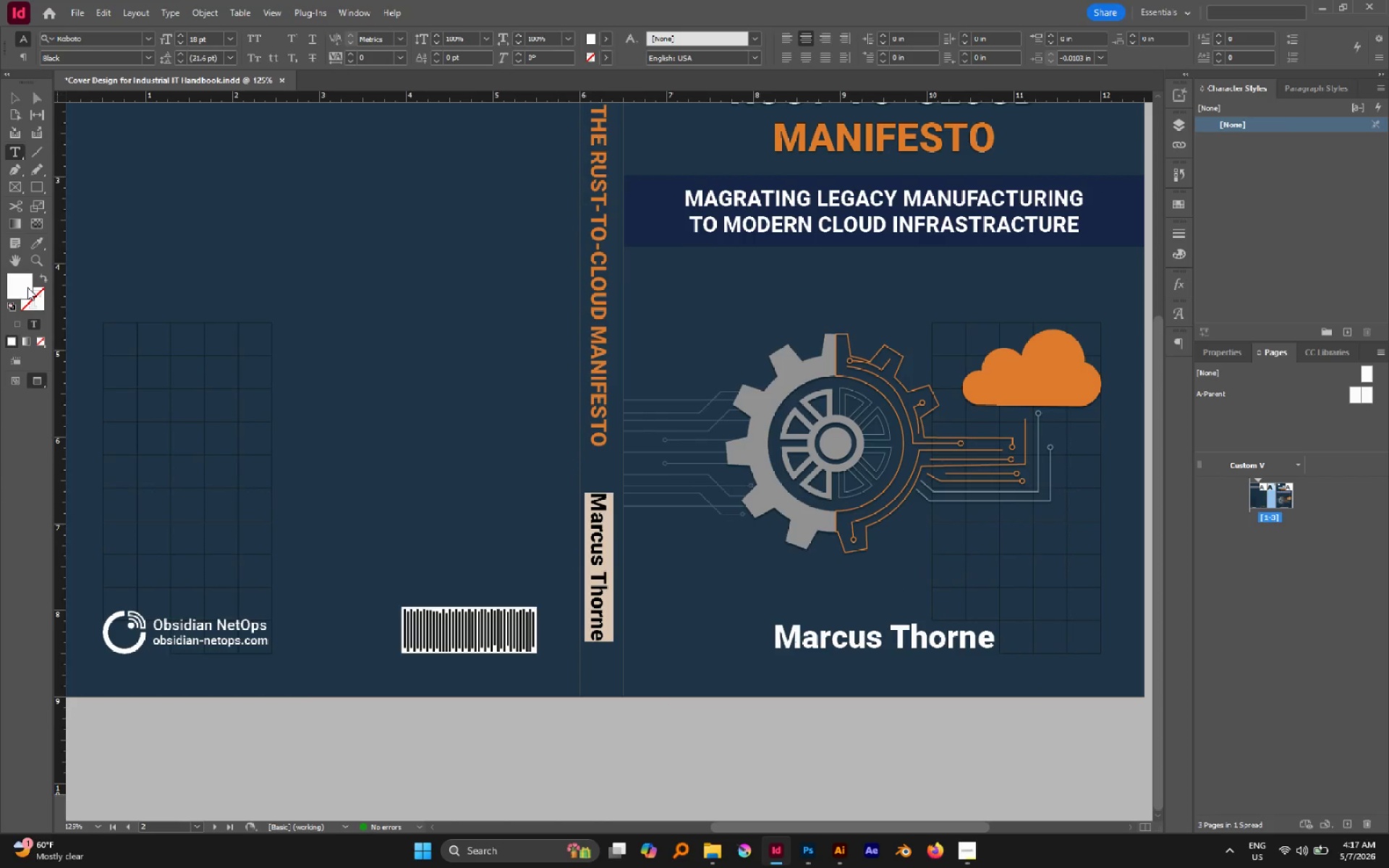 
double_click([27, 287])
 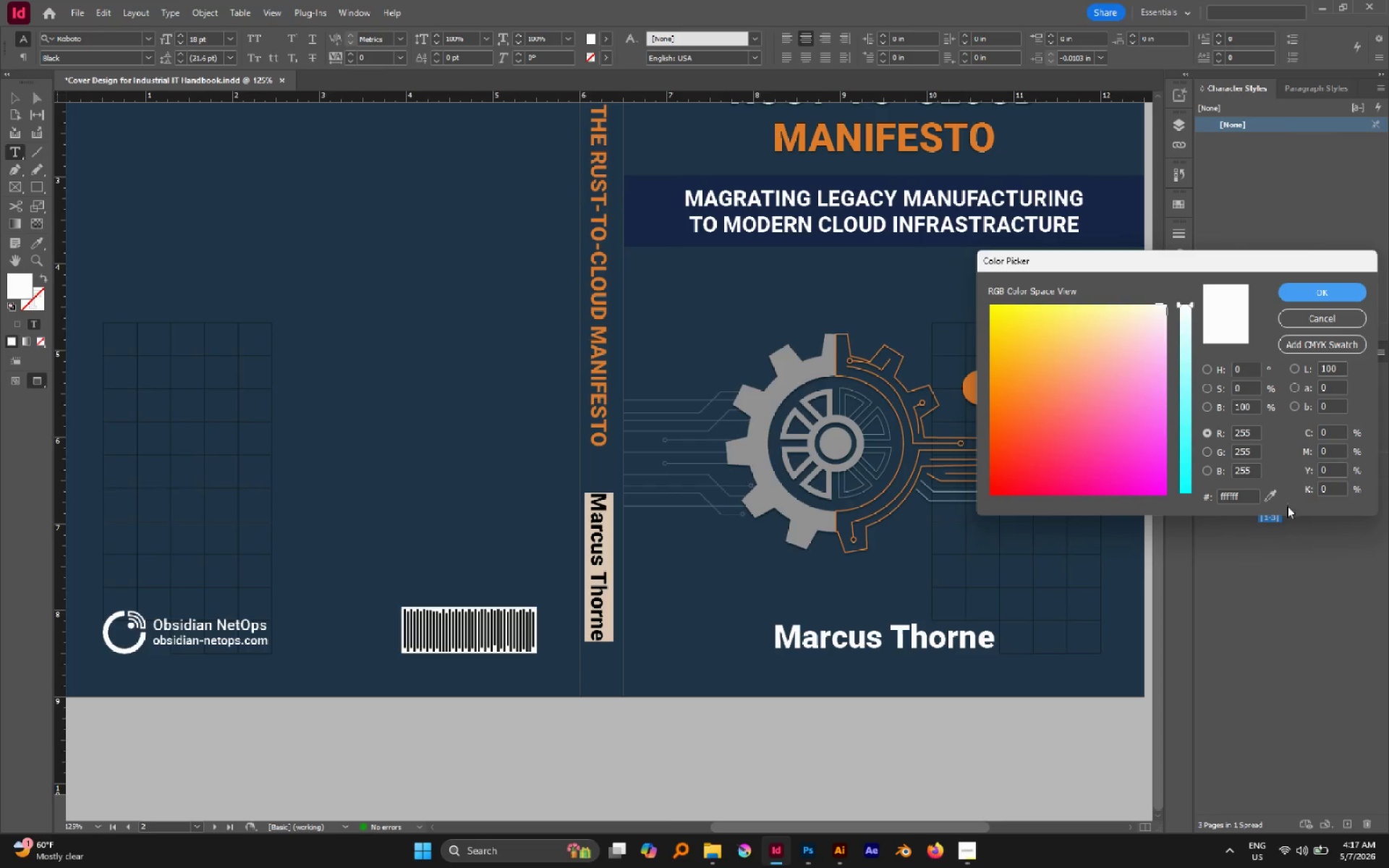 
left_click_drag(start_coordinate=[1278, 498], to_coordinate=[776, 402])
 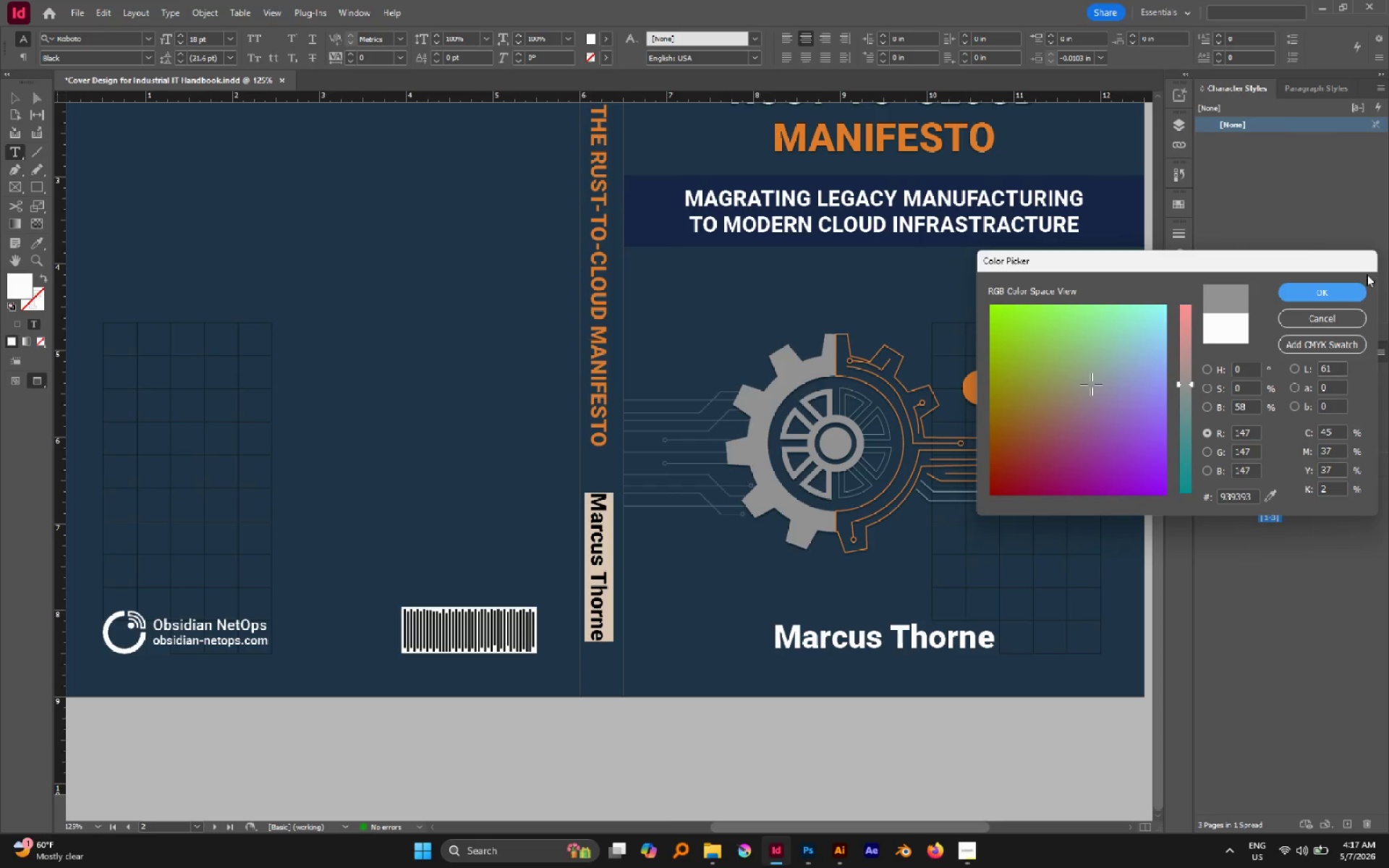 
left_click([1351, 292])
 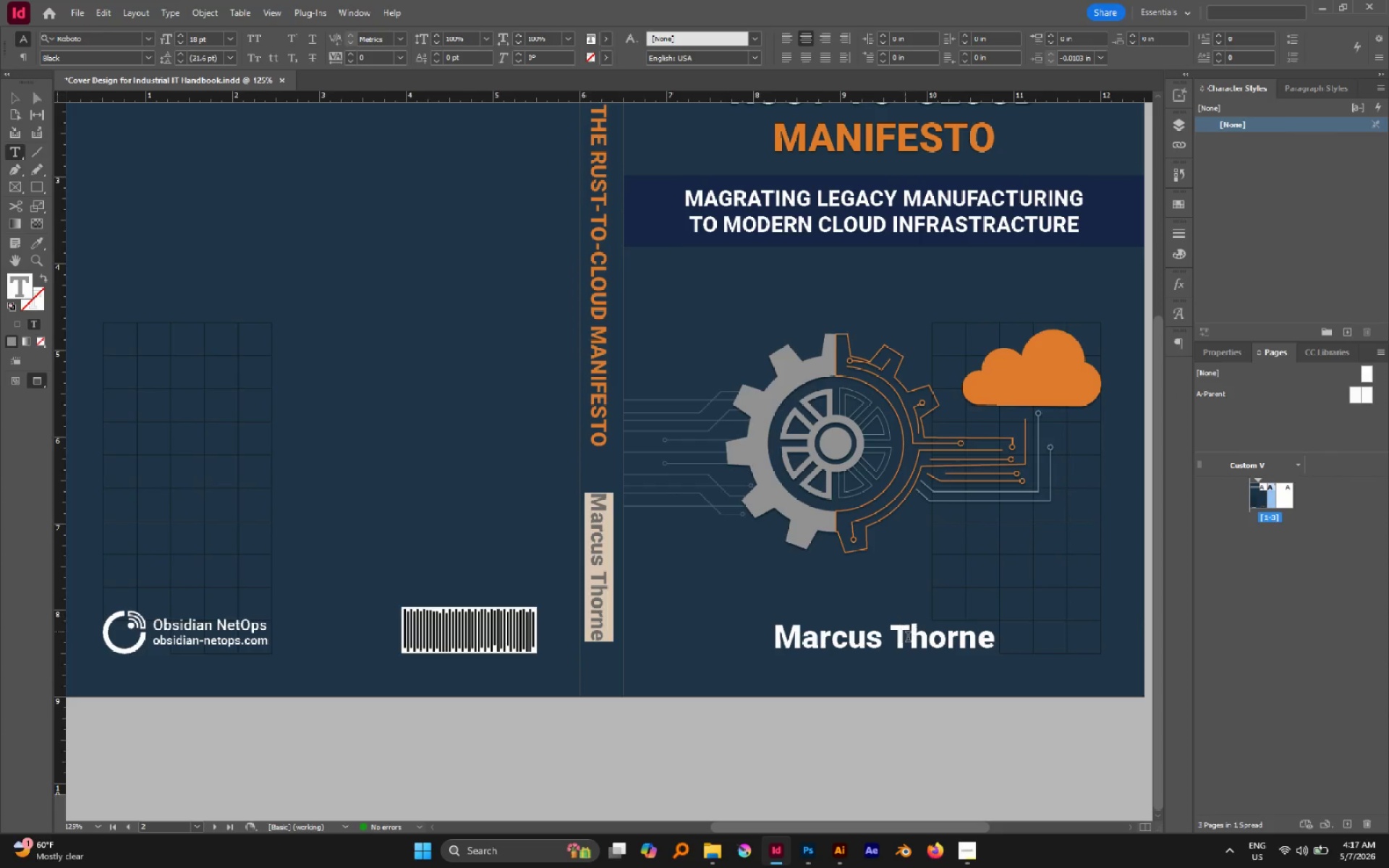 
left_click([908, 640])
 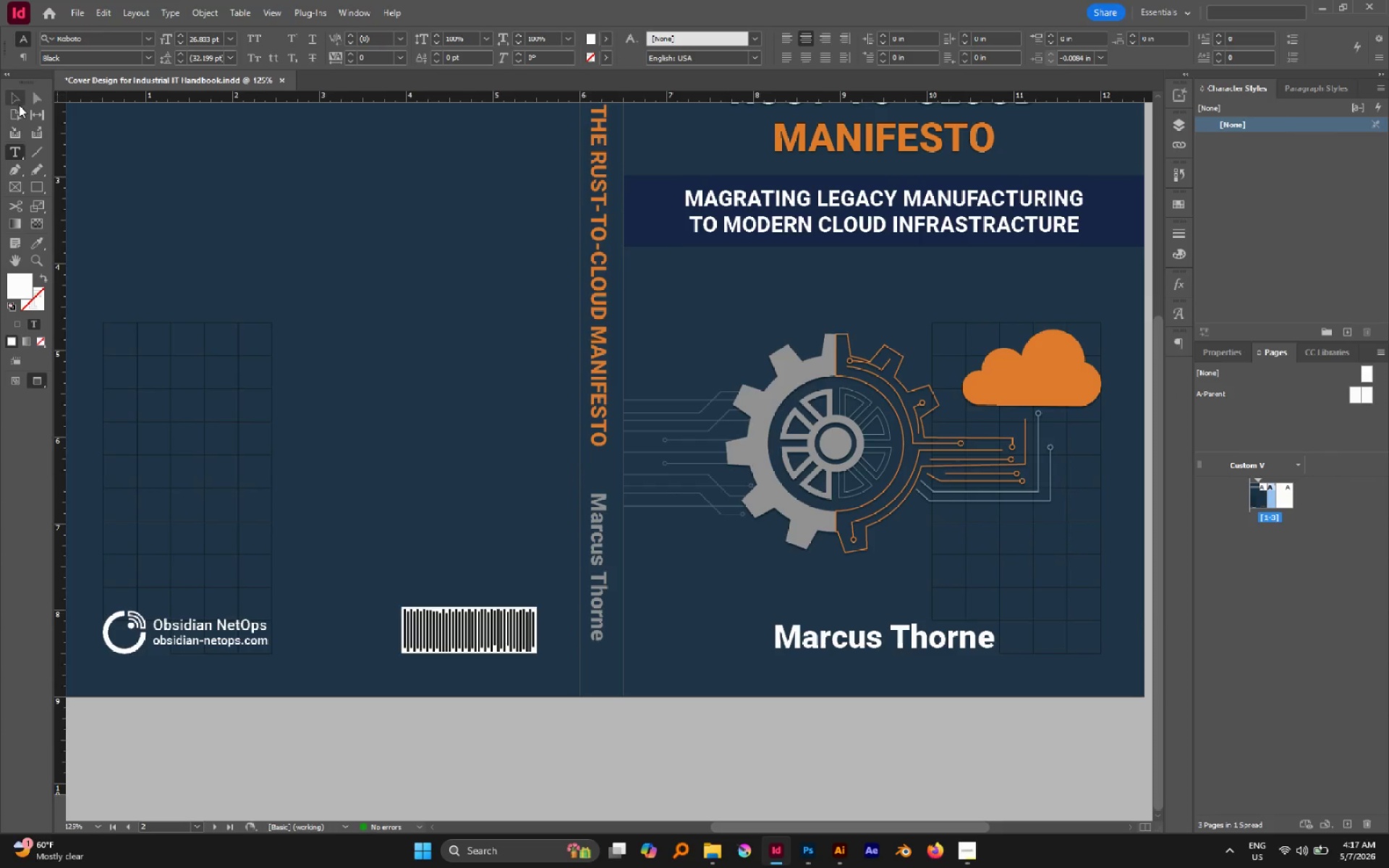 
double_click([466, 231])
 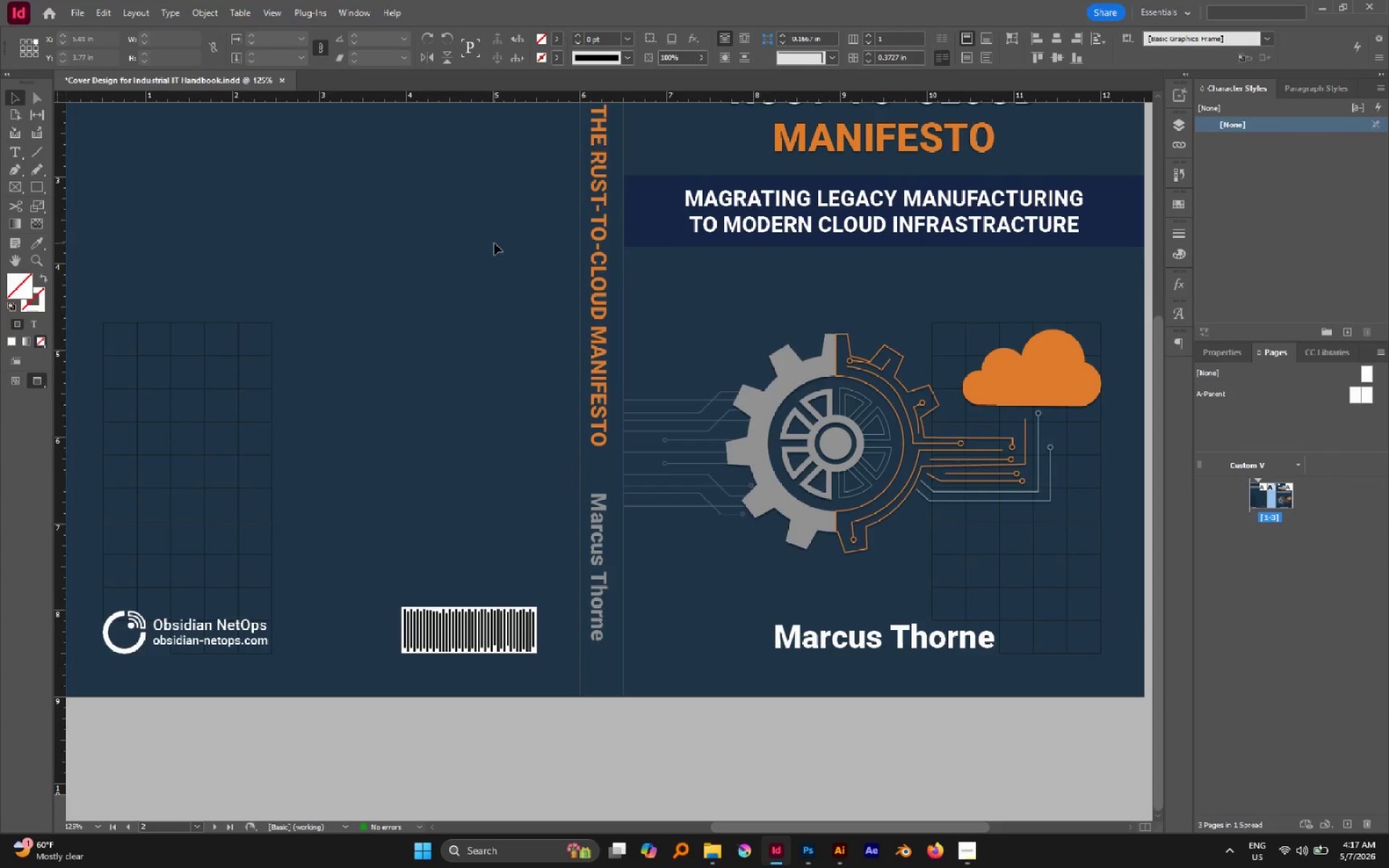 
hold_key(key=AltLeft, duration=0.41)
scroll: coordinate [495, 243], scroll_direction: none, amount: 0.0
 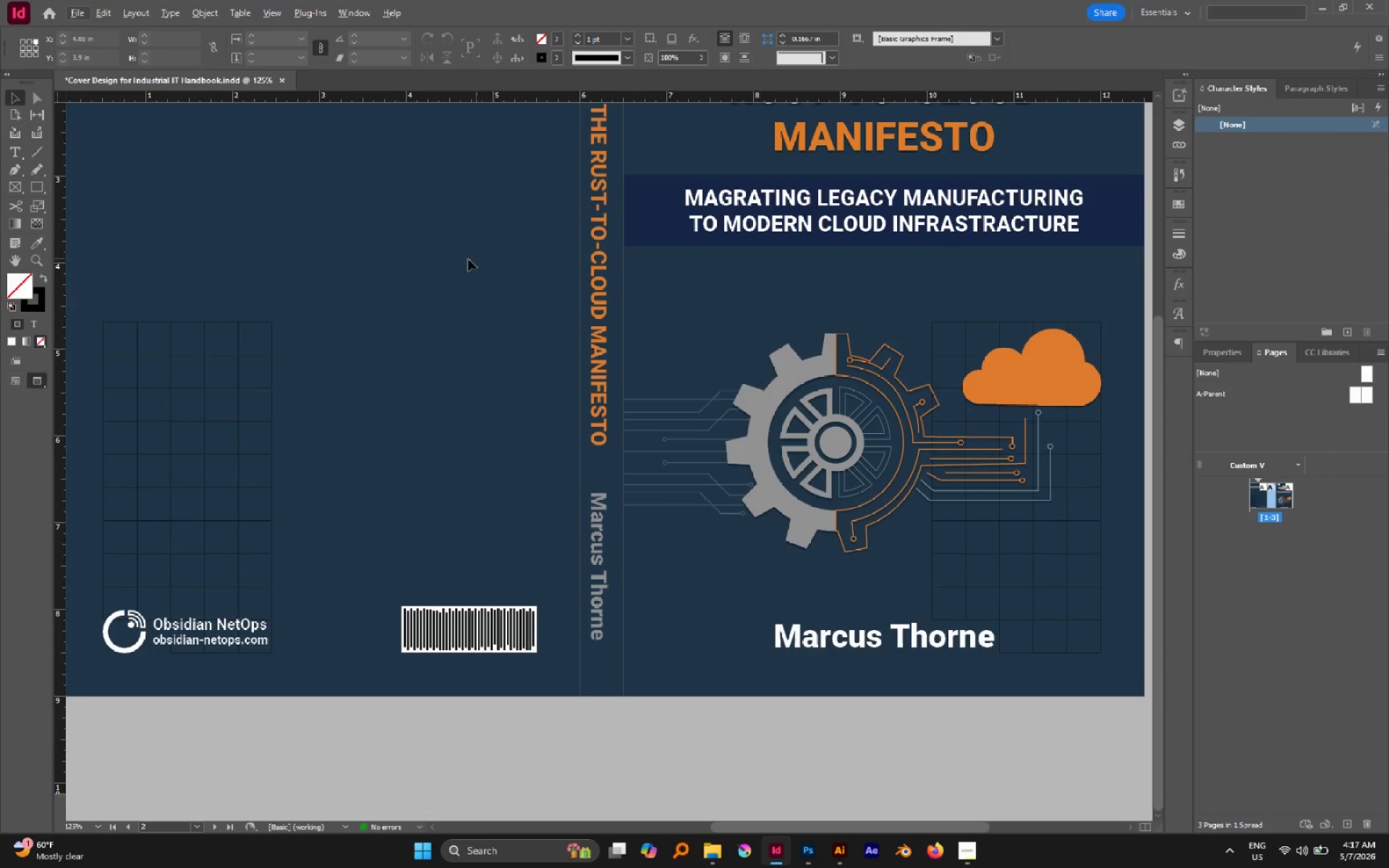 
hold_key(key=Space, duration=0.61)
 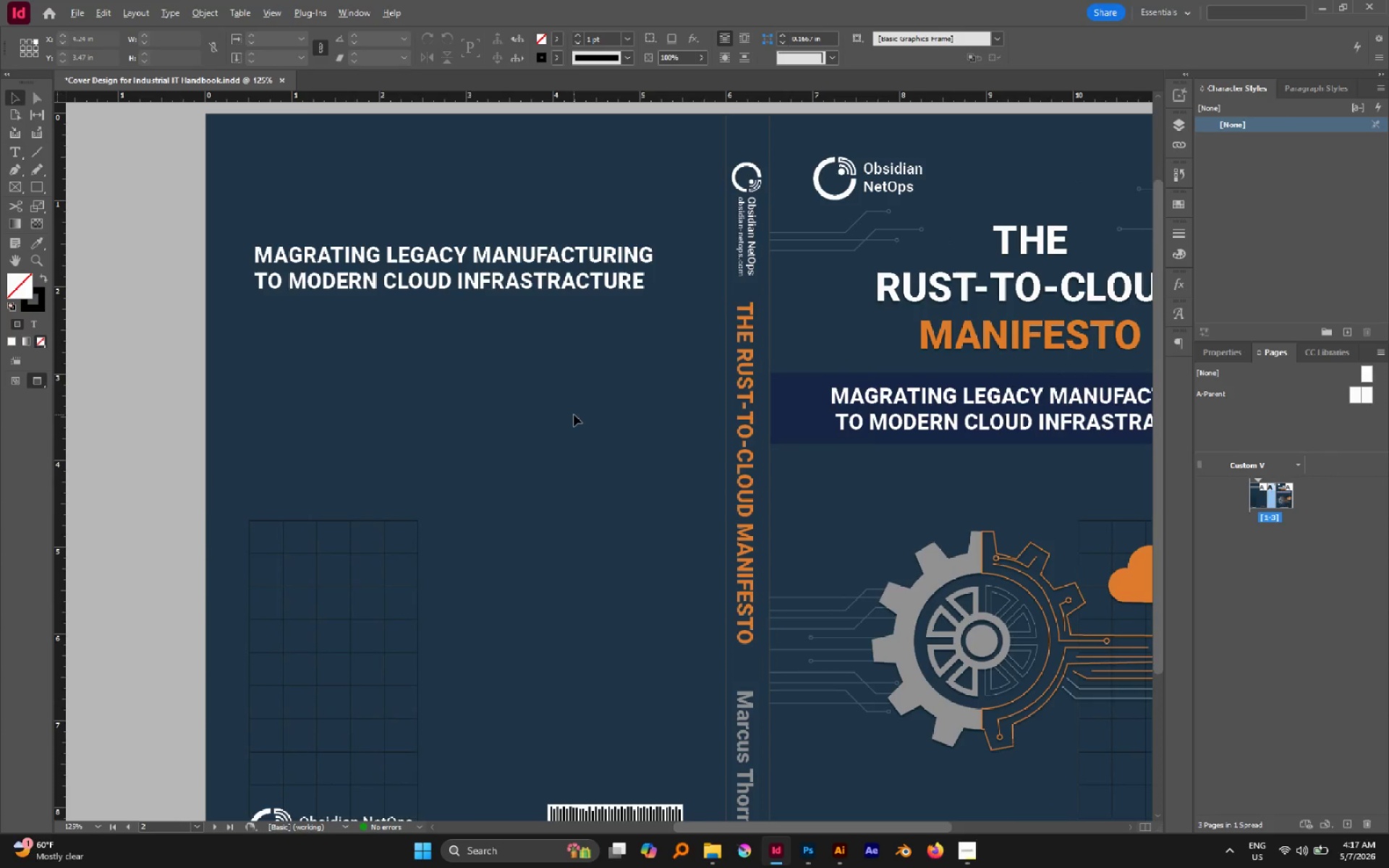 
left_click_drag(start_coordinate=[459, 260], to_coordinate=[606, 459])
 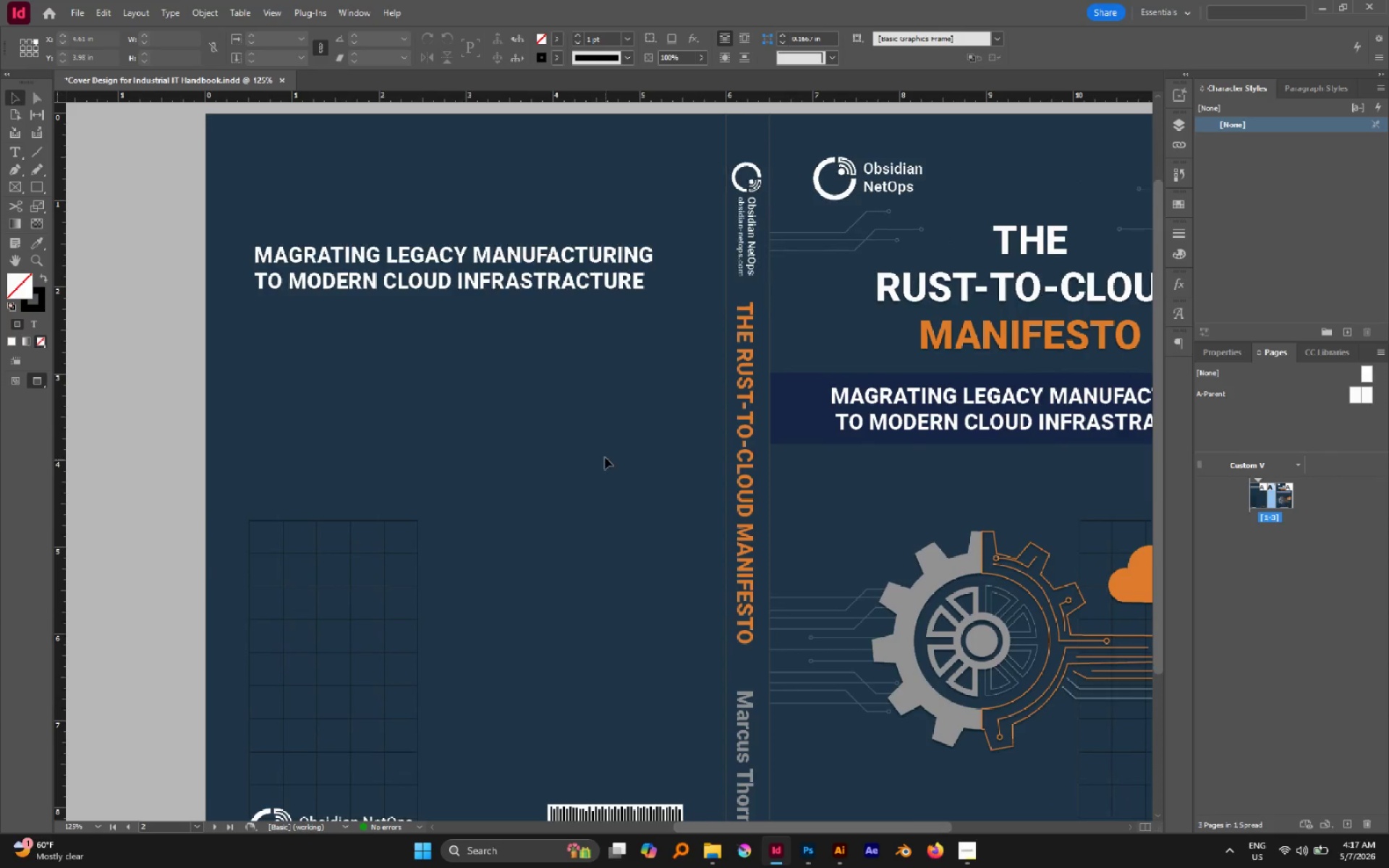 
hold_key(key=Space, duration=20.22)
 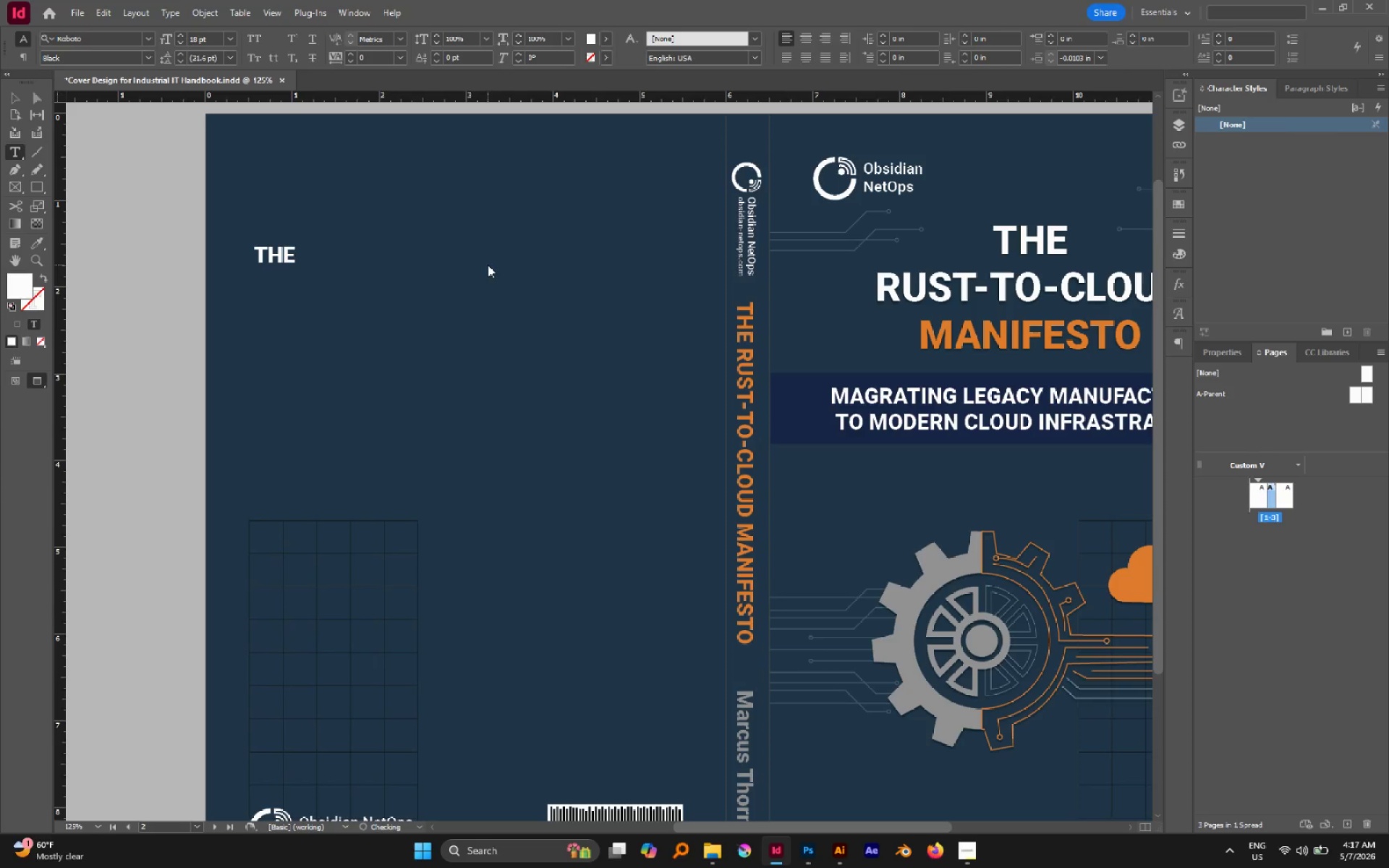 
hold_key(key=AltLeft, duration=0.62)
 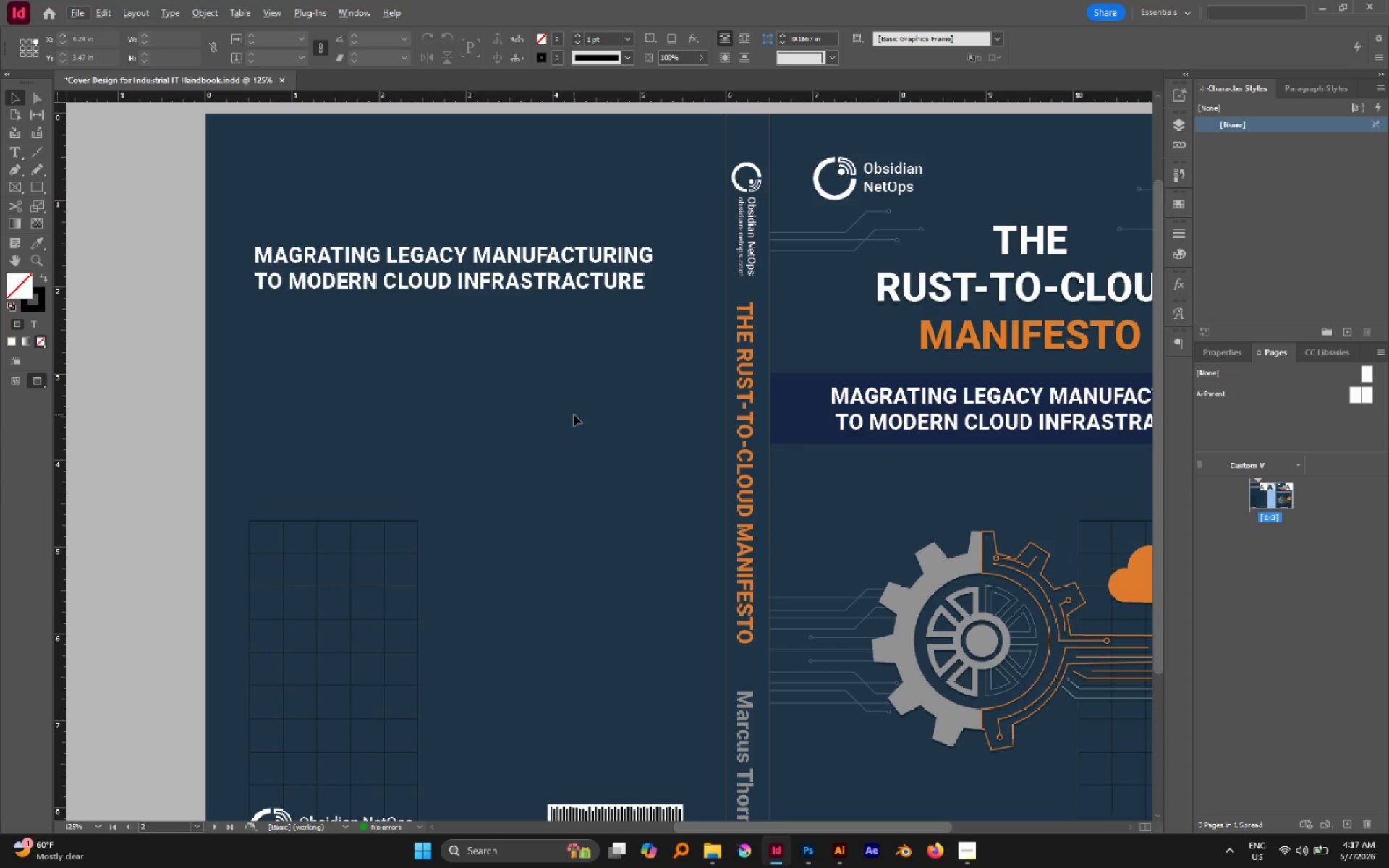 
double_click([488, 265])
 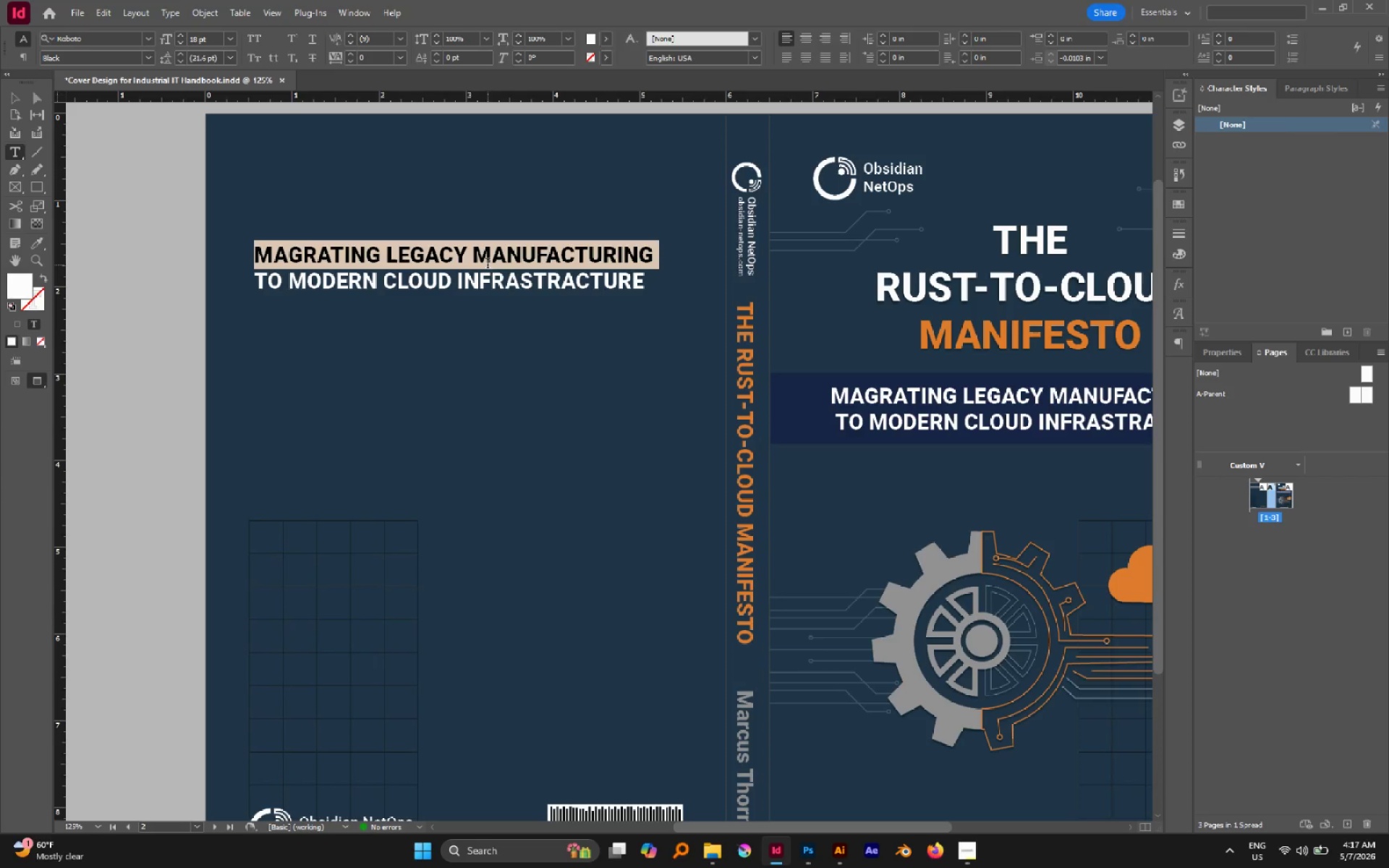 
triple_click([488, 265])
 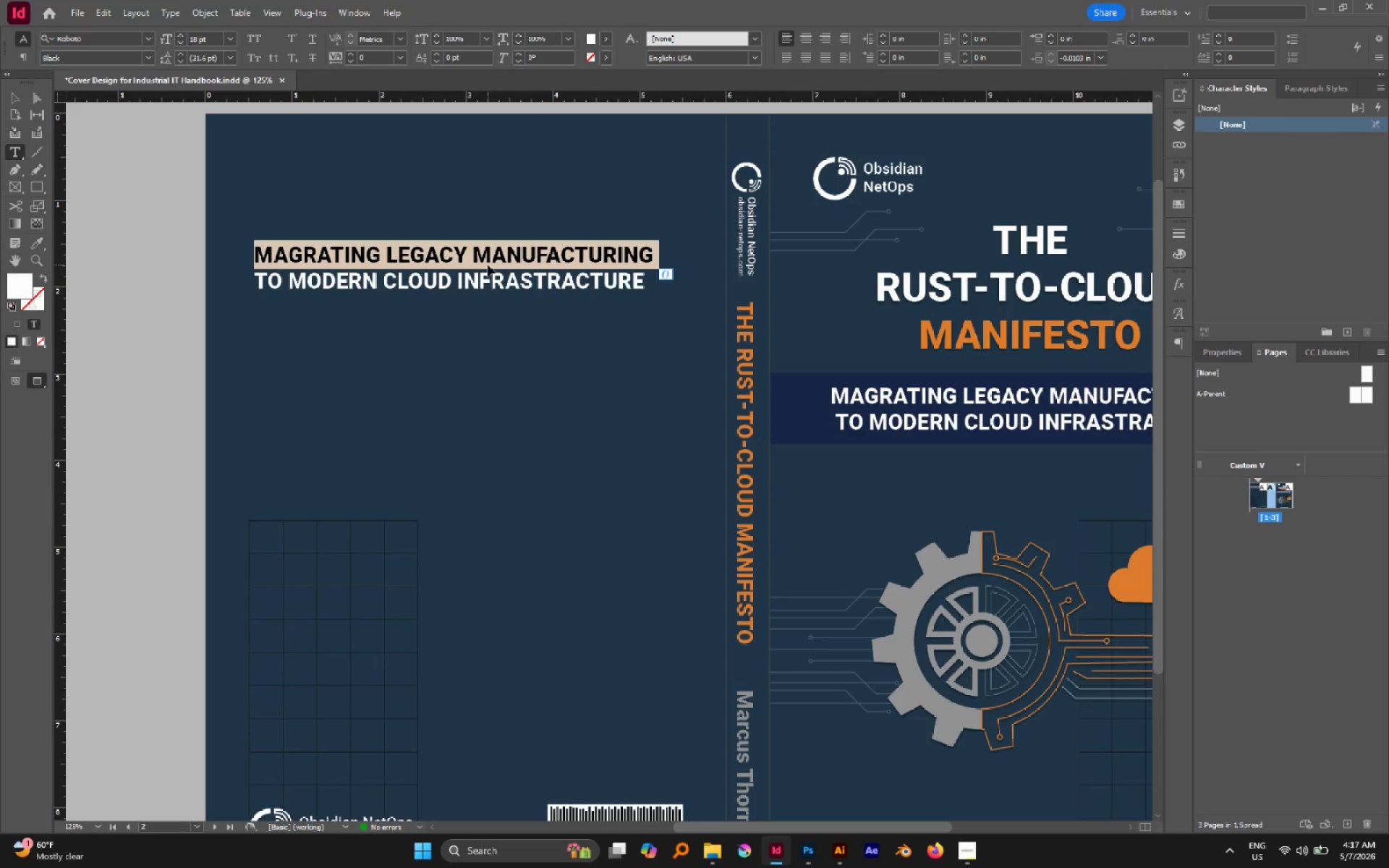 
key(Control+A)
 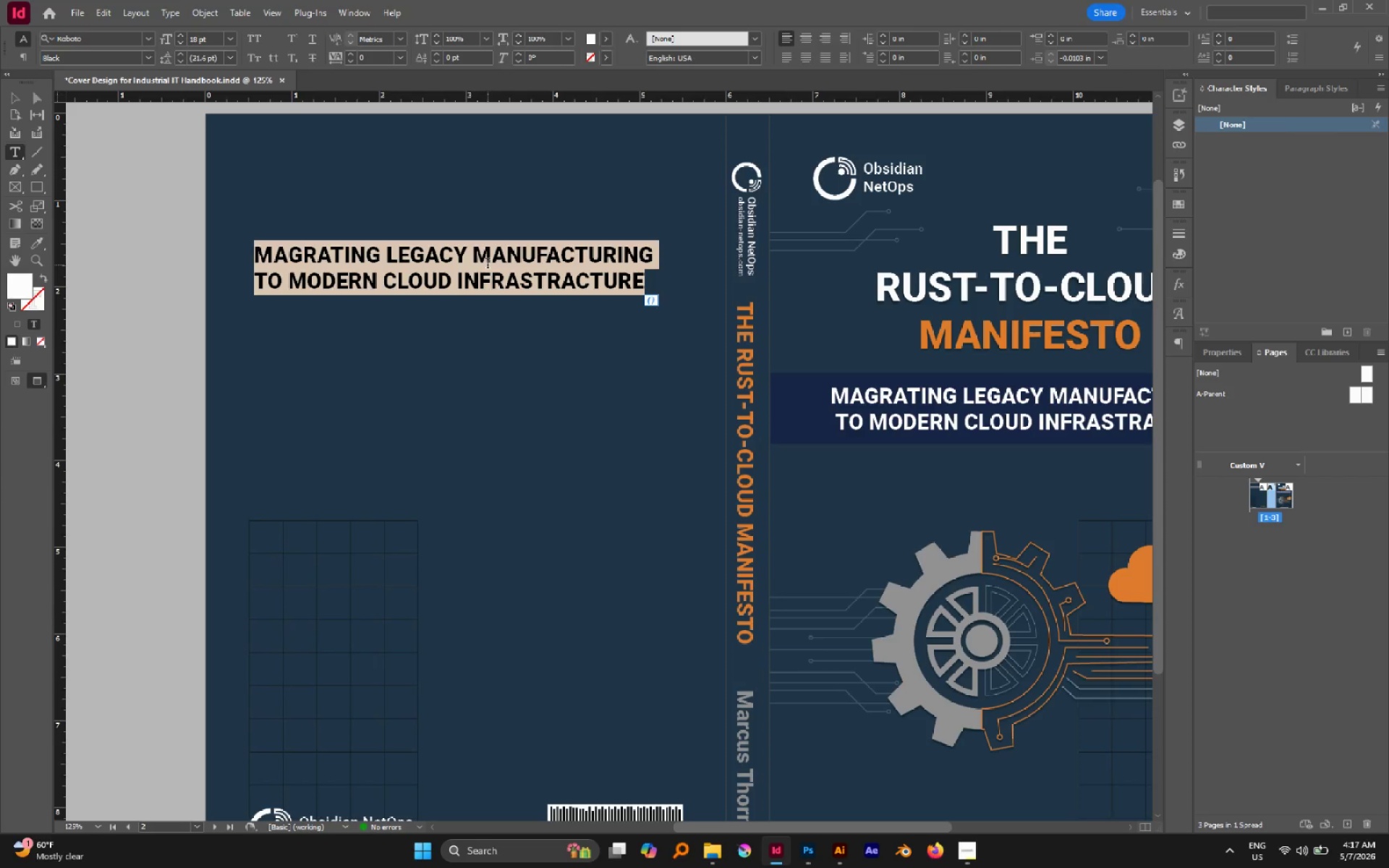 
type(Therust )
key(Backspace)
type(-to-cloud manifesto)
 